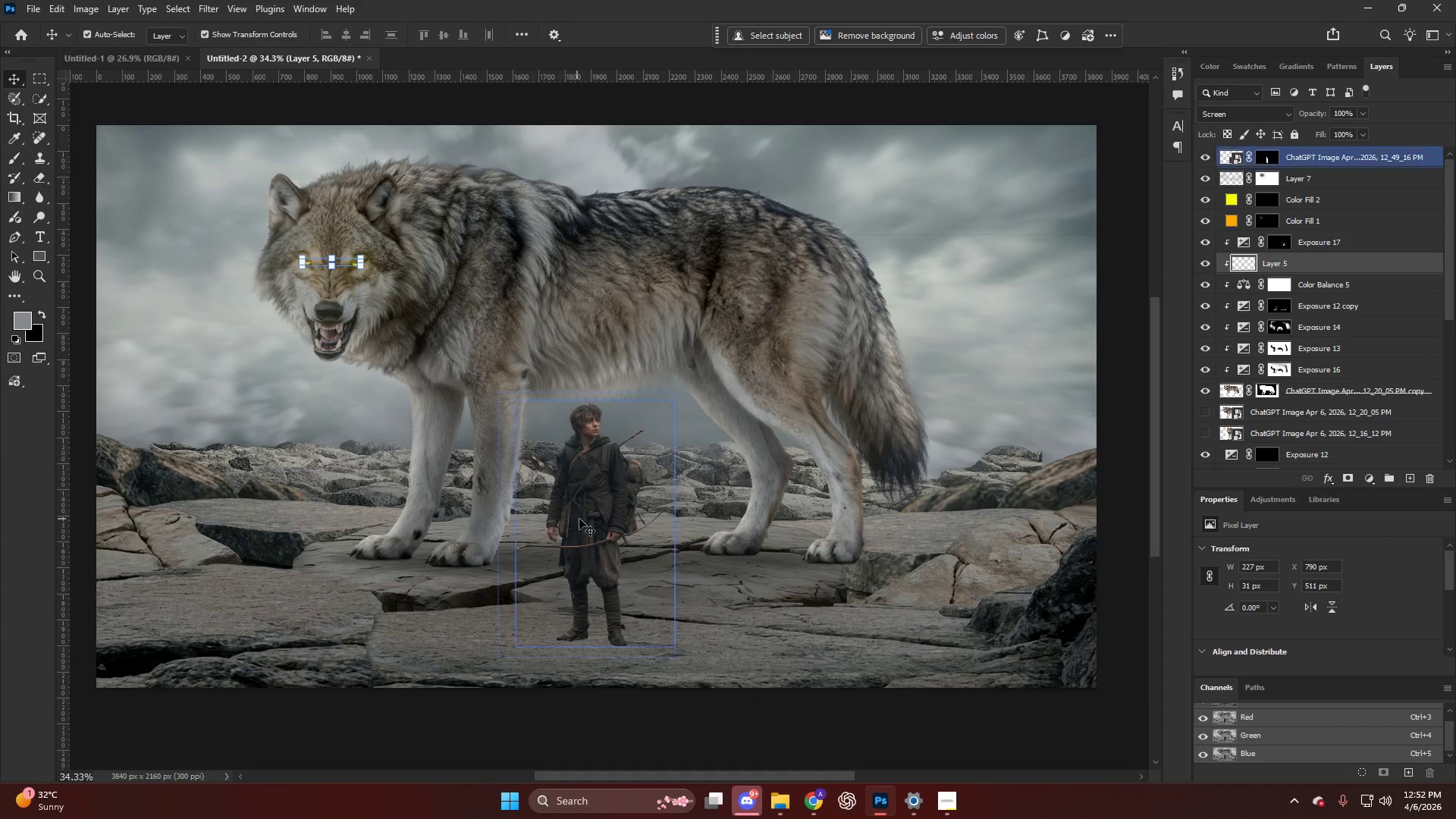 
hold_key(key=AltLeft, duration=0.31)
 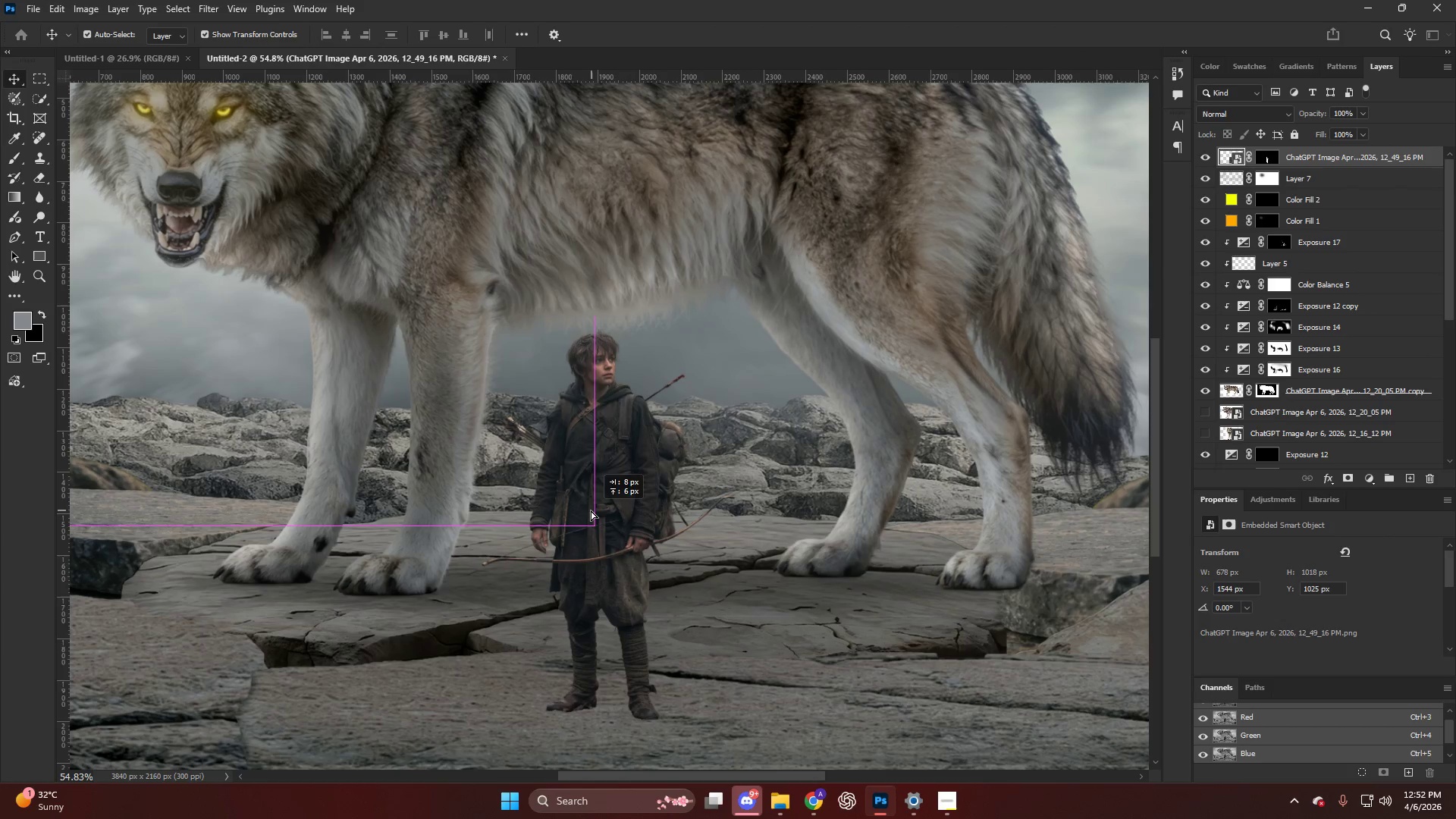 
left_click_drag(start_coordinate=[584, 514], to_coordinate=[591, 510])
 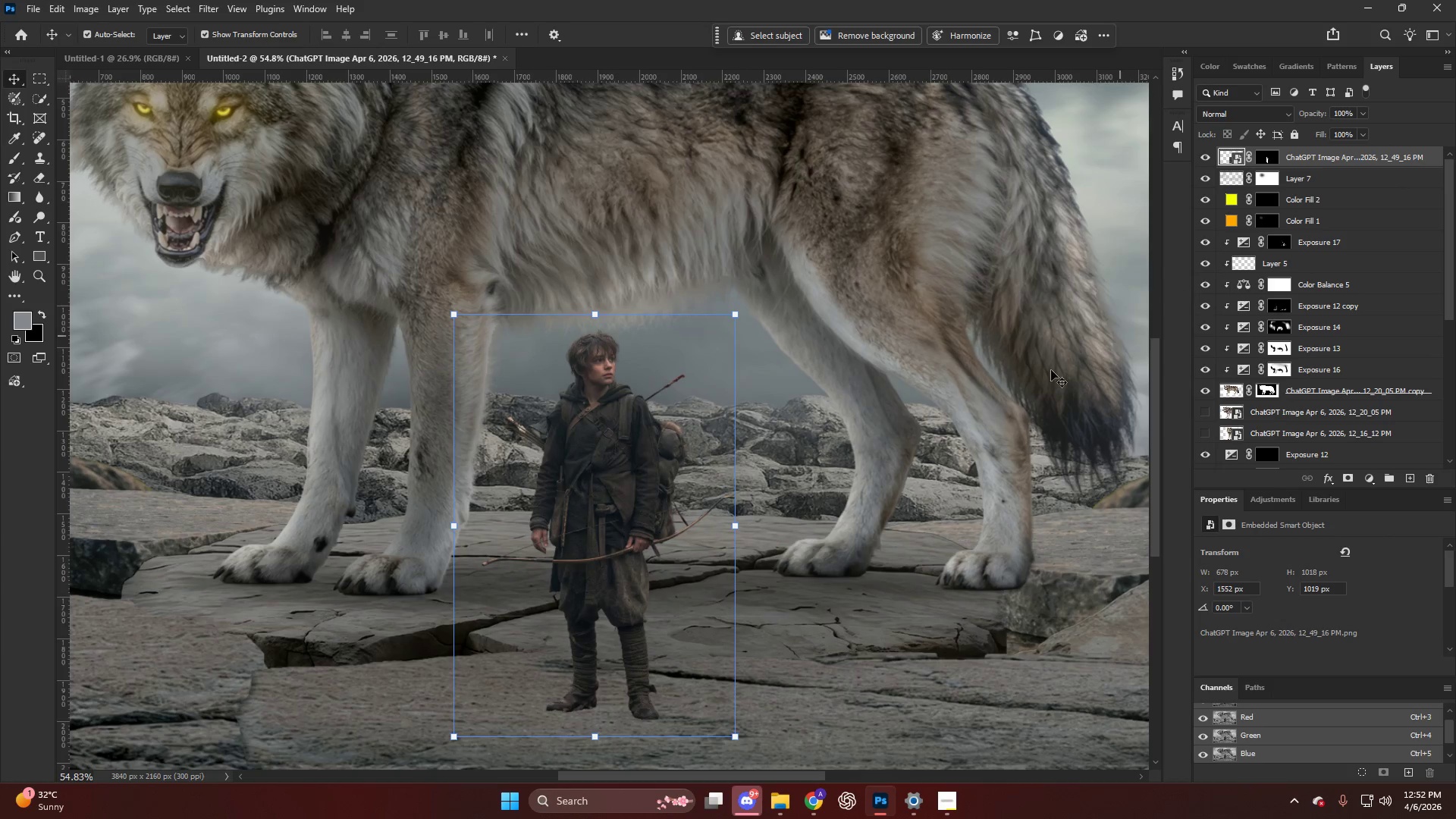 
scroll: coordinate [580, 519], scroll_direction: up, amount: 5.0
 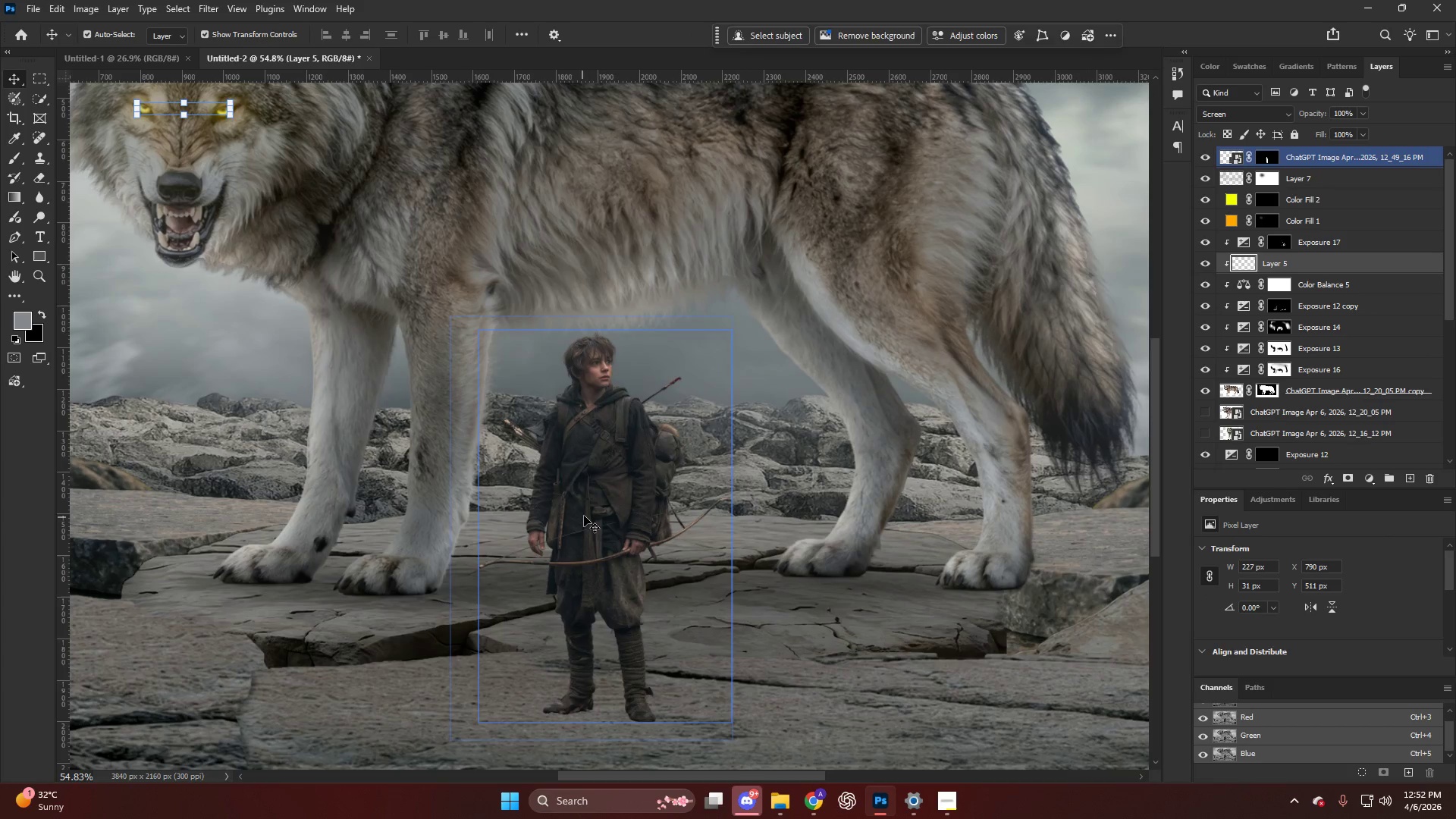 
key(Control+ControlLeft)
 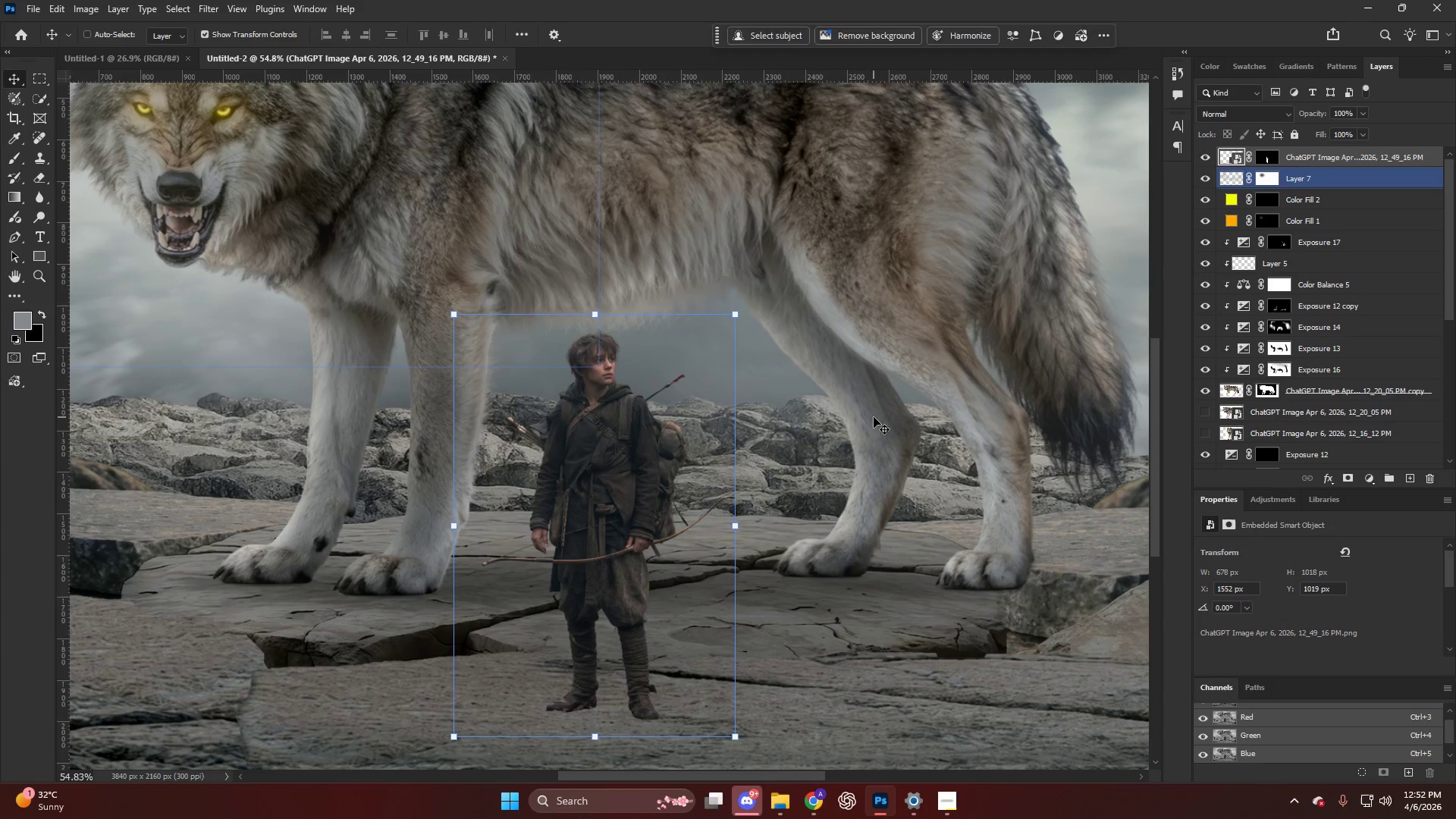 
key(Control+Shift+ShiftLeft)
 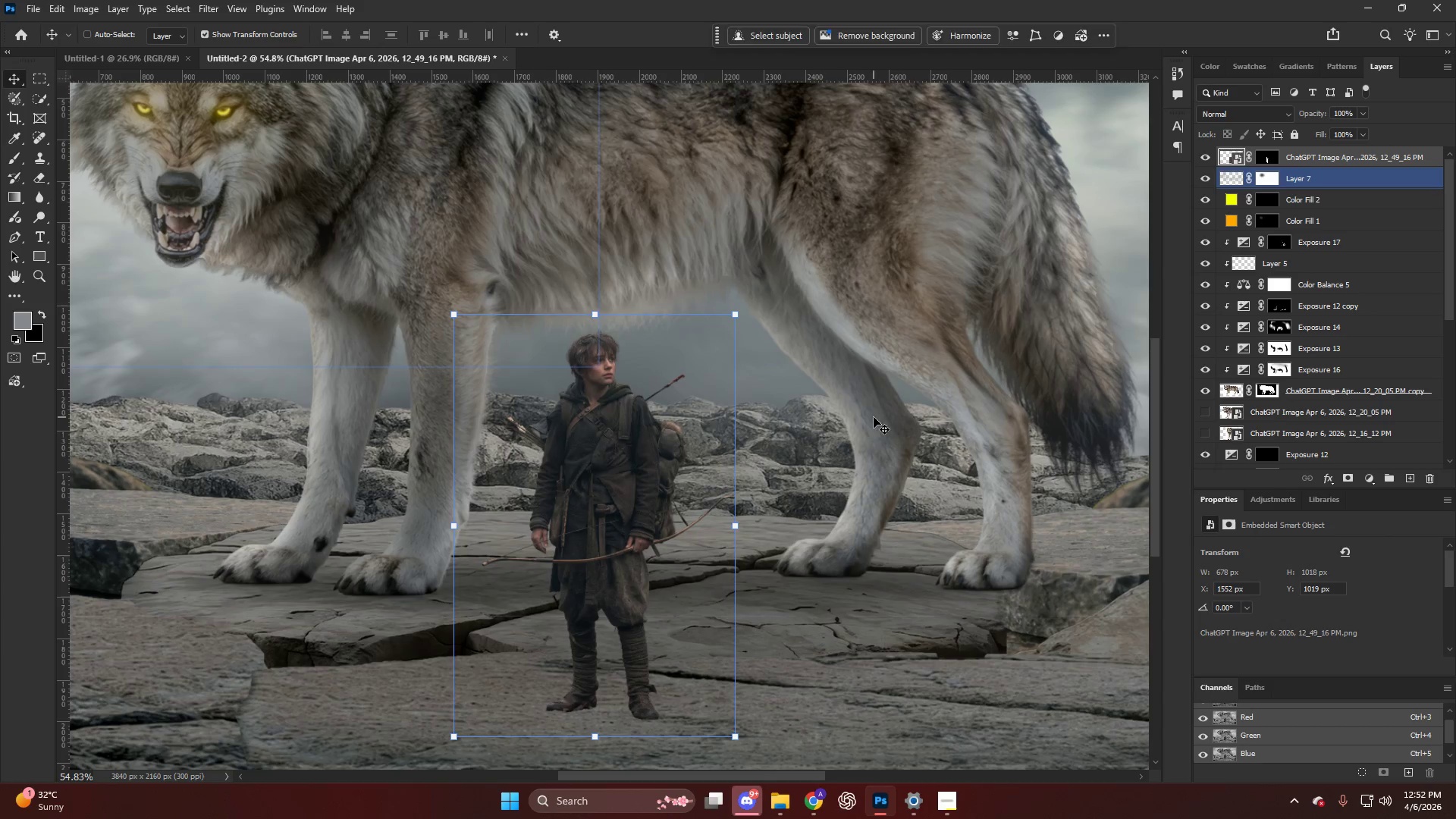 
key(Control+Shift+A)
 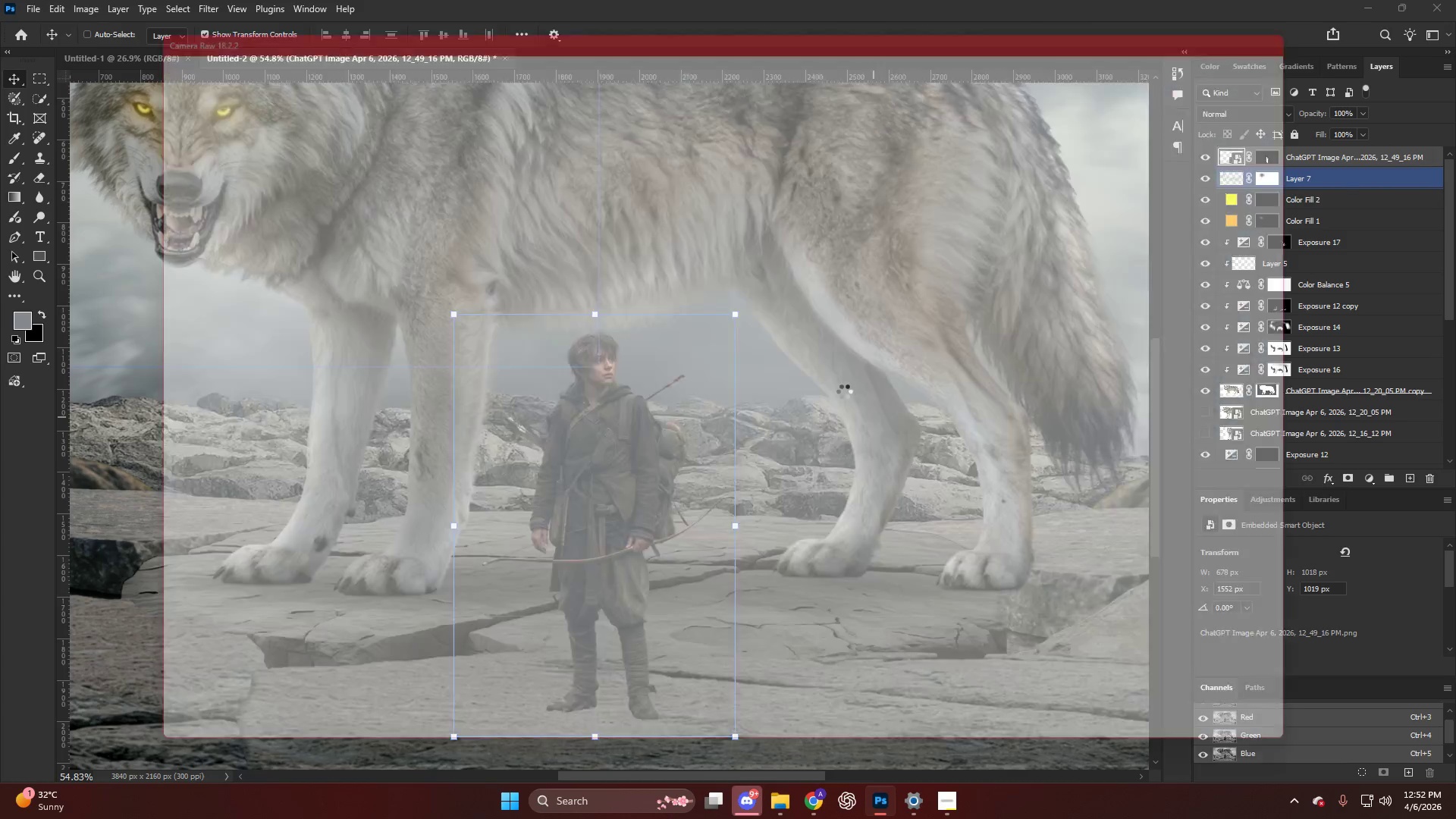 
hold_key(key=AltLeft, duration=0.67)
scroll: coordinate [780, 521], scroll_direction: up, amount: 15.0
 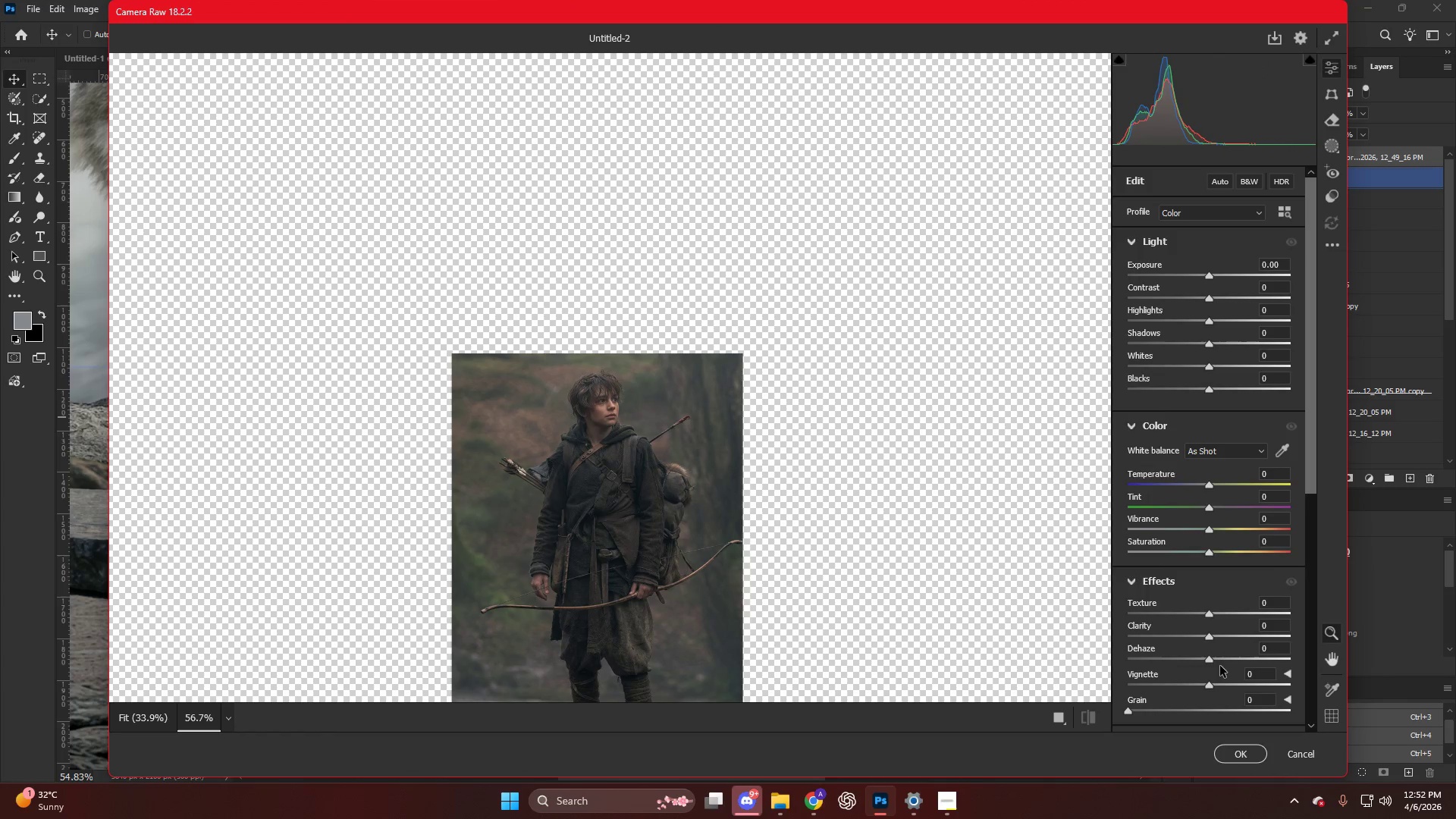 
left_click_drag(start_coordinate=[1216, 658], to_coordinate=[1247, 665])
 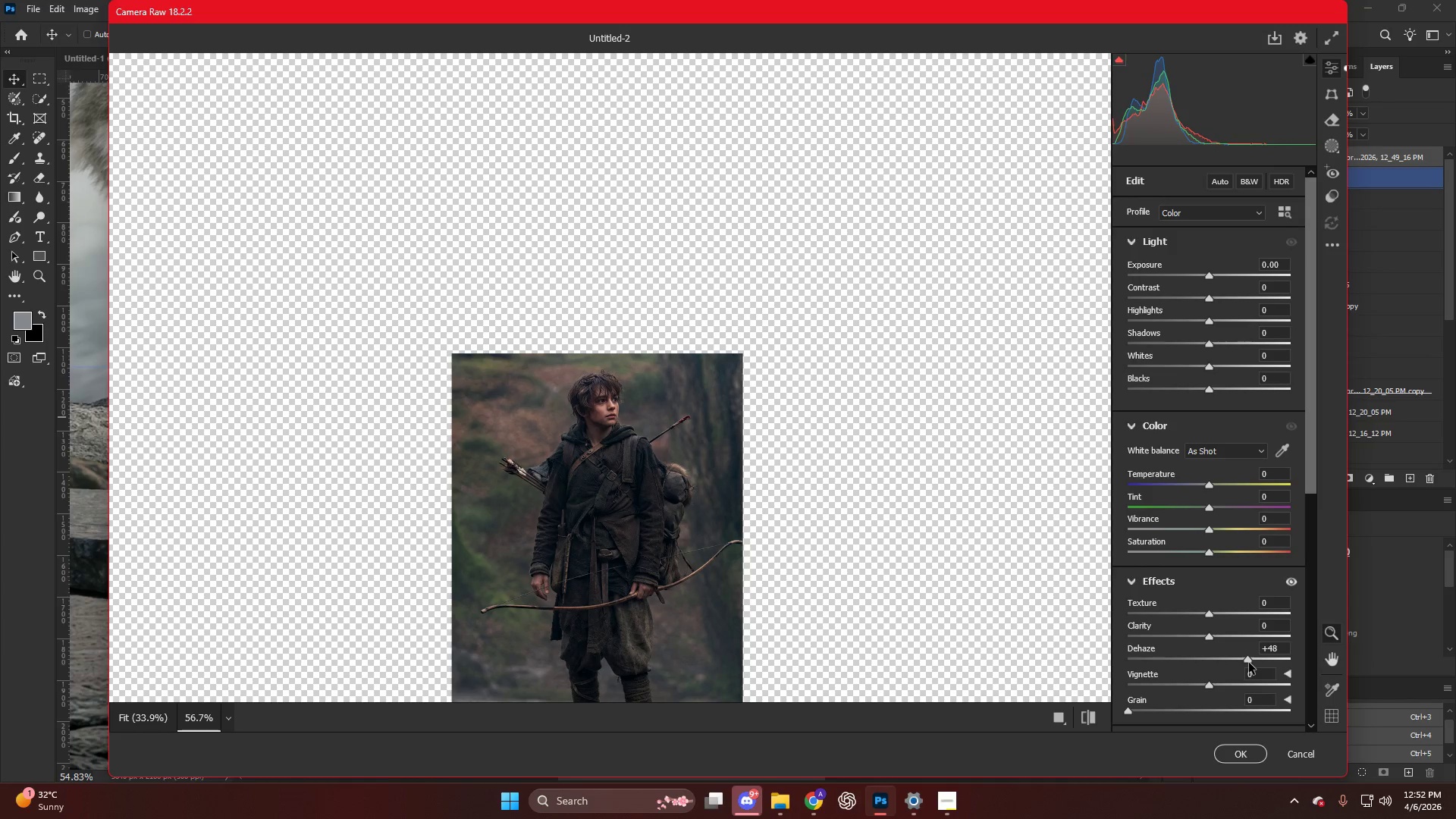 
key(NumpadEnter)
 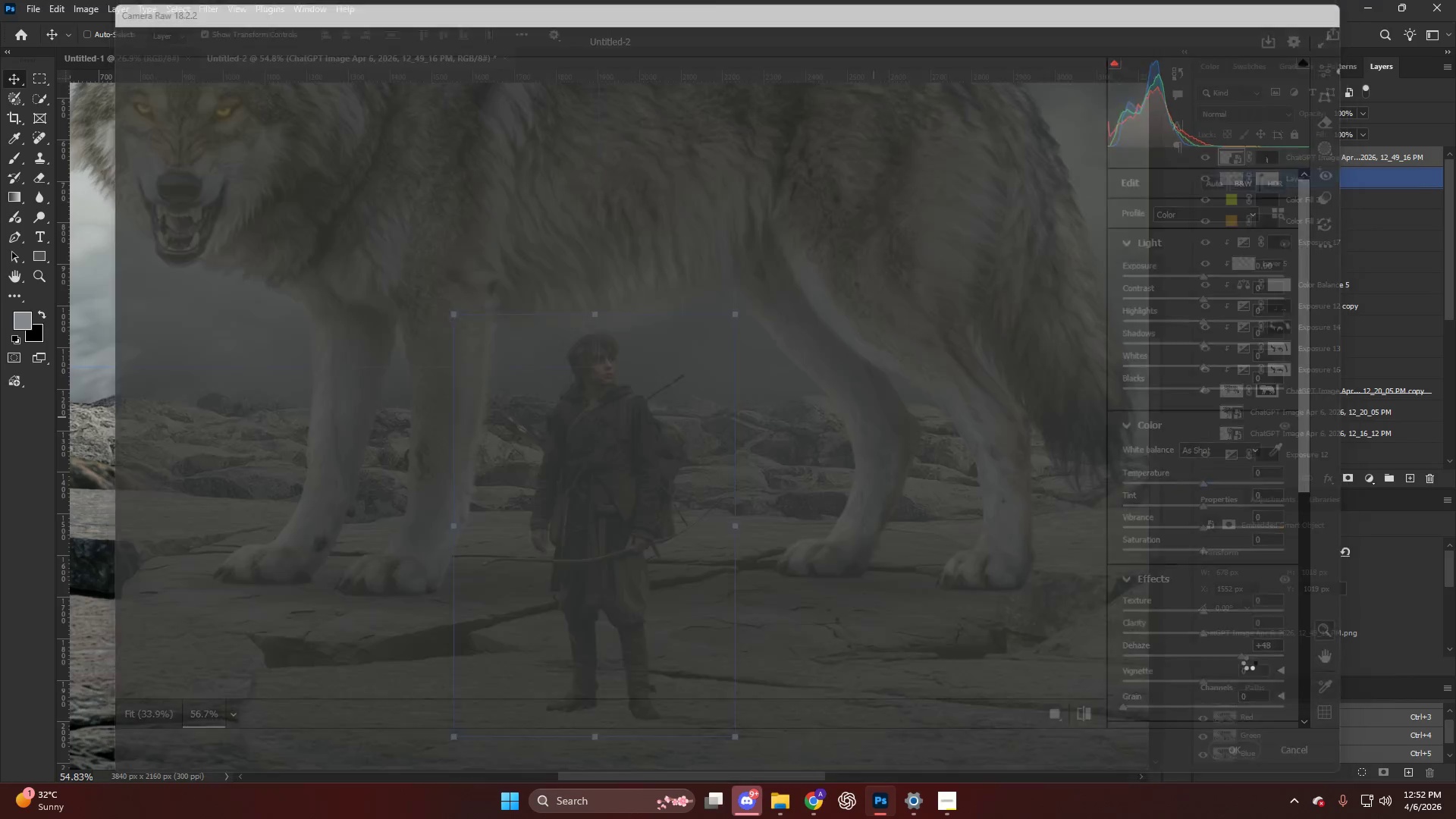 
key(NumpadEnter)
 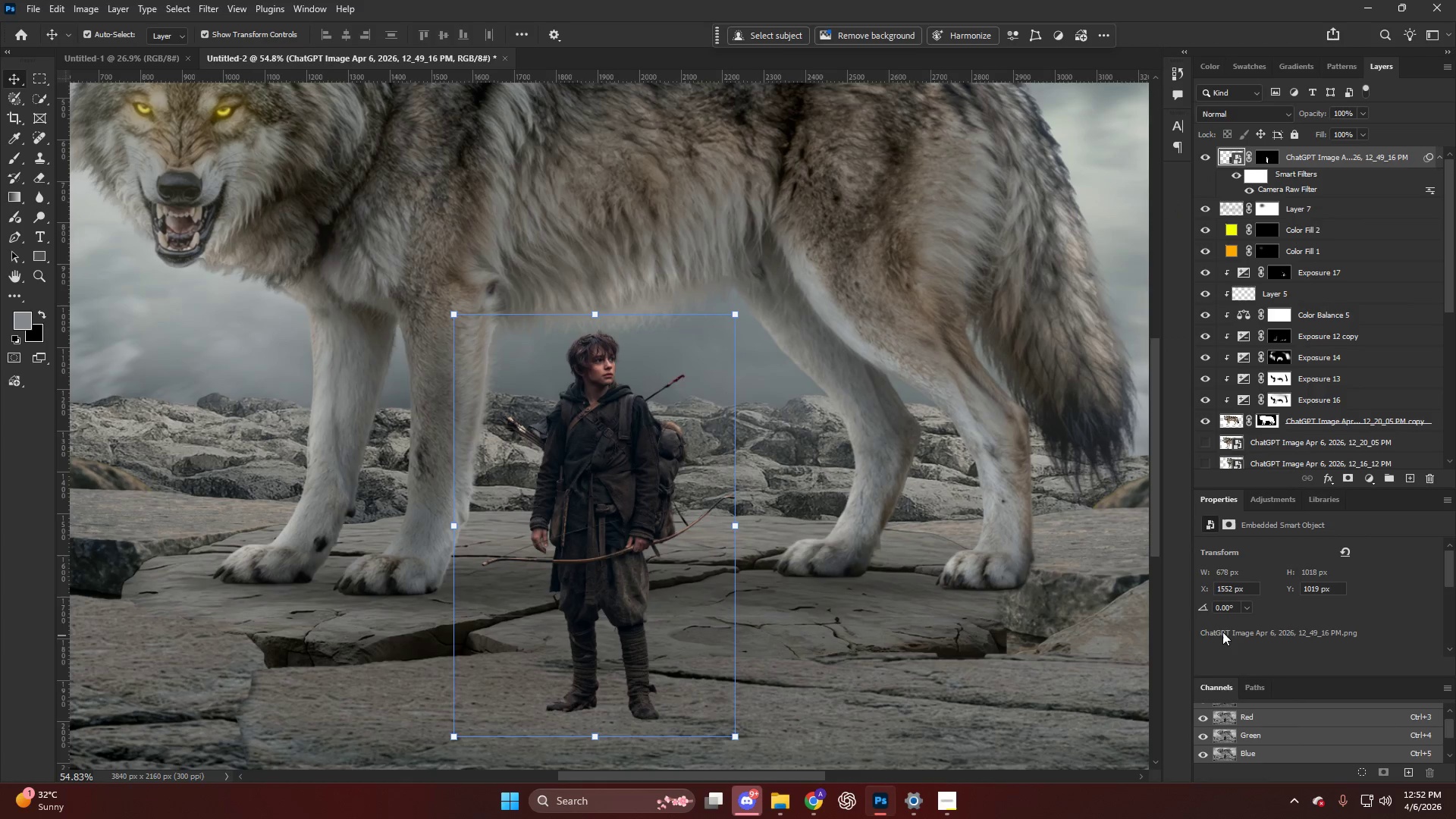 
key(Alt+AltLeft)
 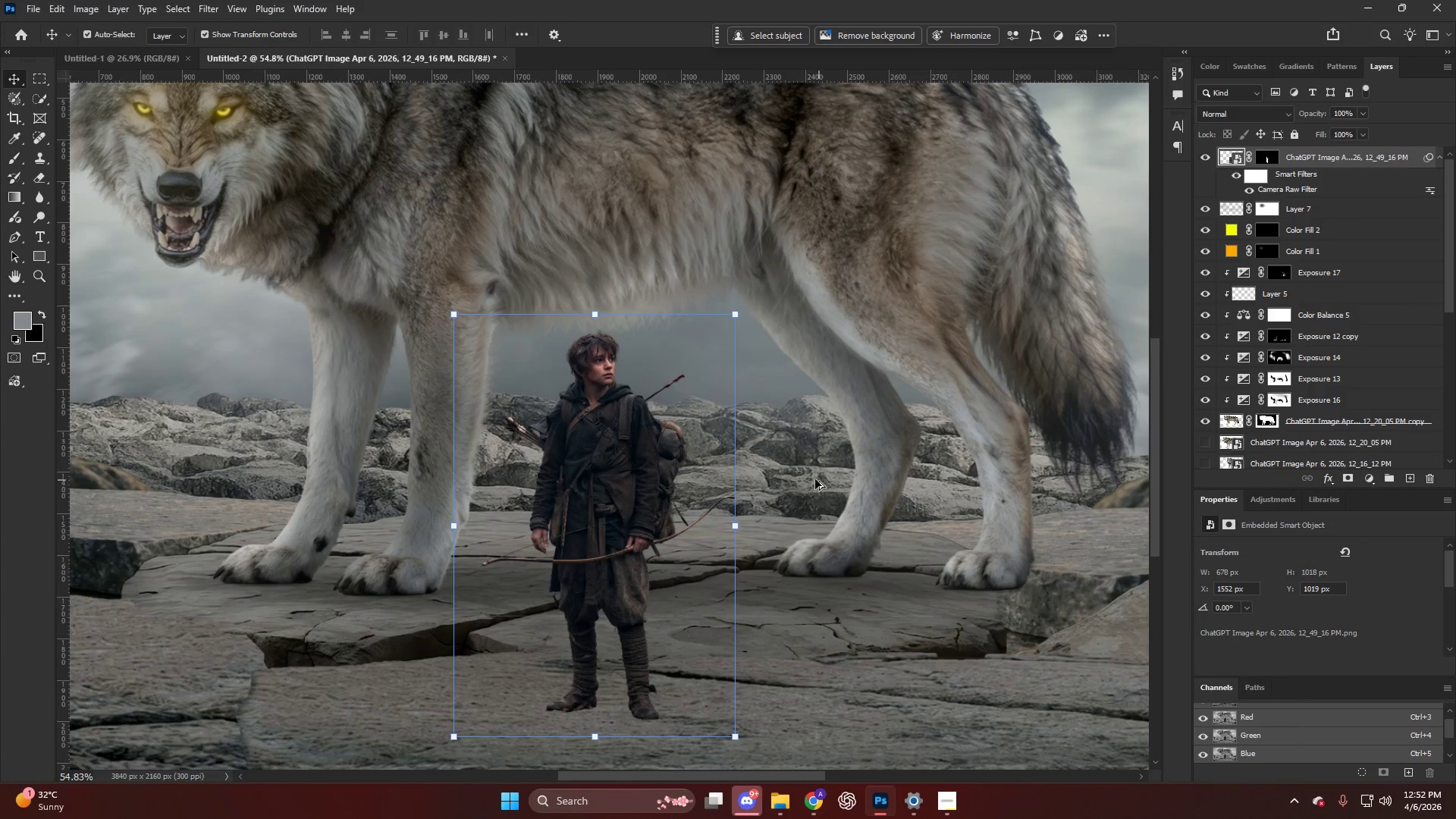 
key(Alt+AltLeft)
 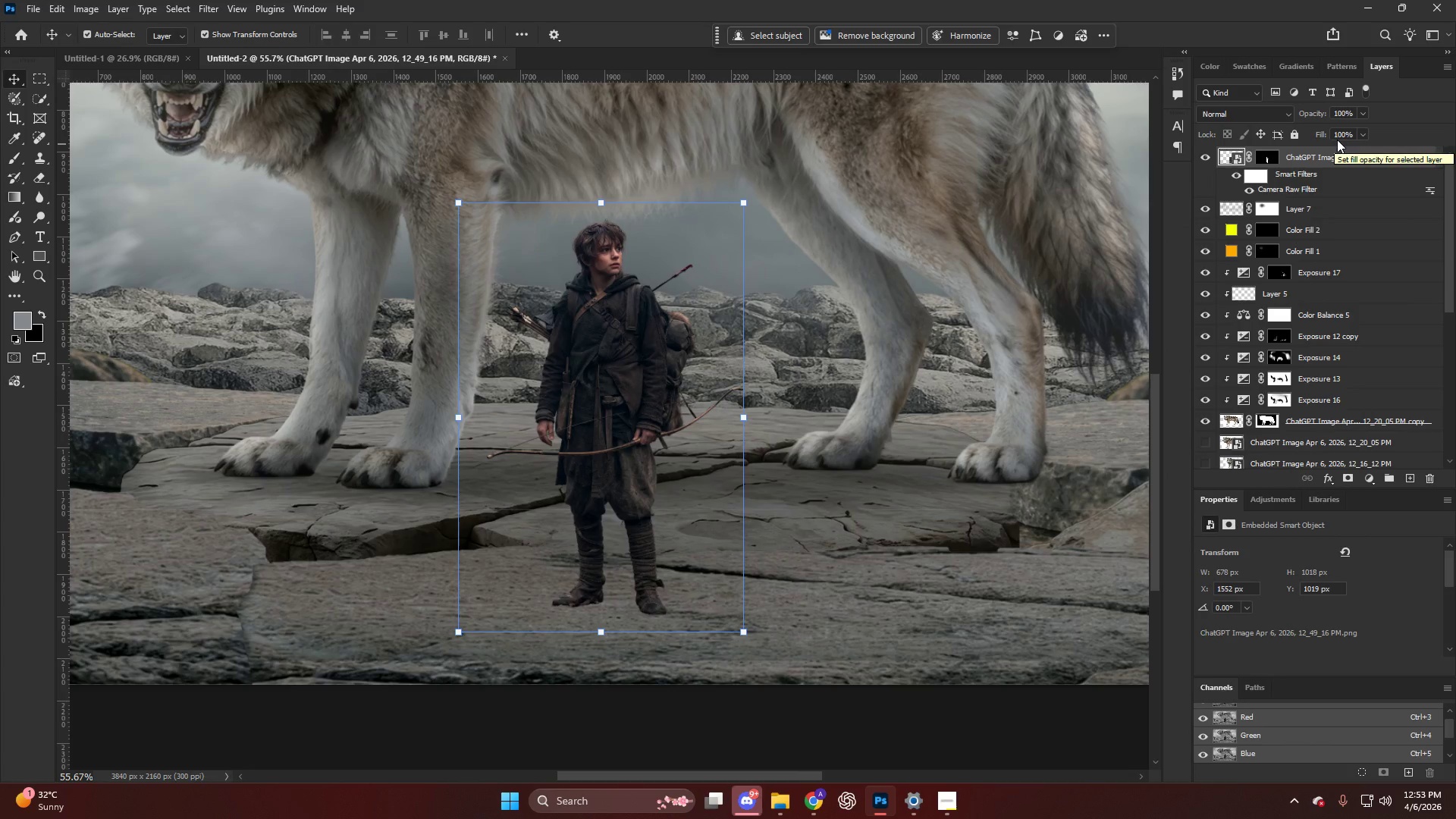 
scroll: coordinate [799, 467], scroll_direction: down, amount: 6.0
 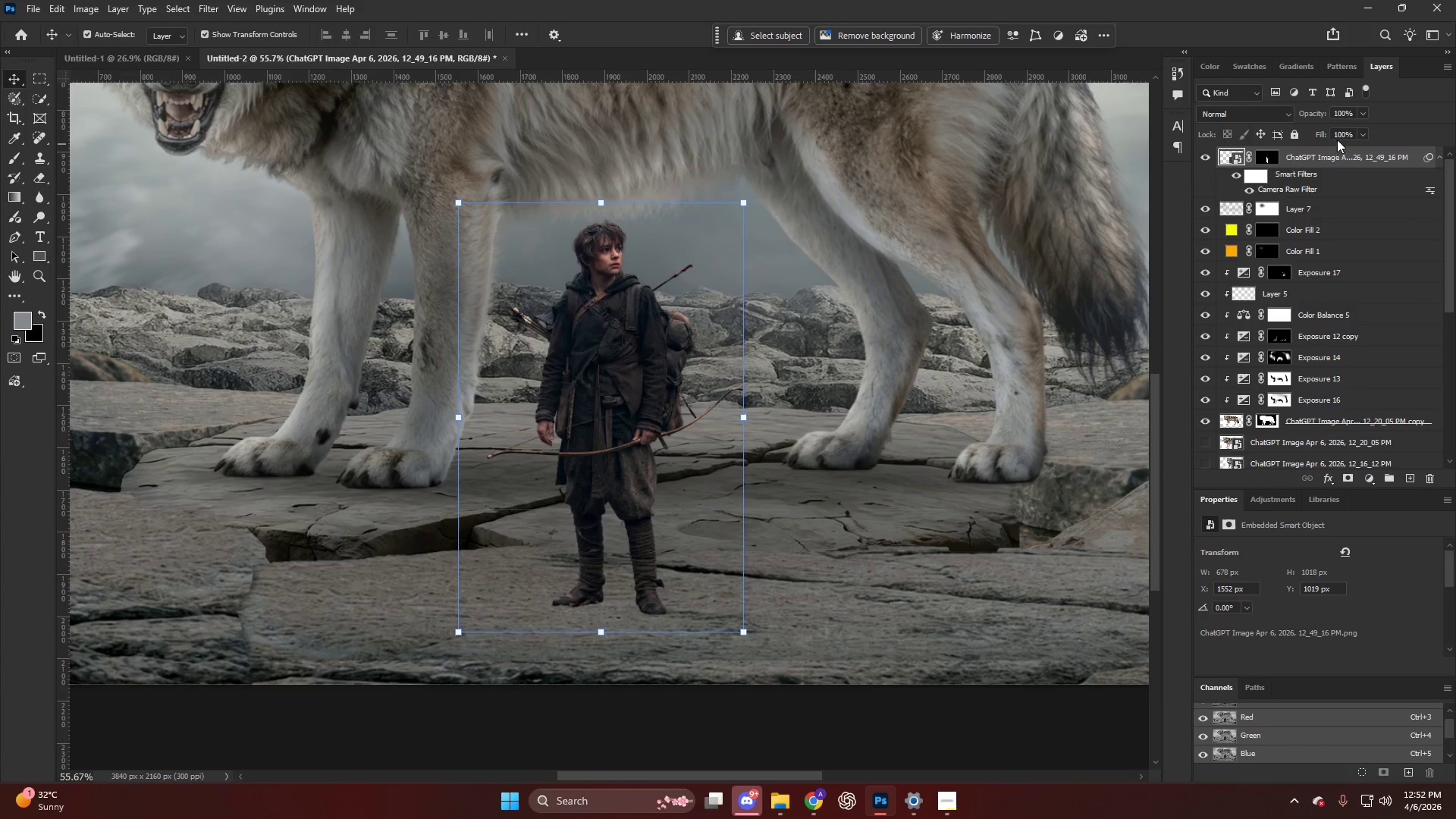 
wait(5.18)
 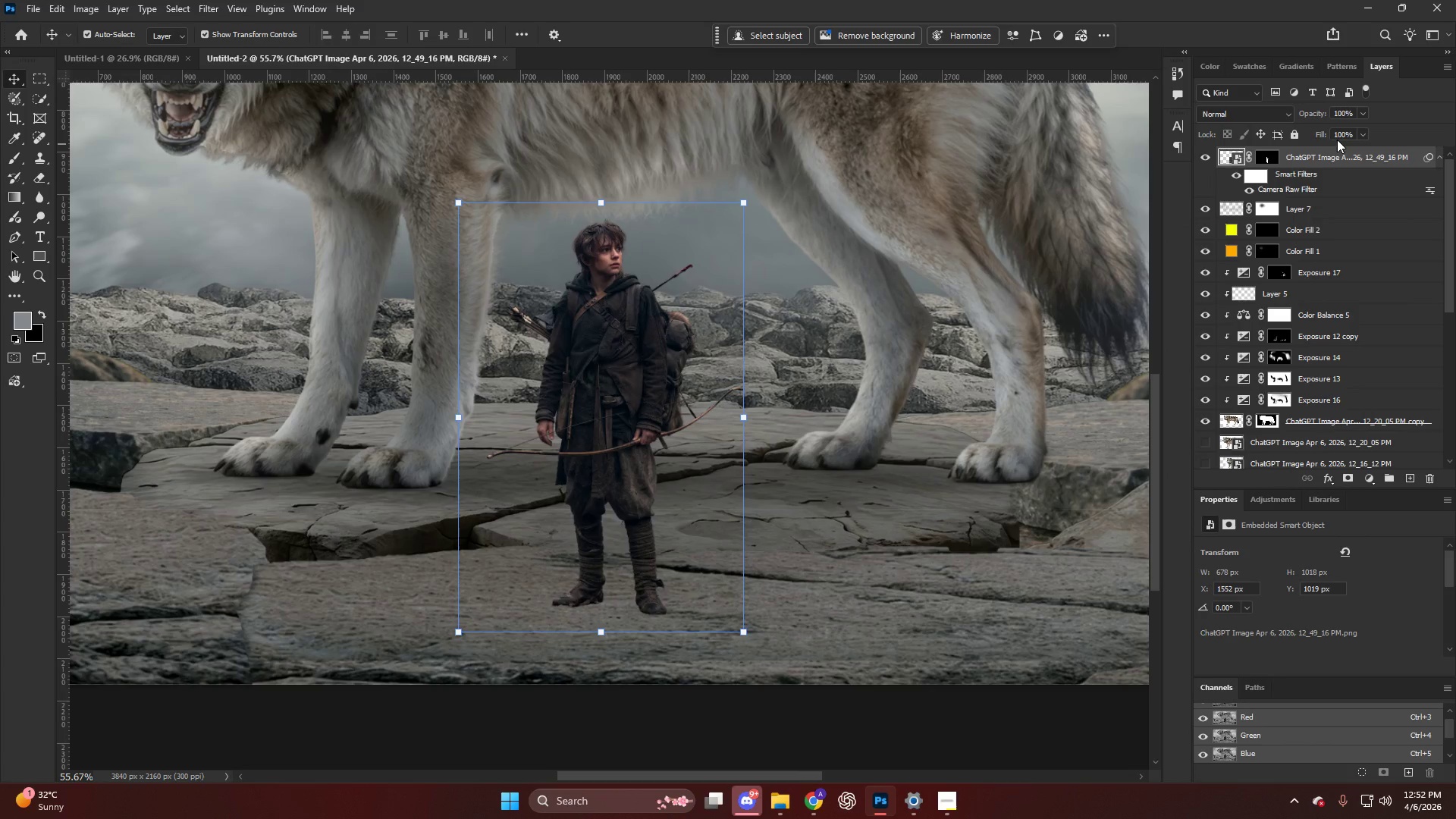 
left_click([1323, 169])
 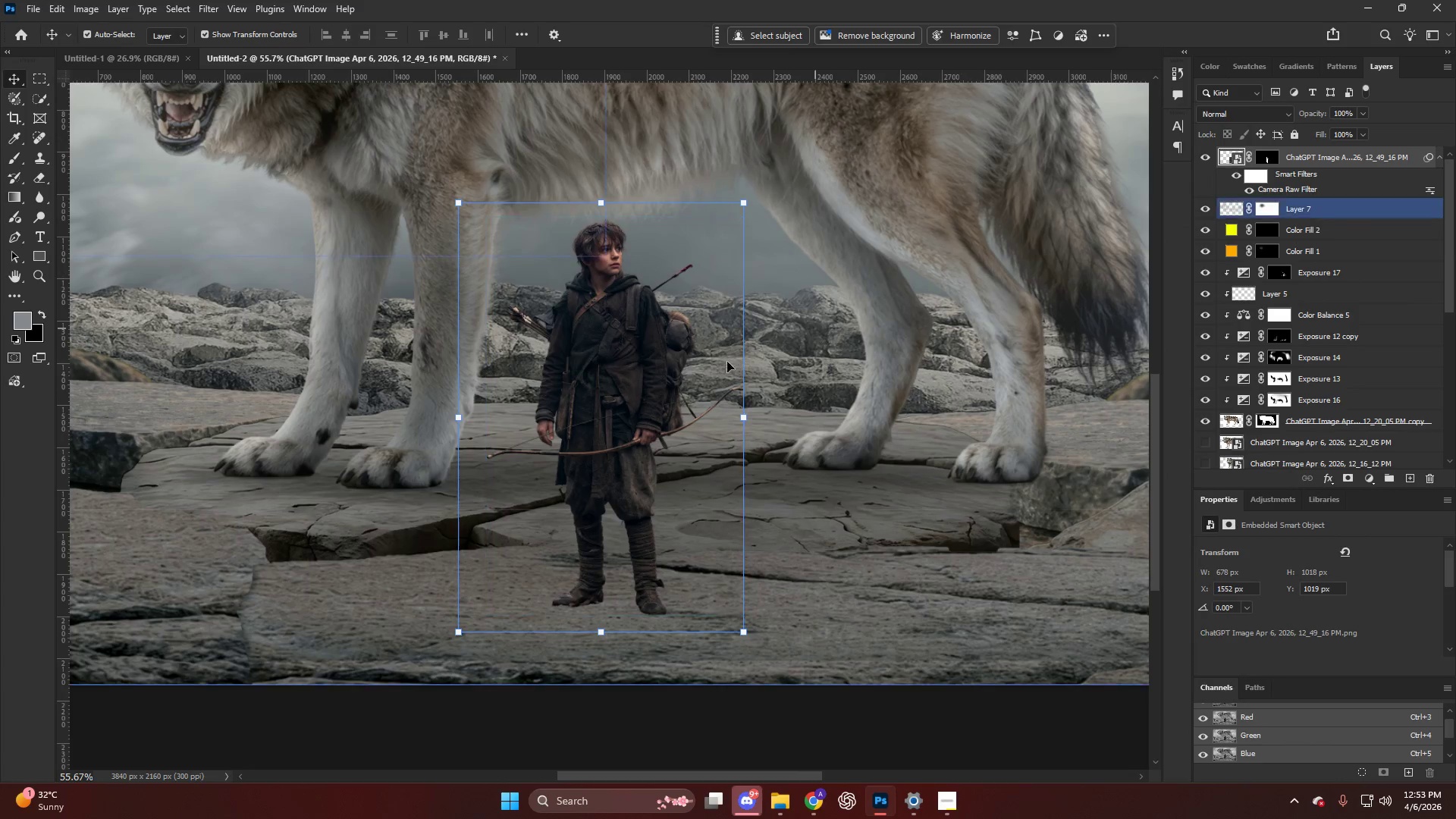 
scroll: coordinate [723, 365], scroll_direction: up, amount: 5.0
 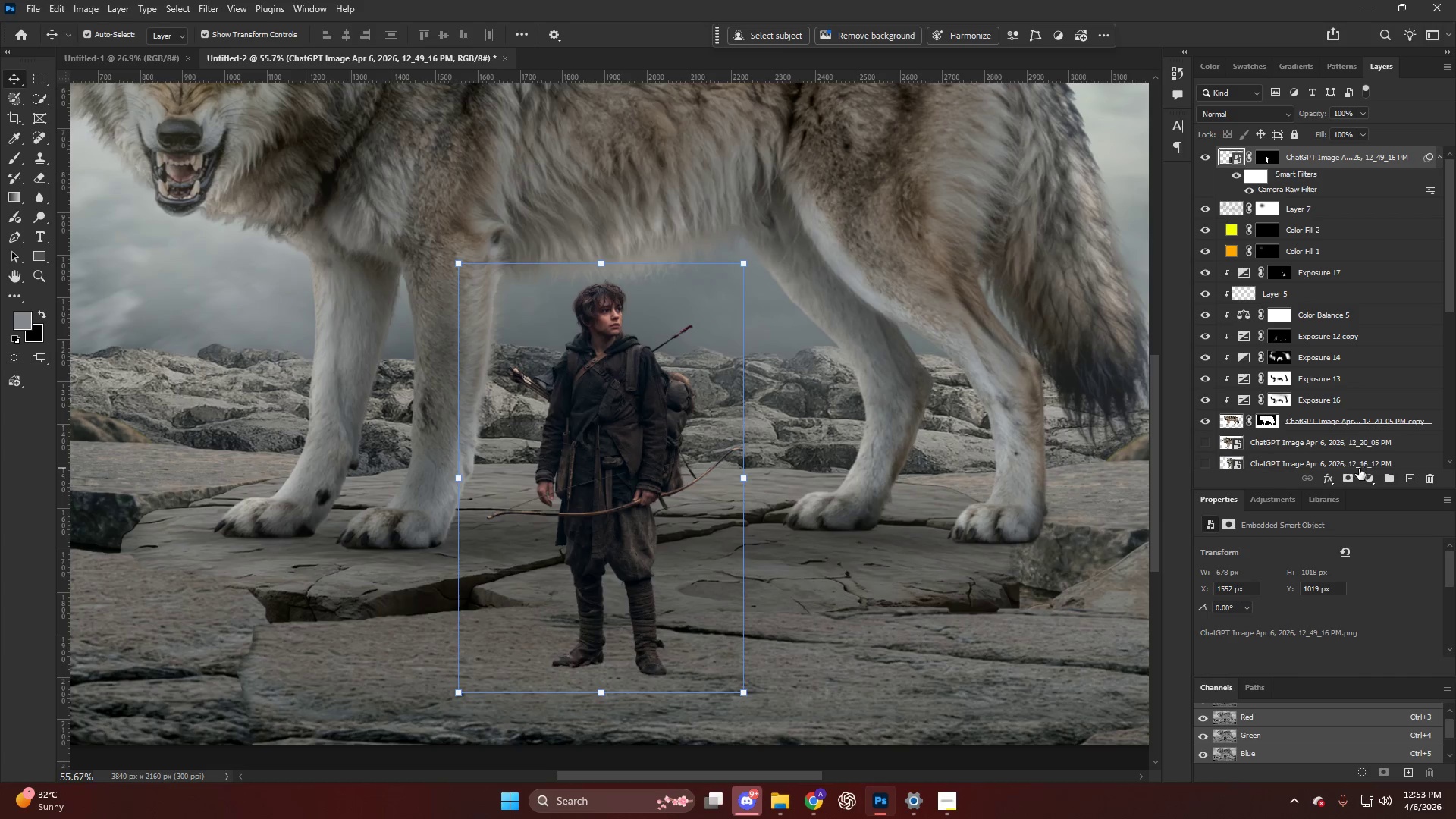 
left_click([1365, 475])
 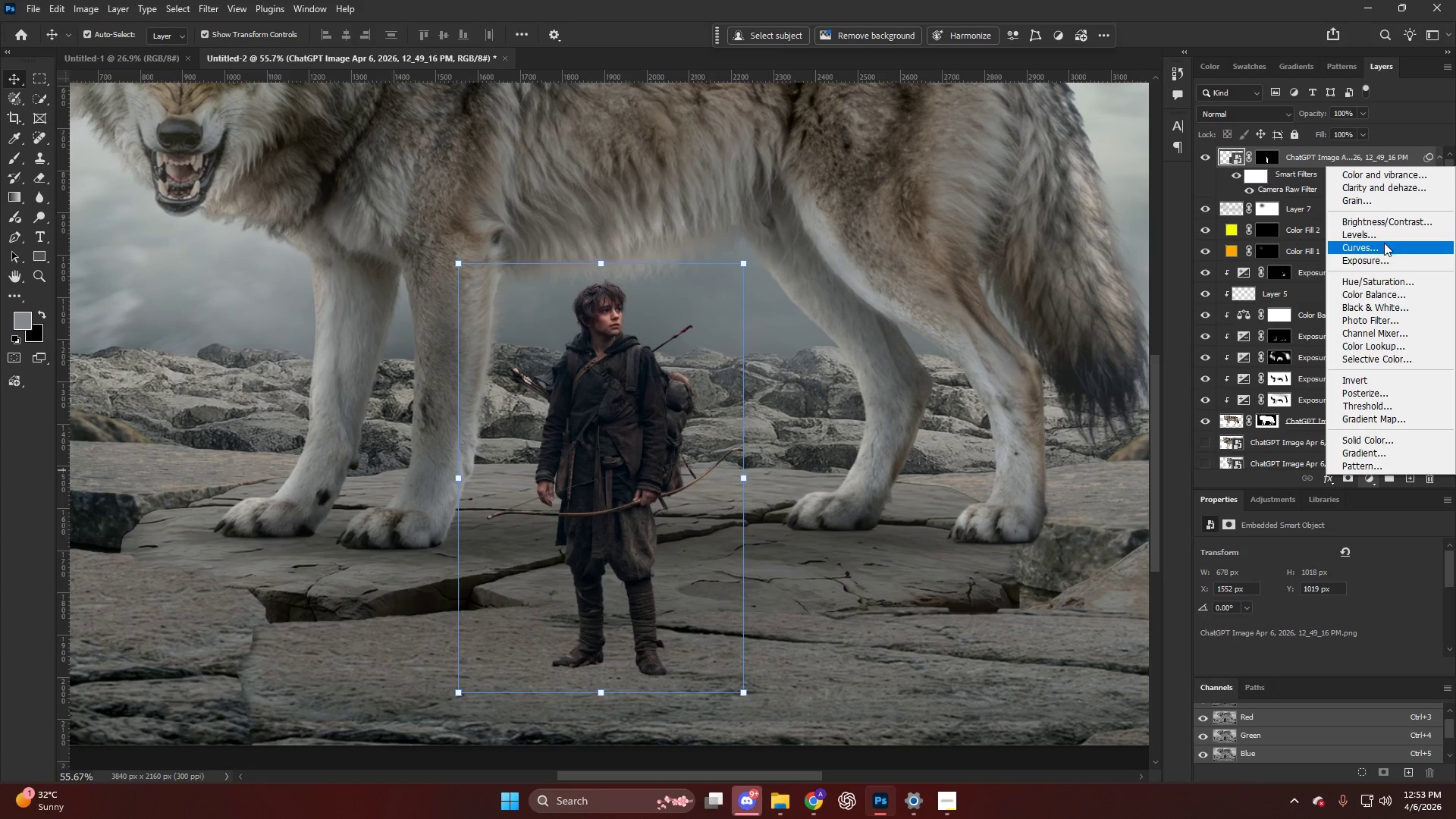 
left_click([1376, 295])
 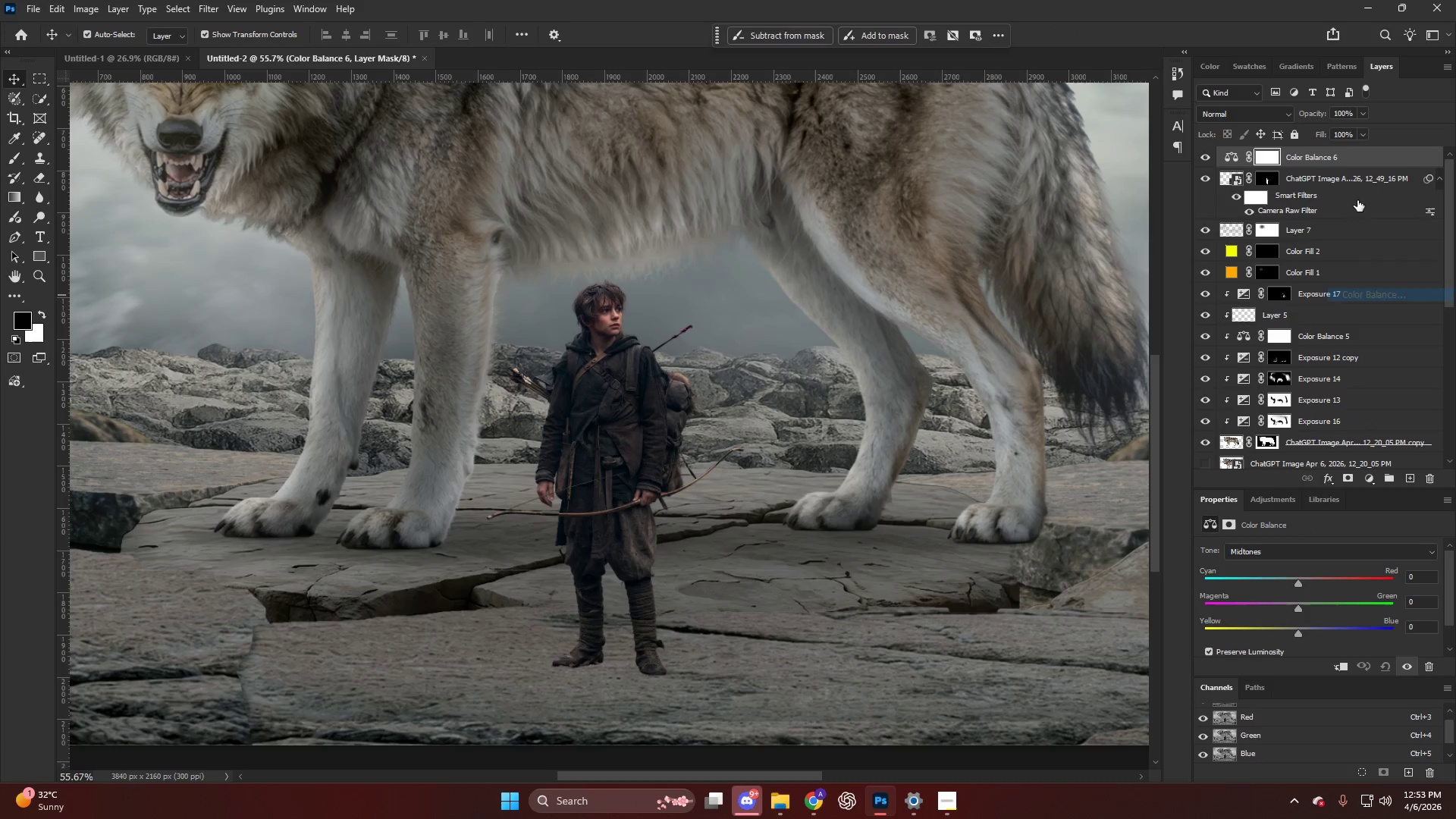 
hold_key(key=AltLeft, duration=0.66)
left_click([1345, 169])
 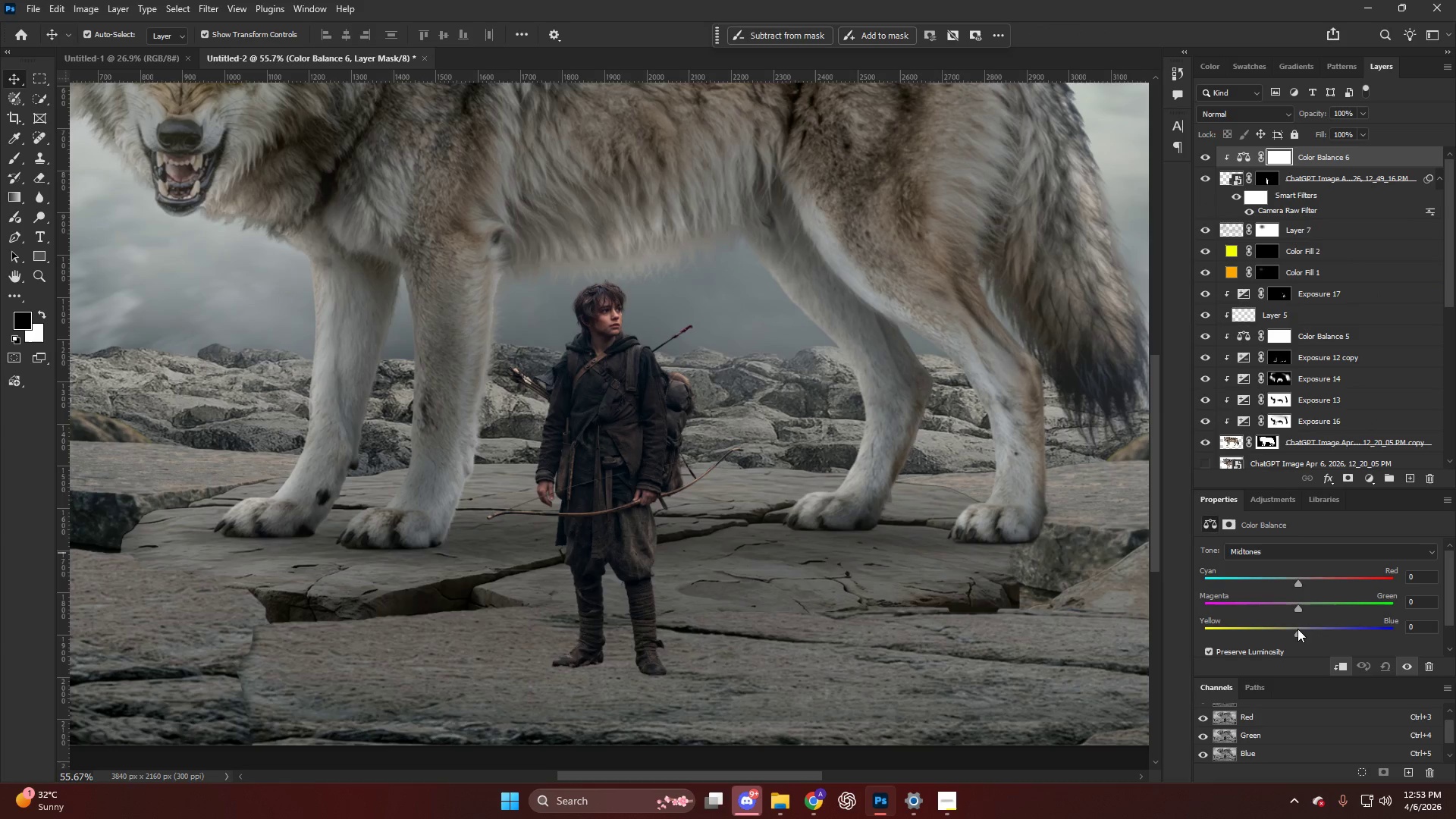 
left_click_drag(start_coordinate=[1294, 630], to_coordinate=[1275, 629])
 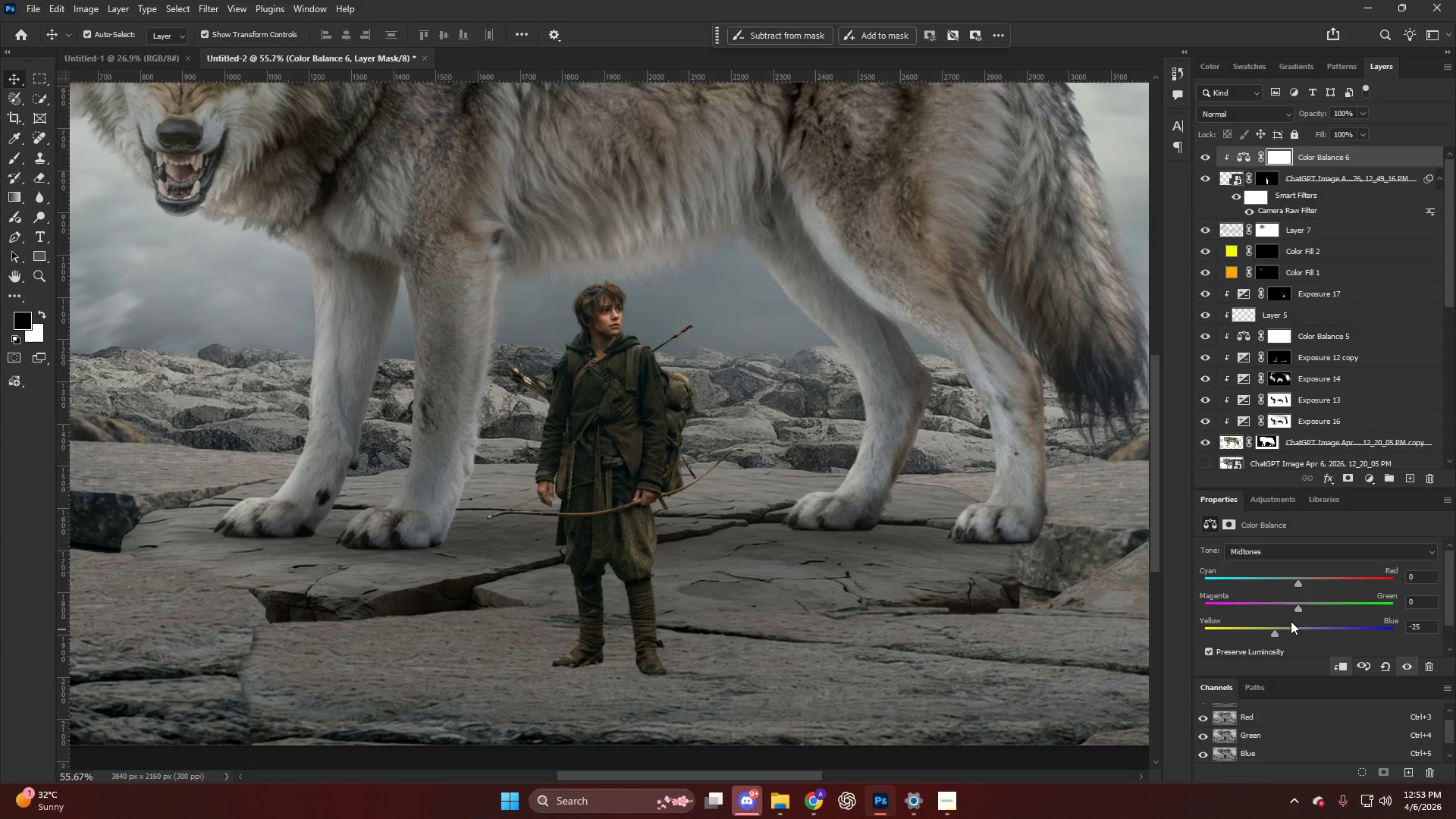 
left_click_drag(start_coordinate=[1281, 631], to_coordinate=[1288, 632])
 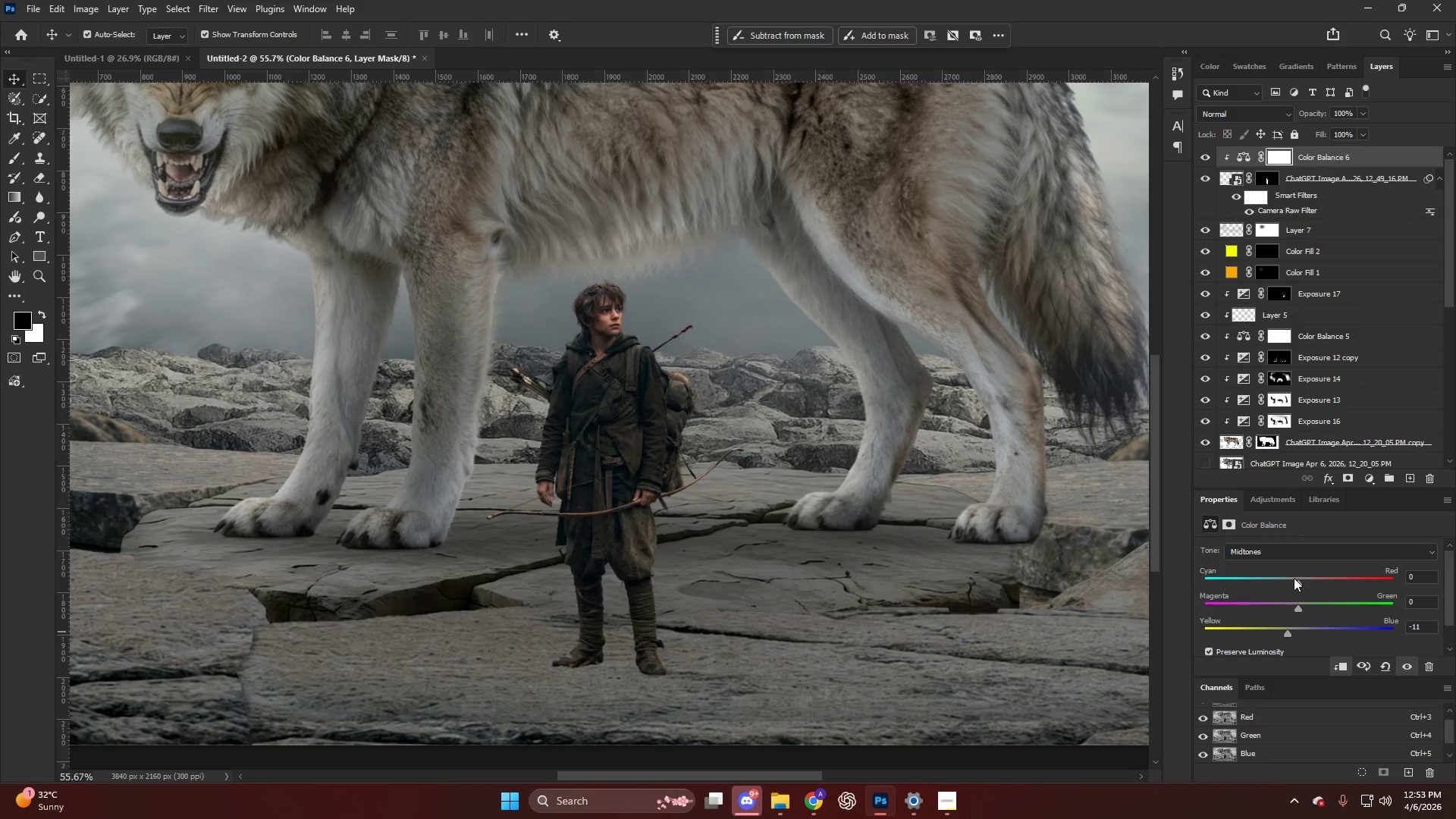 
left_click_drag(start_coordinate=[1294, 576], to_coordinate=[1291, 585])
 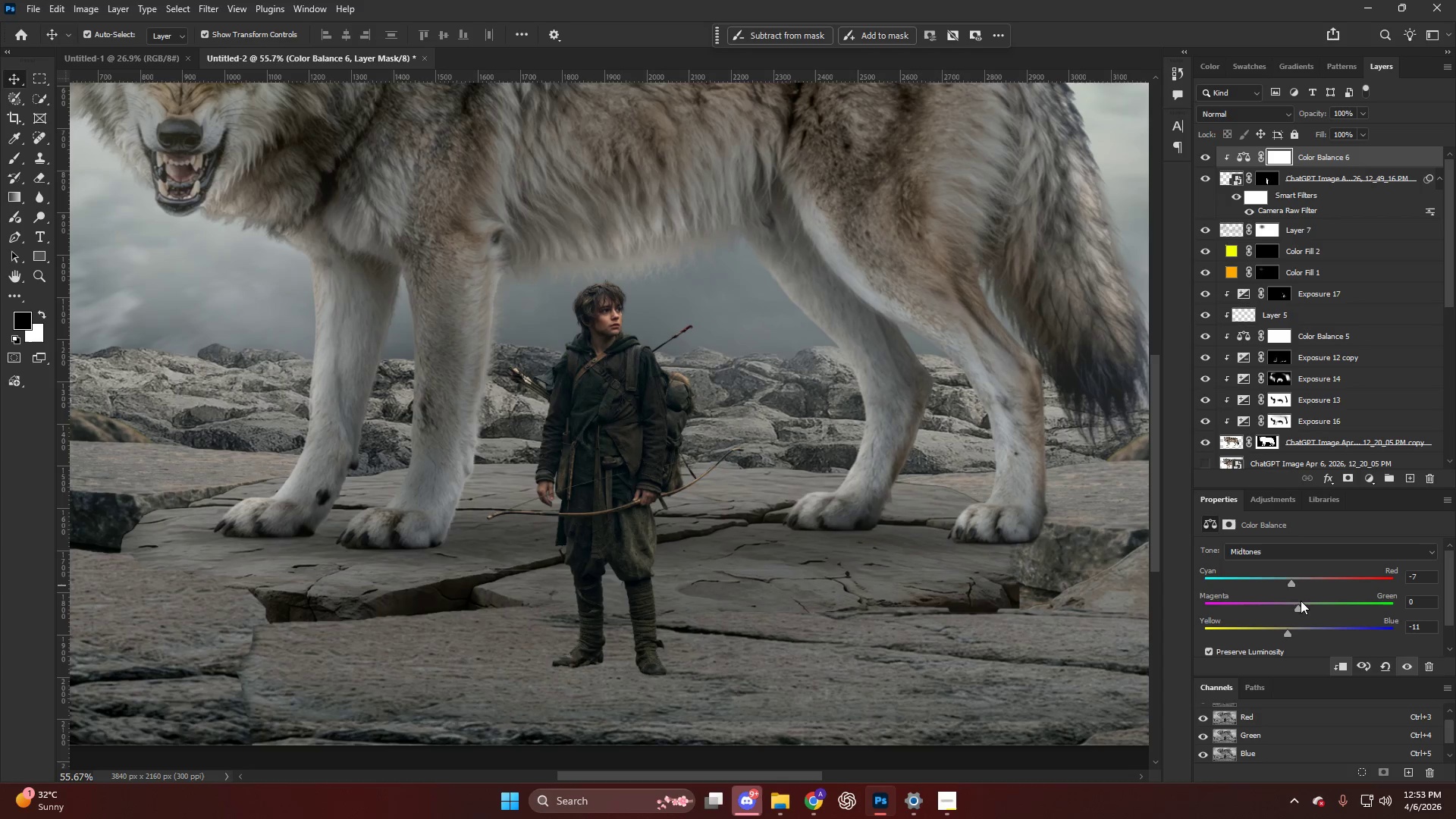 
left_click_drag(start_coordinate=[1299, 602], to_coordinate=[1290, 609])
 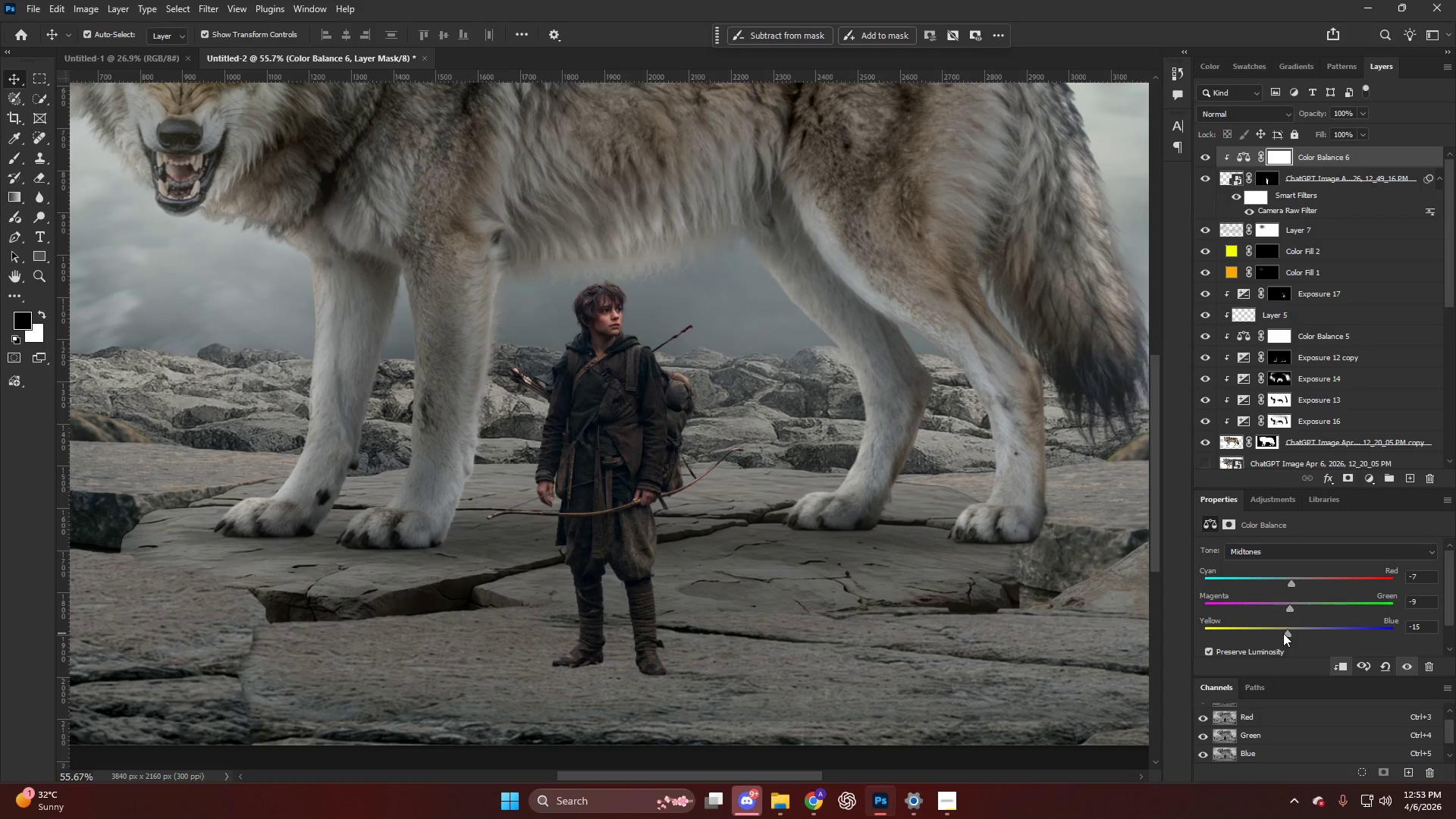 
left_click_drag(start_coordinate=[1284, 633], to_coordinate=[1275, 635])
 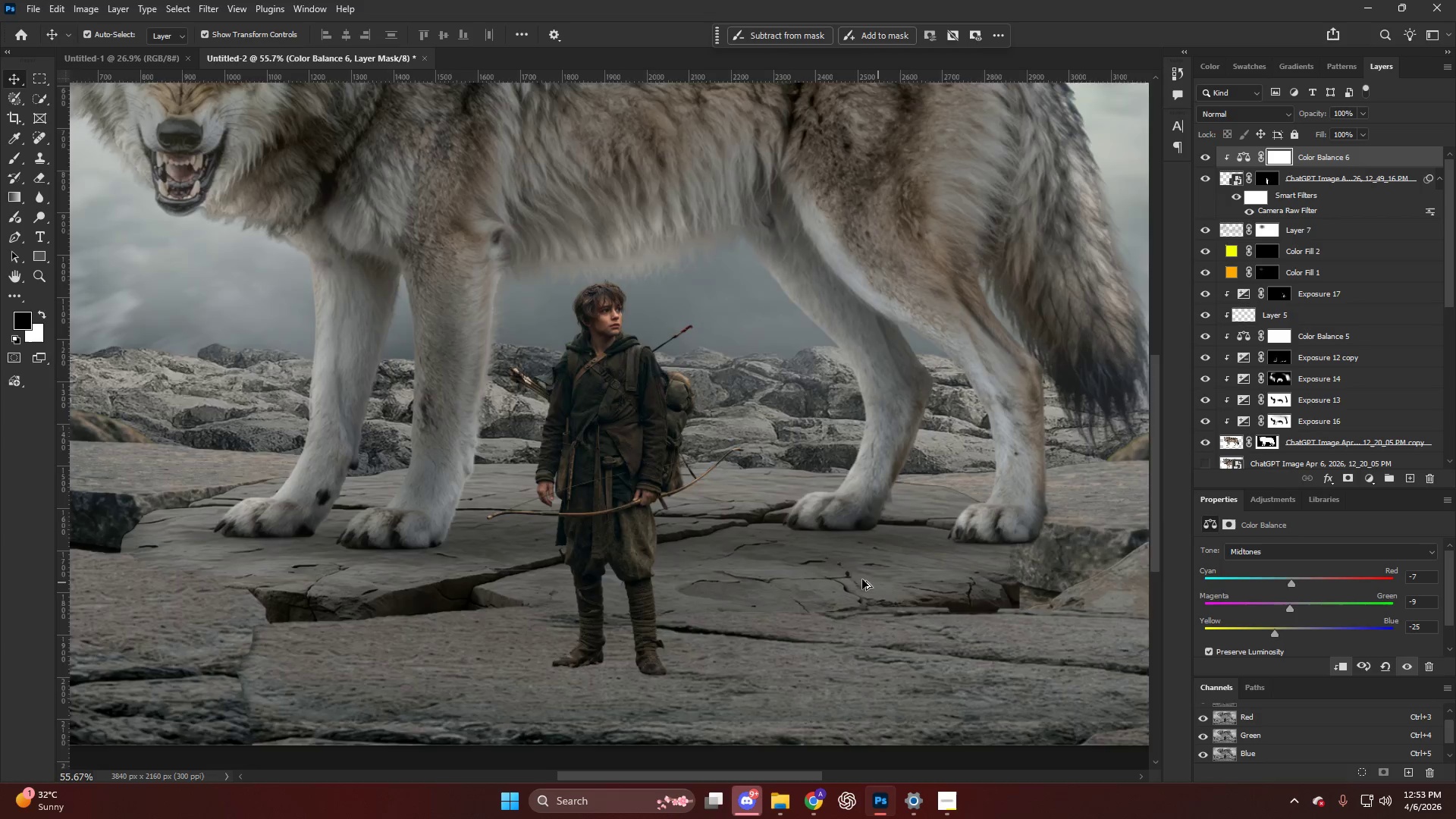 
key(Alt+AltLeft)
 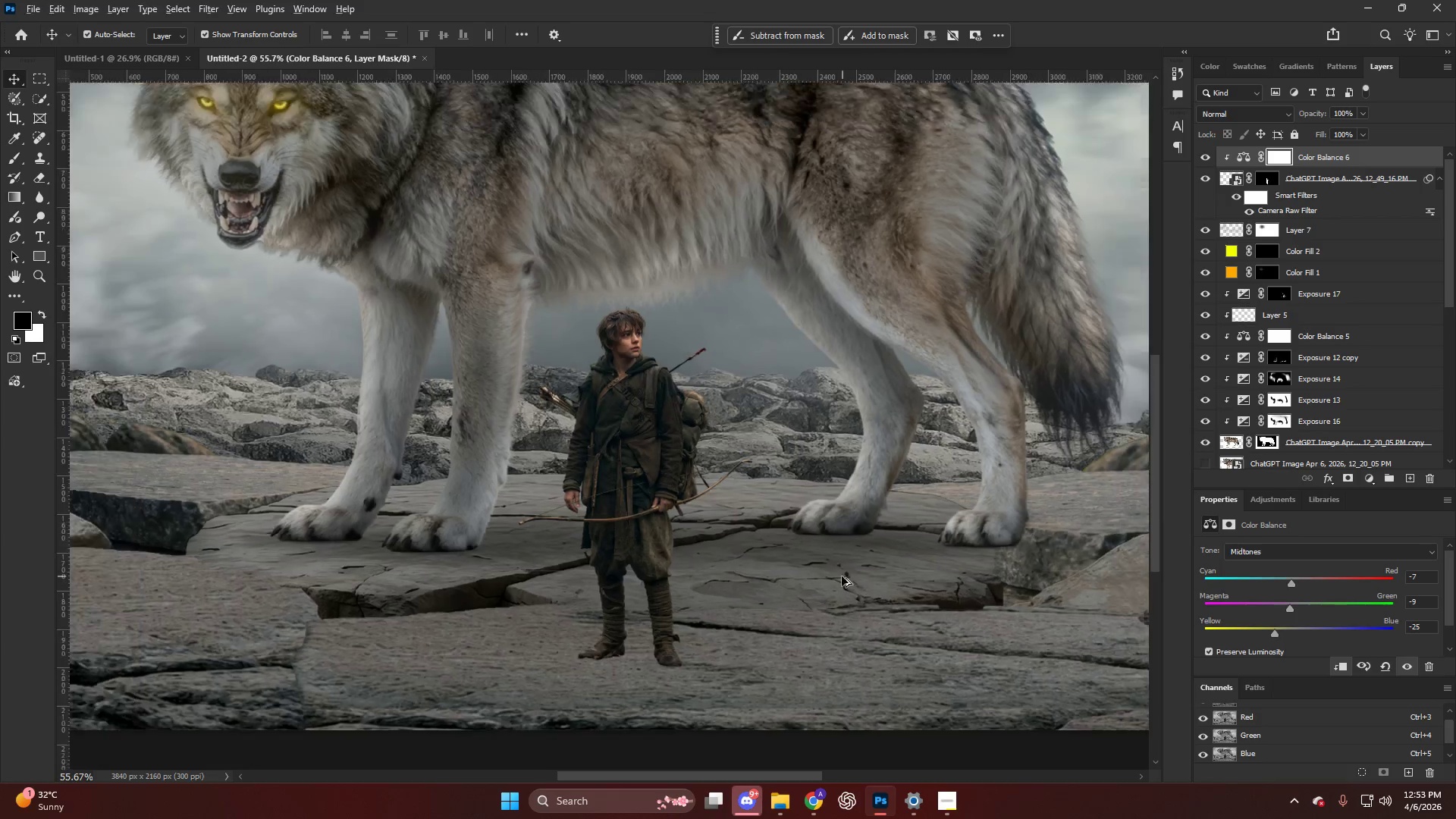 
scroll: coordinate [842, 576], scroll_direction: down, amount: 6.0
 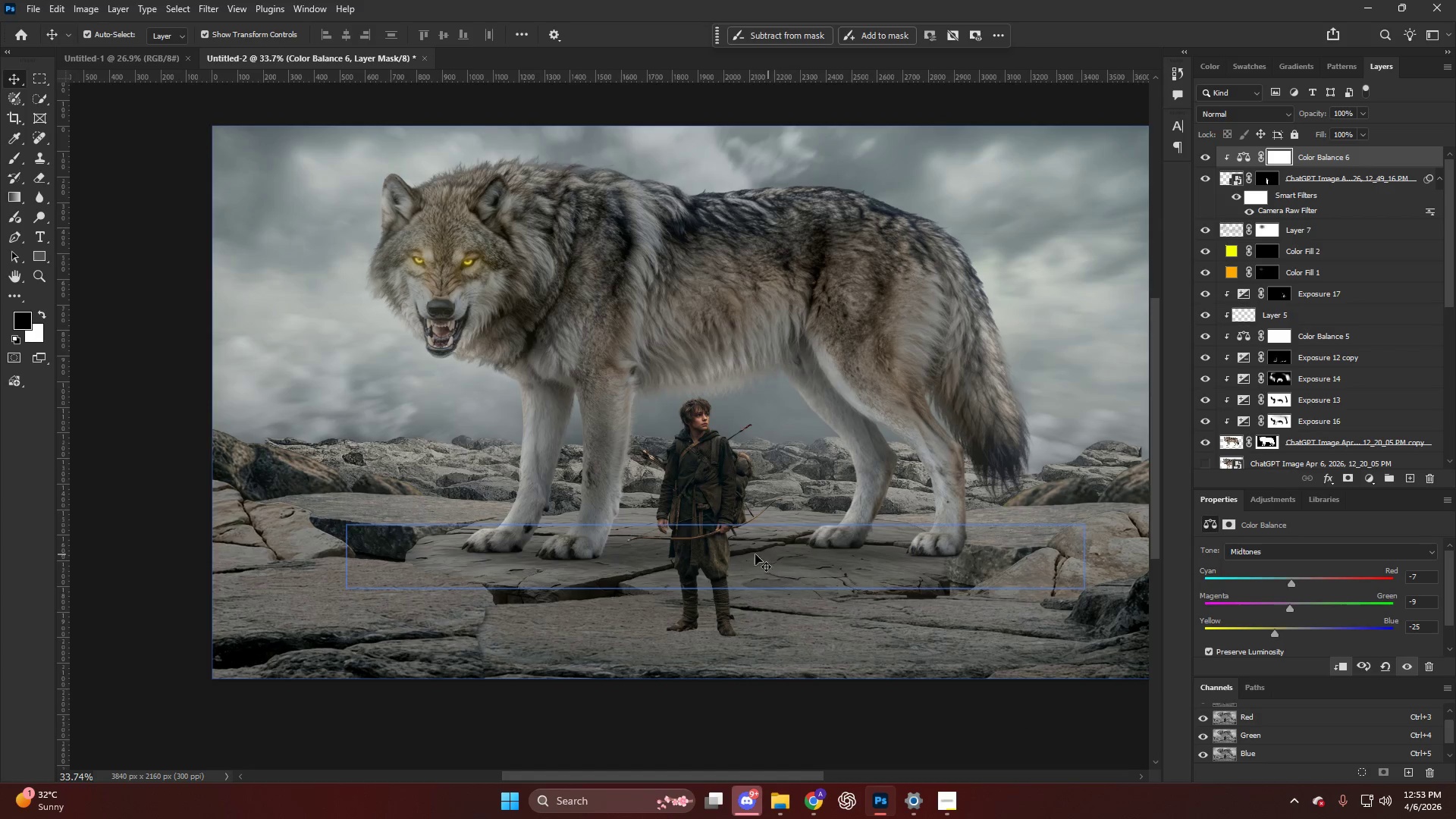 
key(Alt+AltLeft)
 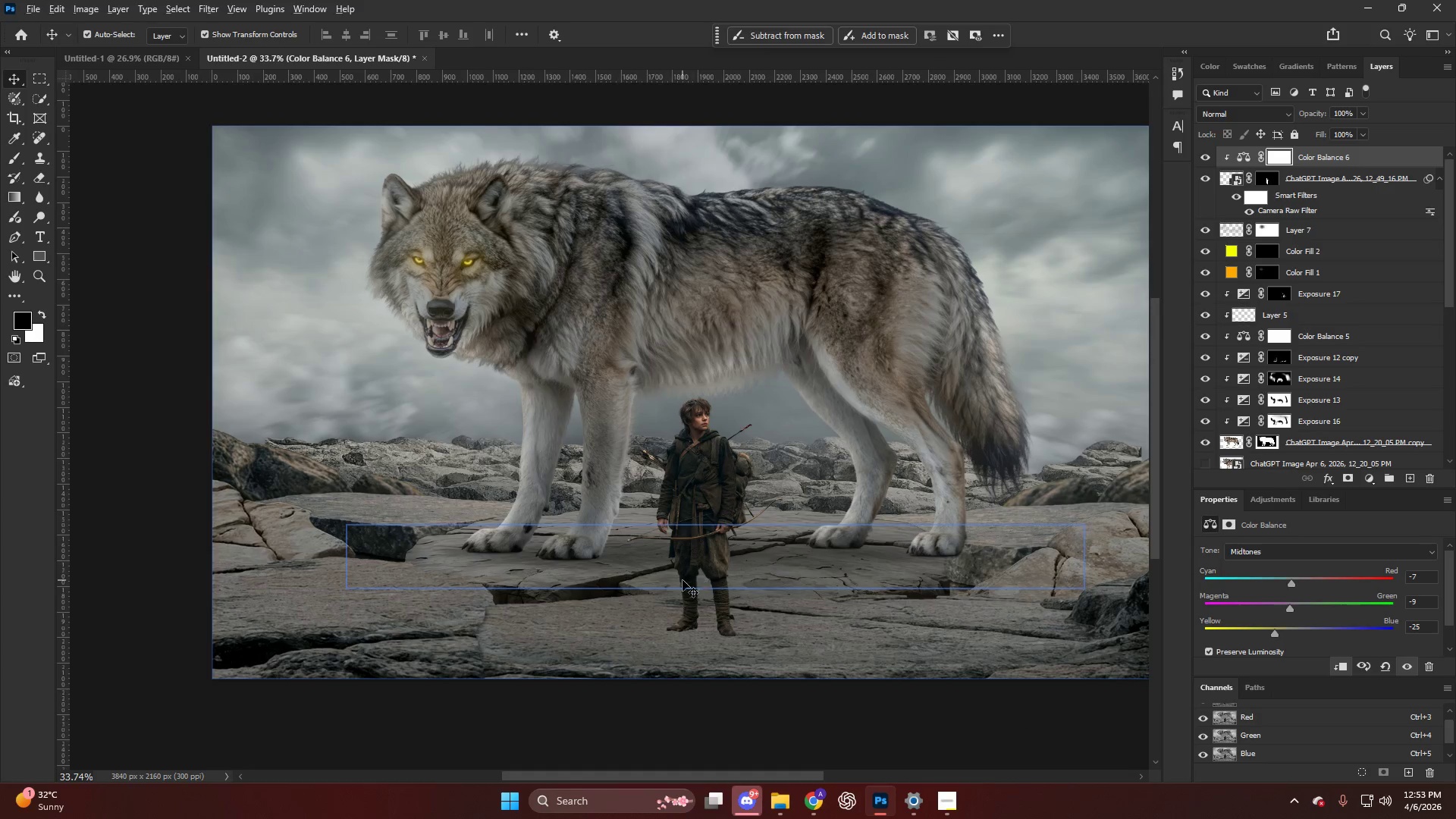 
scroll: coordinate [689, 580], scroll_direction: up, amount: 6.0
 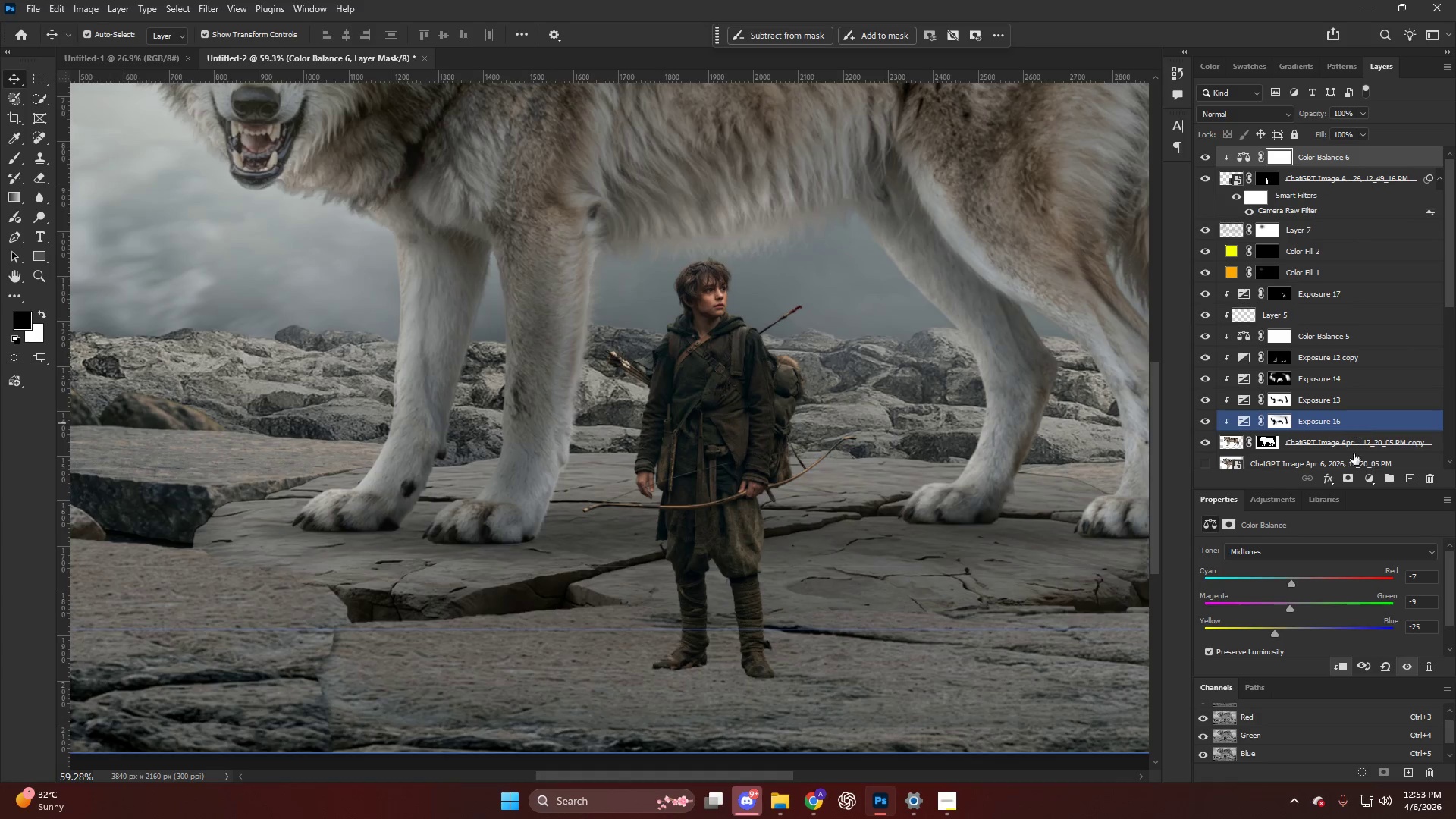 
left_click([1371, 489])
 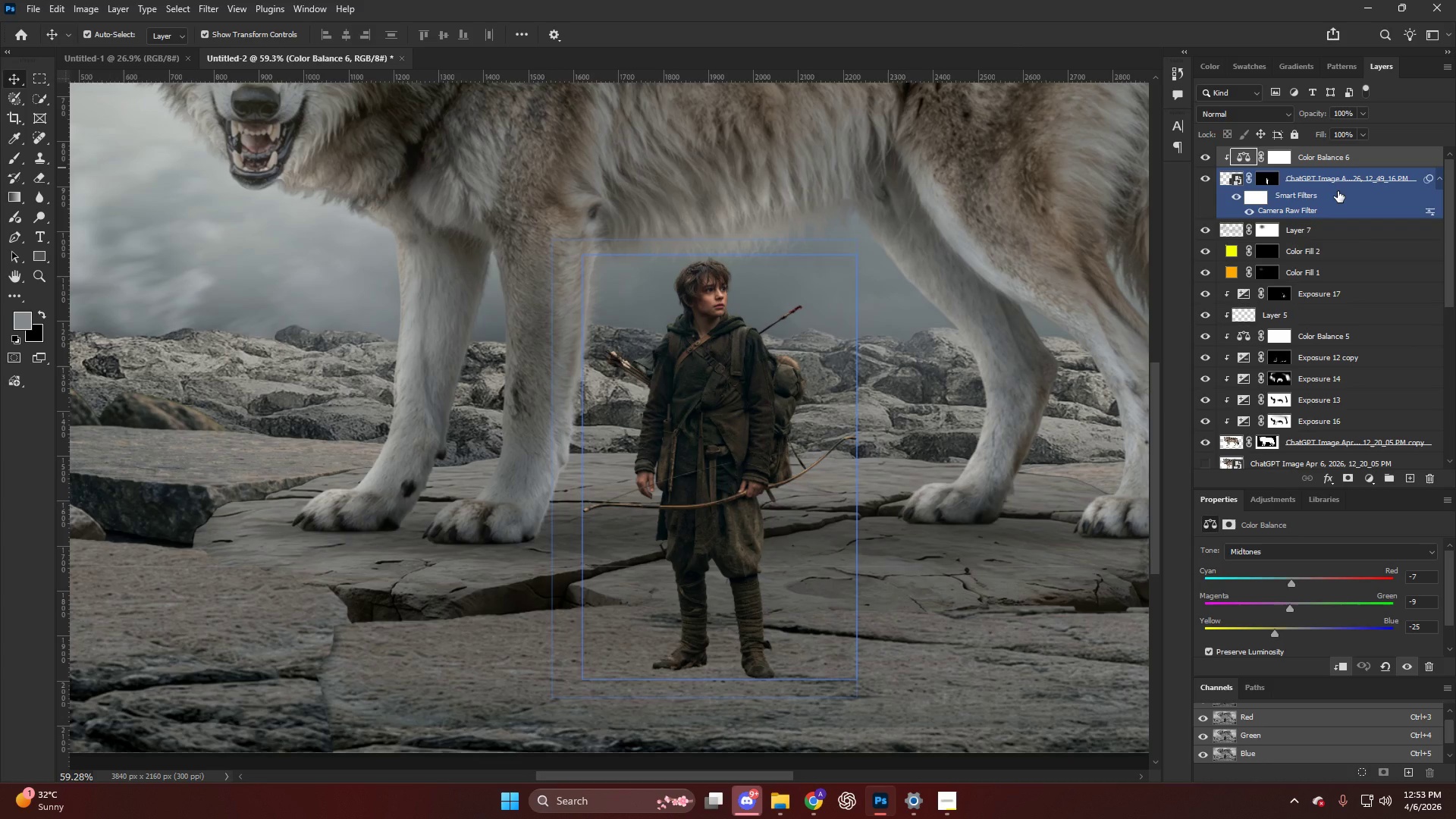 
key(Control+ControlLeft)
 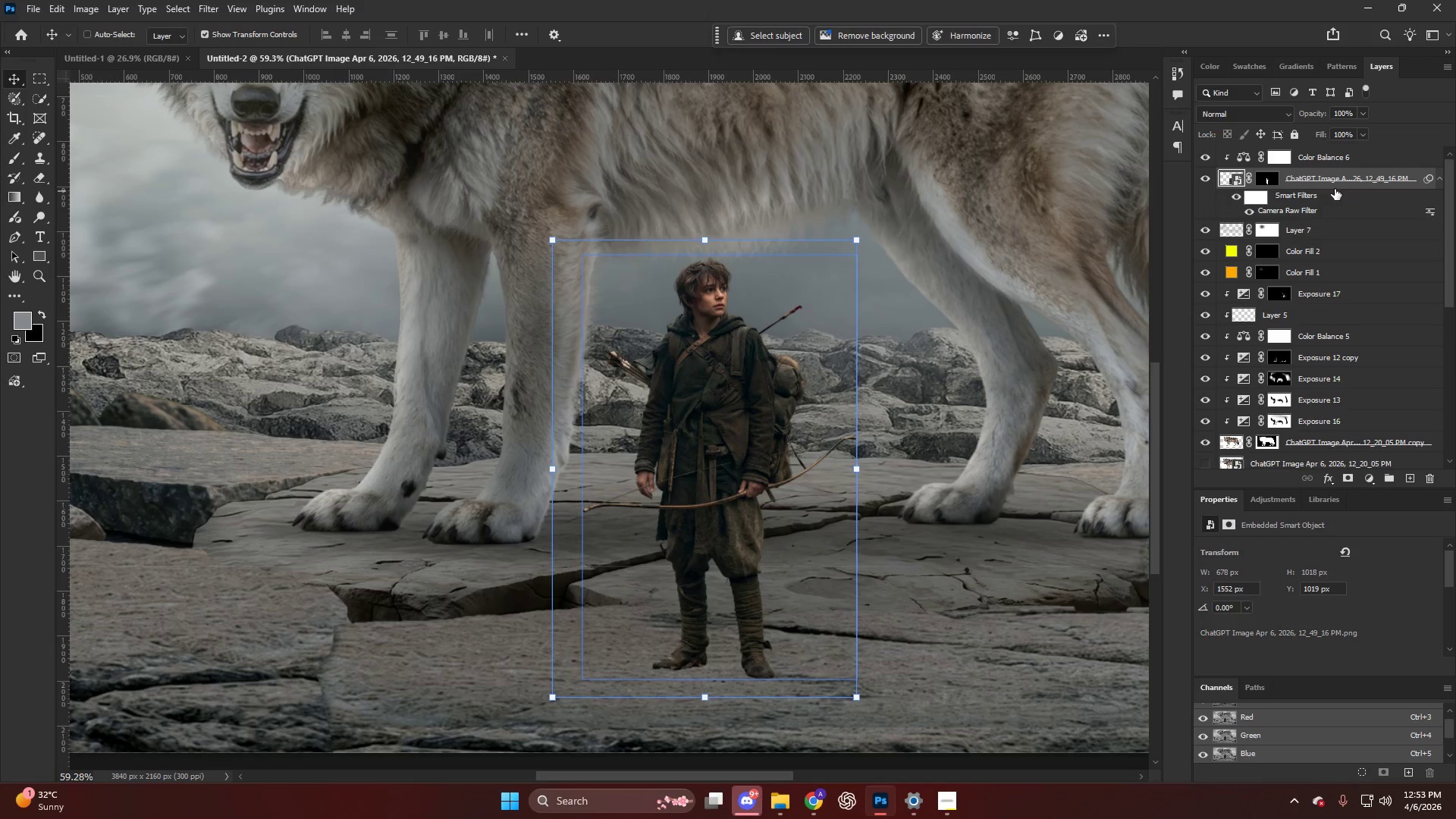 
key(Control+Shift+ShiftLeft)
 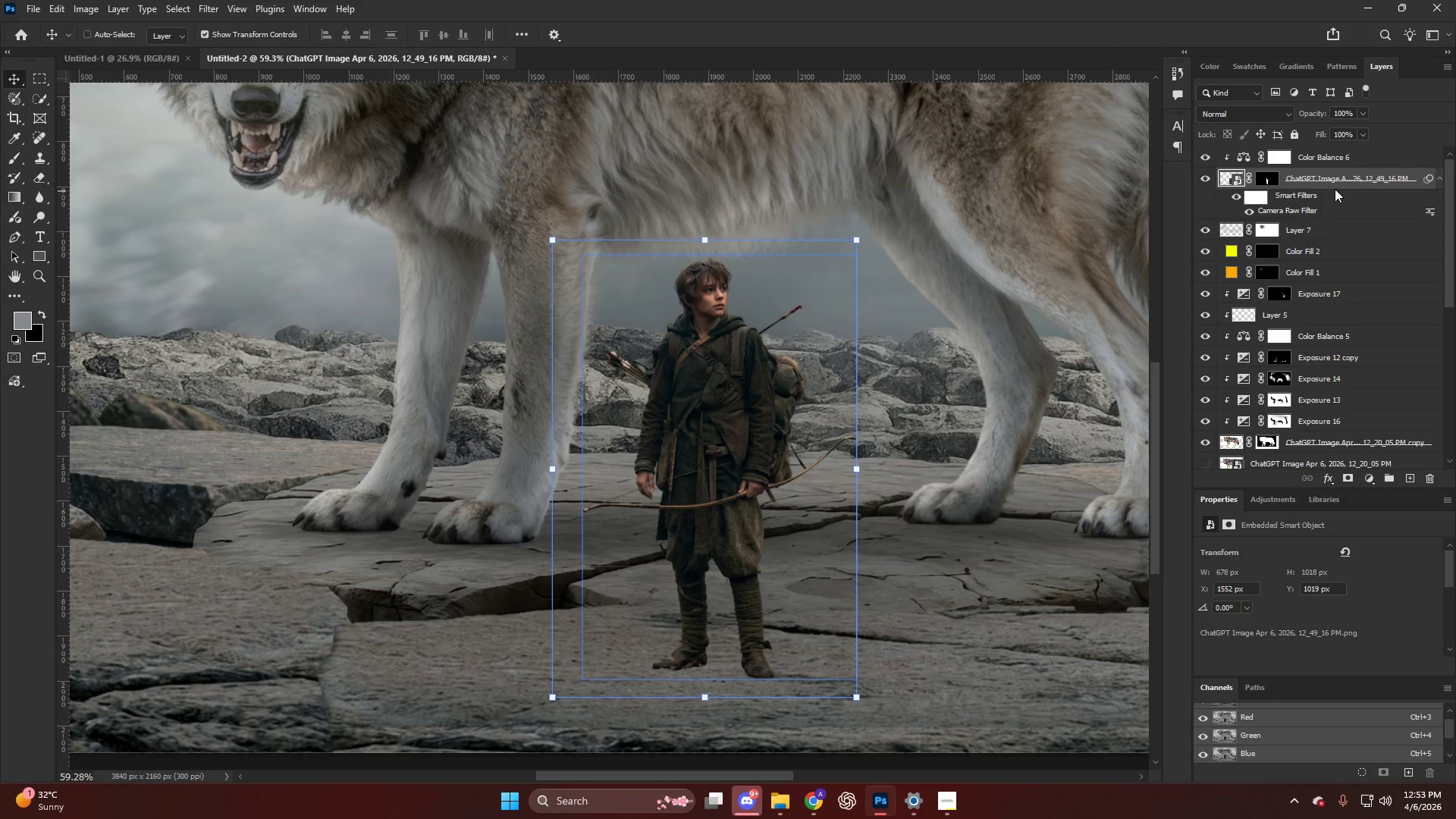 
key(Control+Shift+A)
 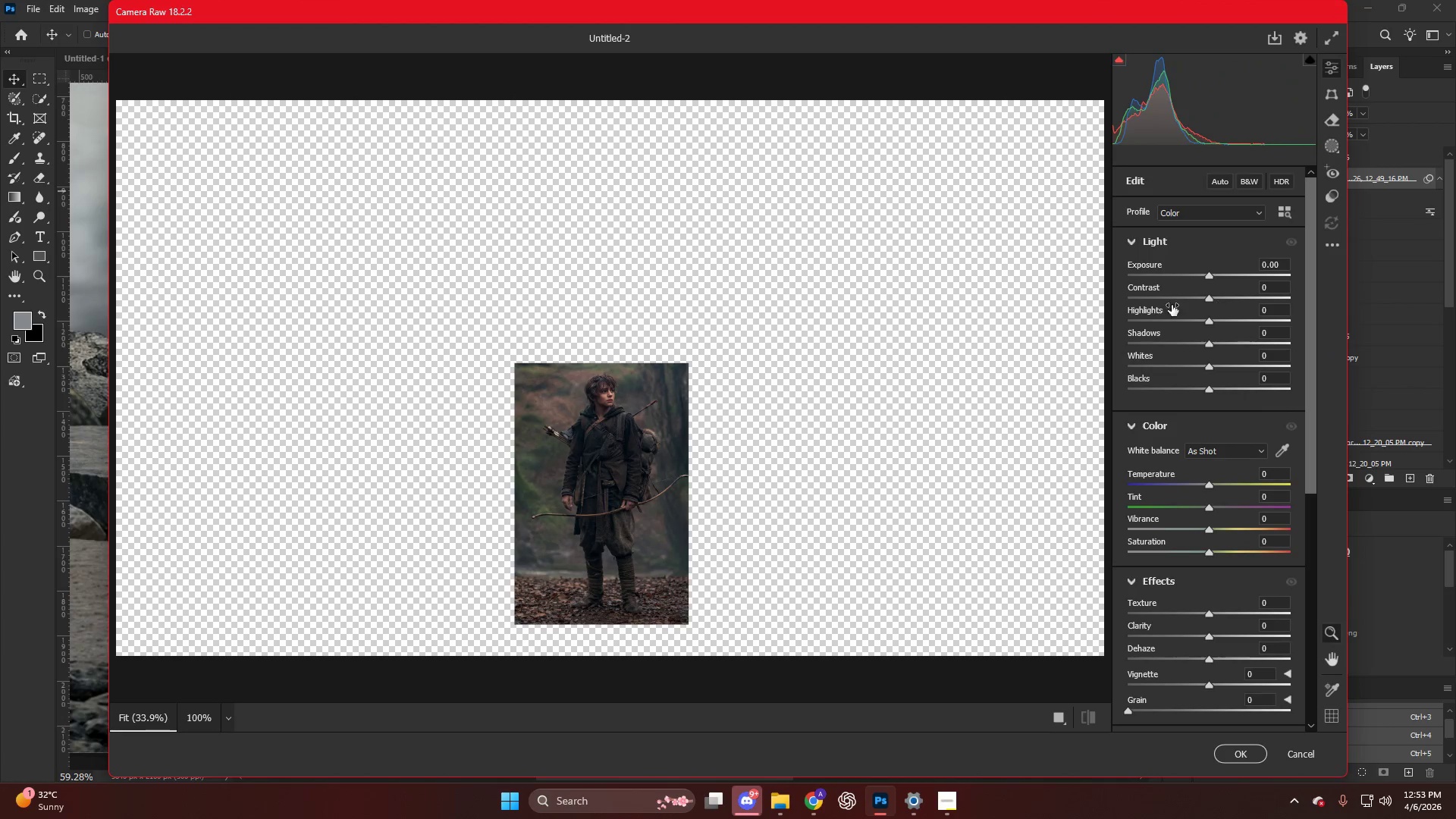 
left_click_drag(start_coordinate=[1222, 346], to_coordinate=[1239, 352])
 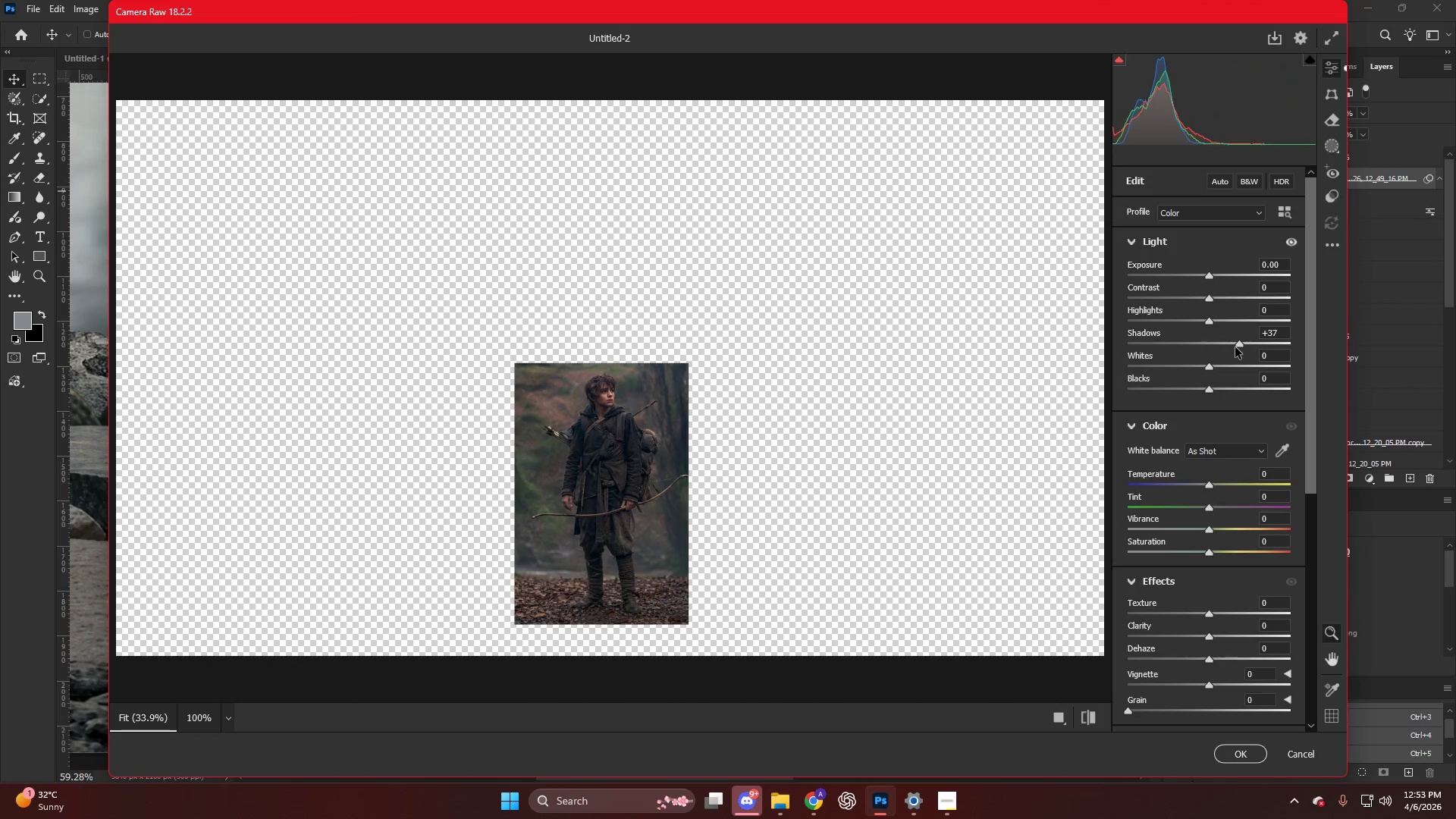 
key(NumpadEnter)
 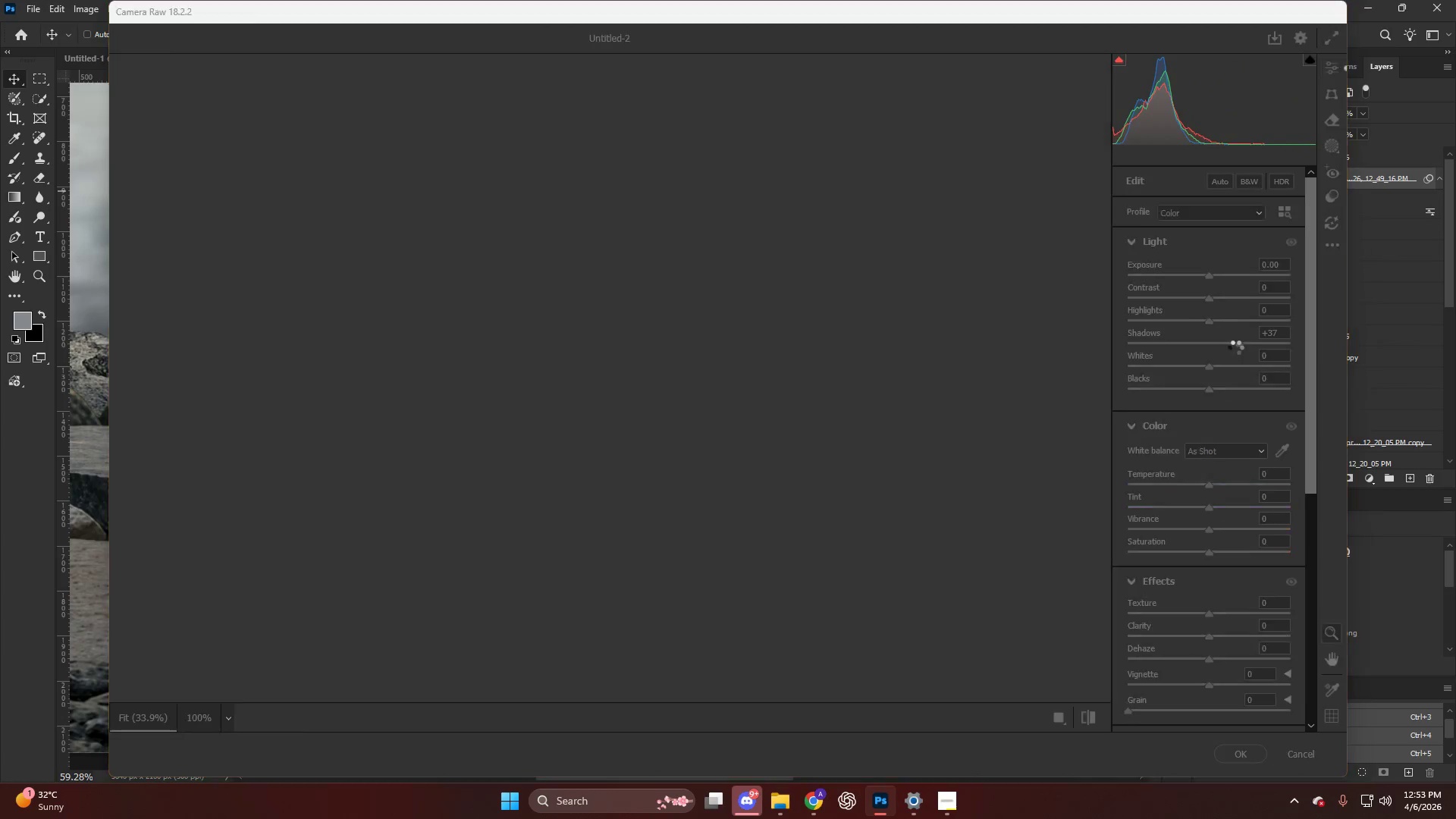 
key(NumpadEnter)
 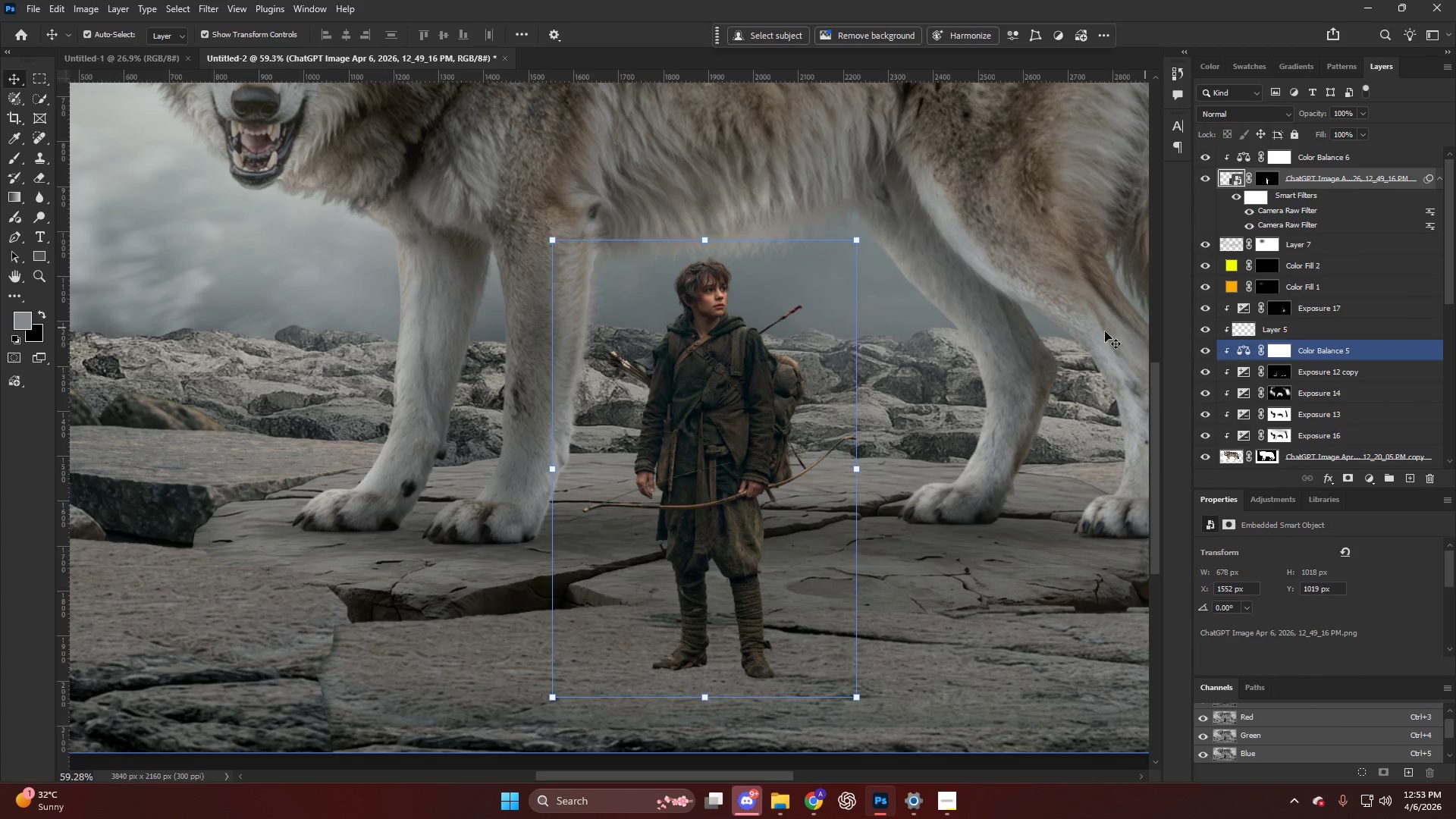 
hold_key(key=AltLeft, duration=0.48)
scroll: coordinate [770, 393], scroll_direction: down, amount: 6.0
 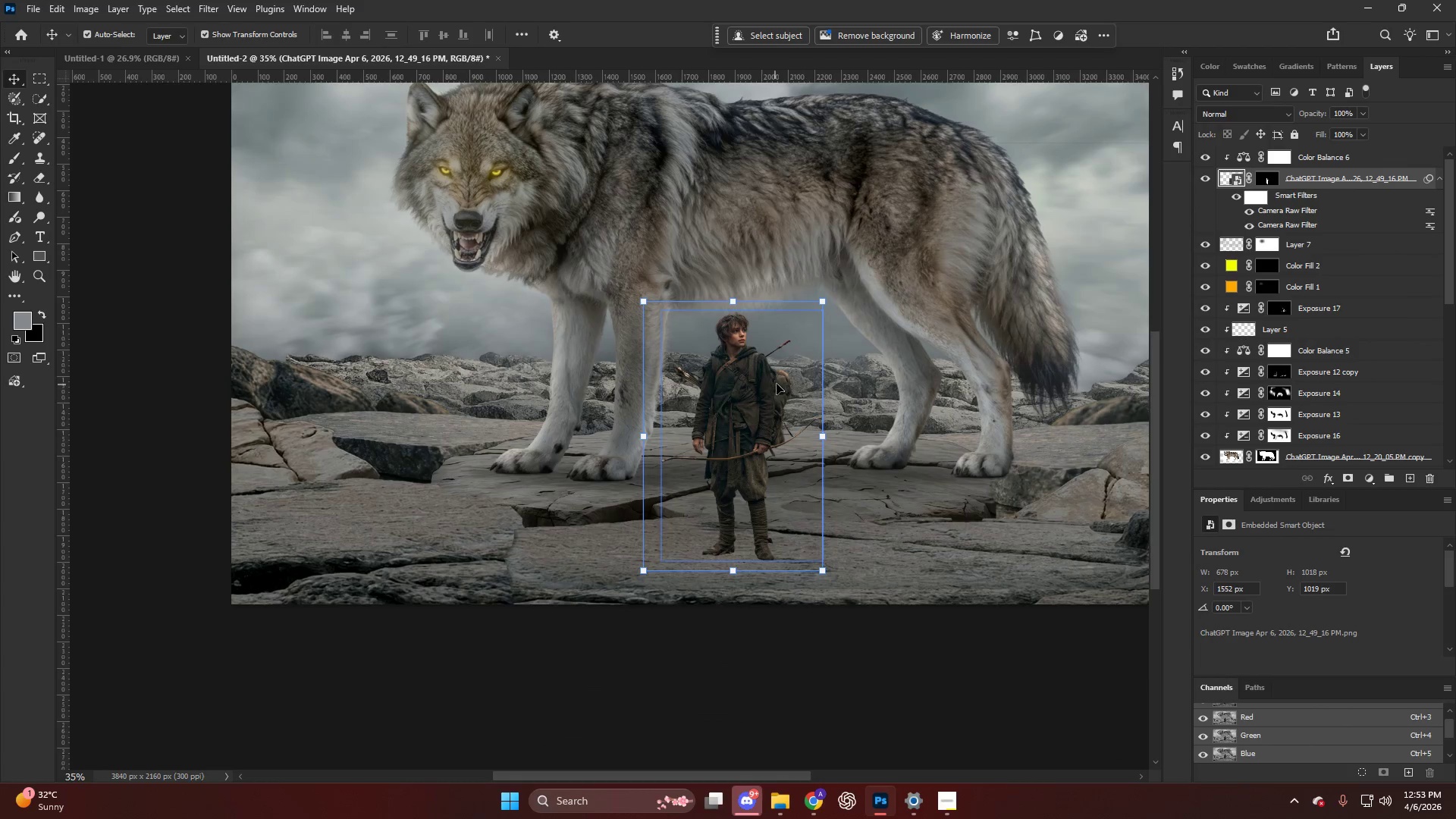 
key(Alt+AltLeft)
 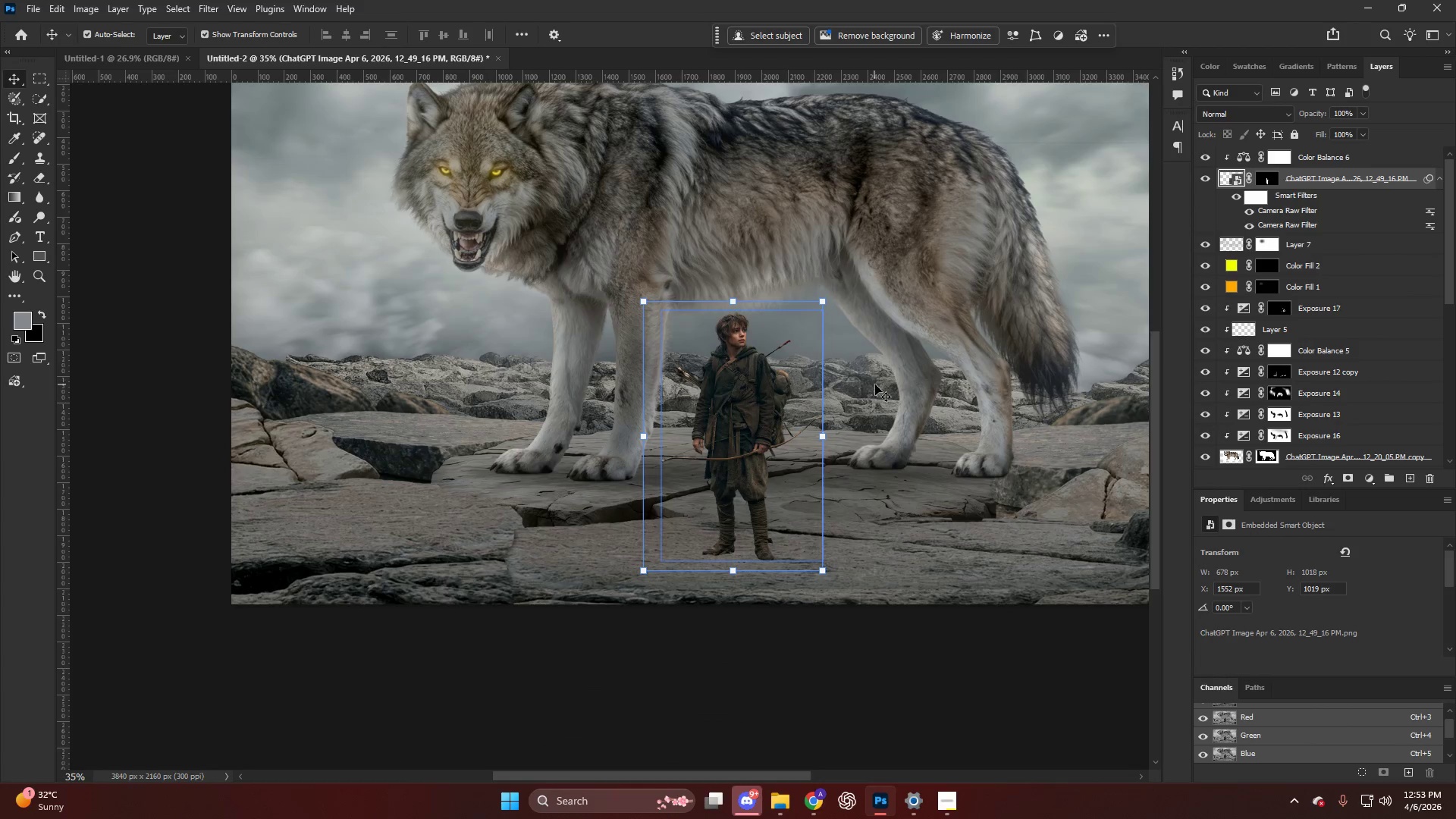 
scroll: coordinate [874, 384], scroll_direction: up, amount: 5.0
 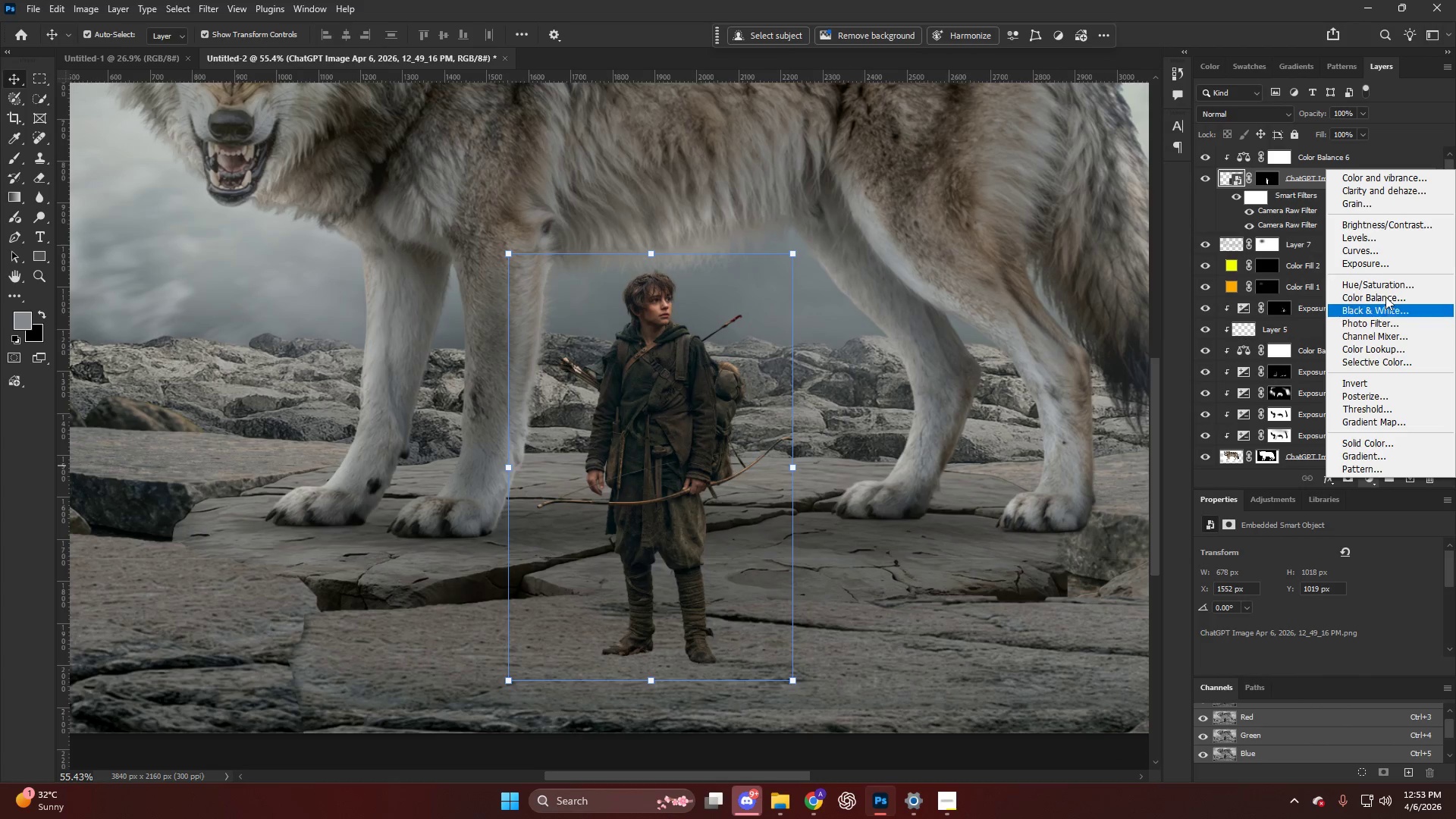 
left_click([1387, 256])
 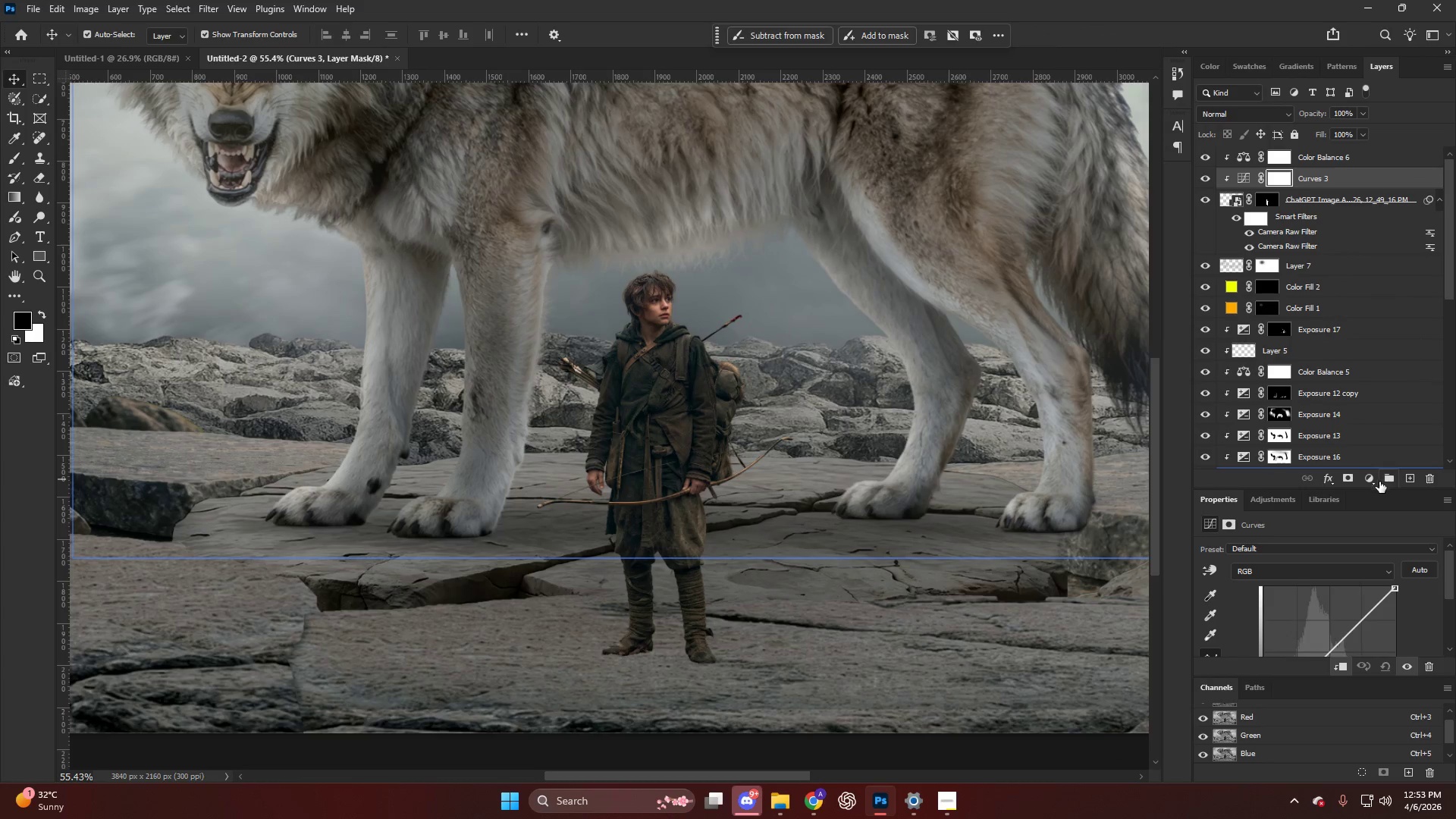 
scroll: coordinate [1357, 576], scroll_direction: down, amount: 3.0
 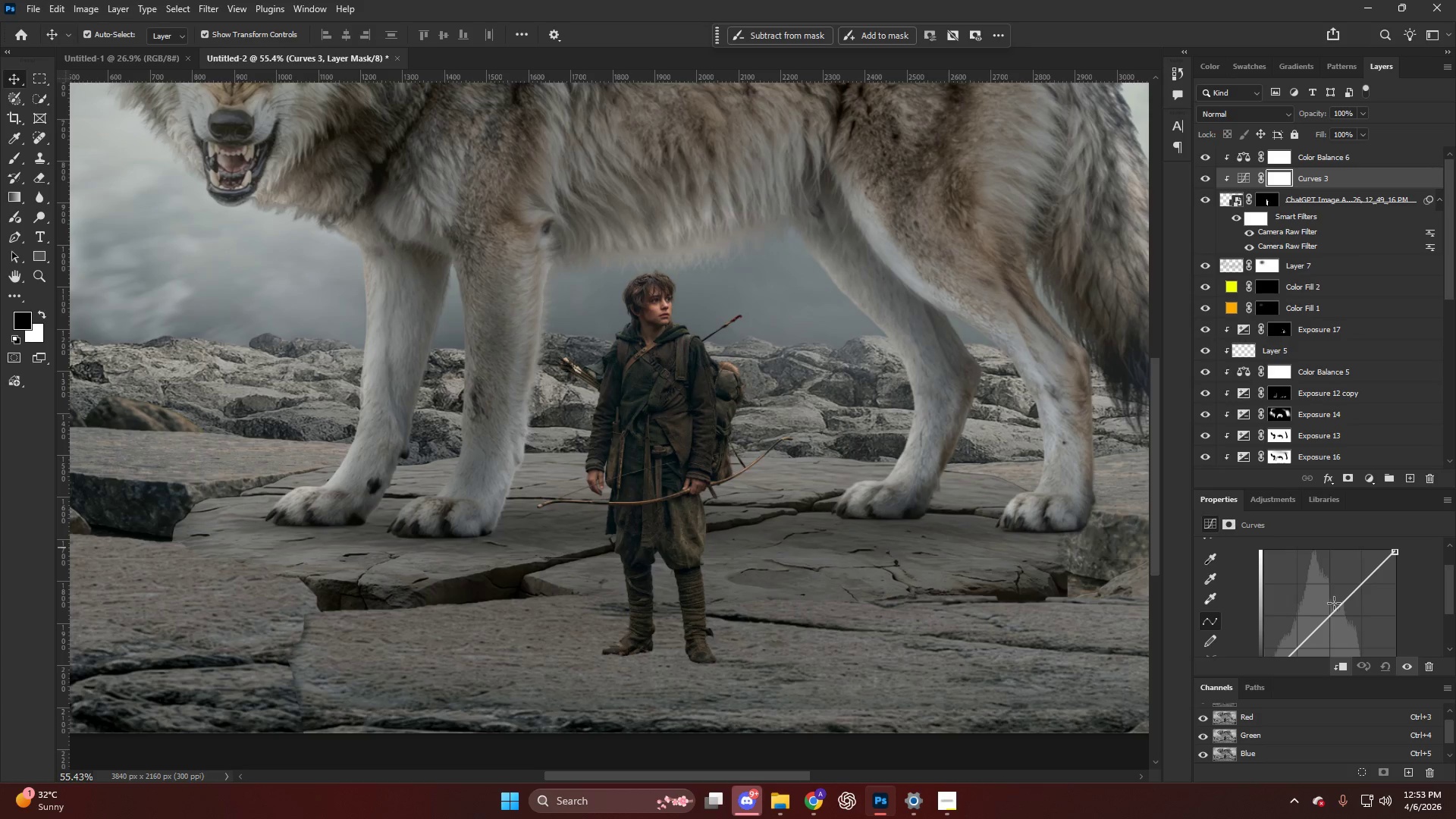 
left_click_drag(start_coordinate=[1332, 617], to_coordinate=[1323, 609])
 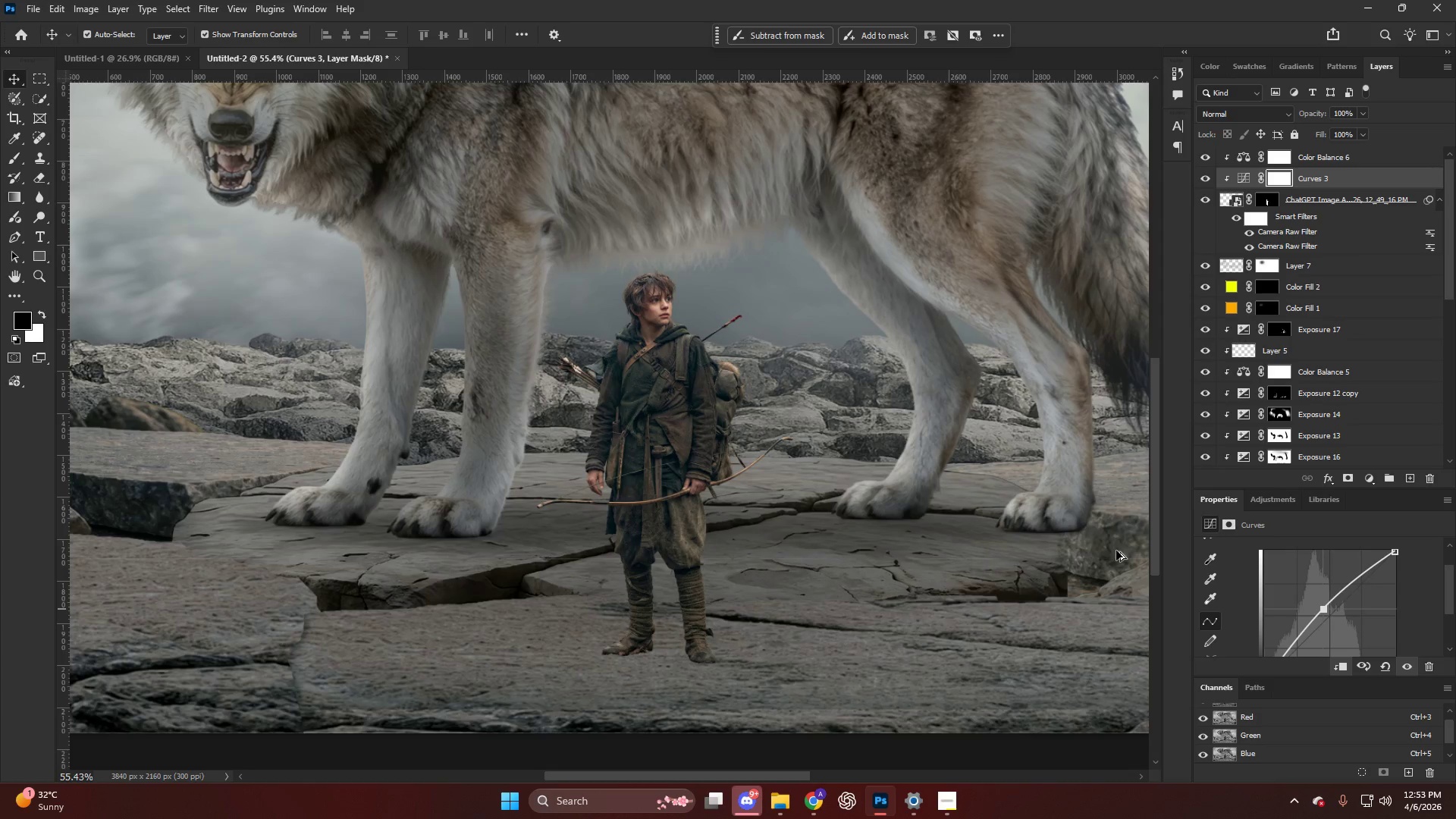 
hold_key(key=AltLeft, duration=0.31)
scroll: coordinate [927, 485], scroll_direction: down, amount: 3.0
 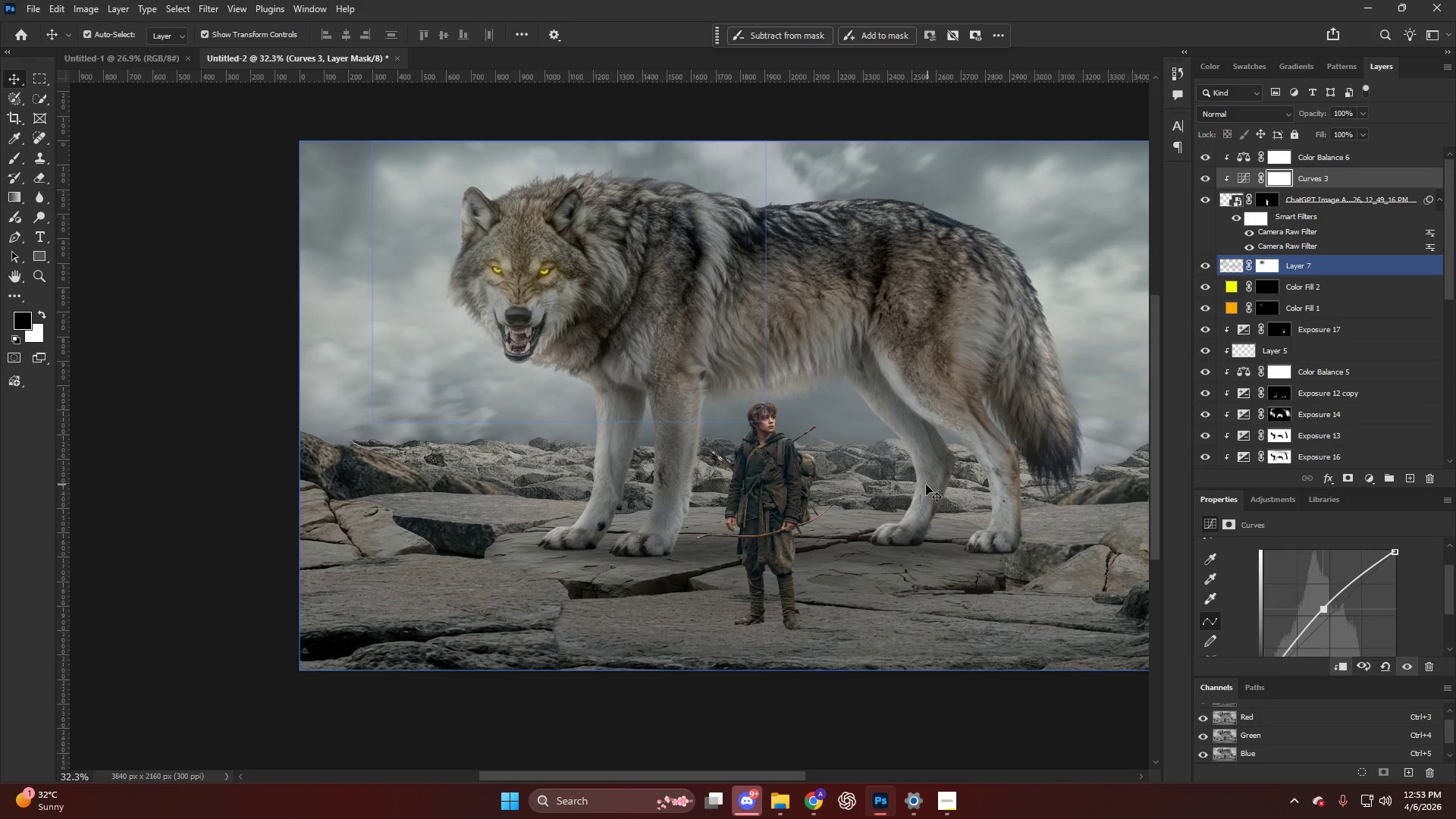 
hold_key(key=AltLeft, duration=0.33)
scroll: coordinate [871, 497], scroll_direction: up, amount: 5.0
 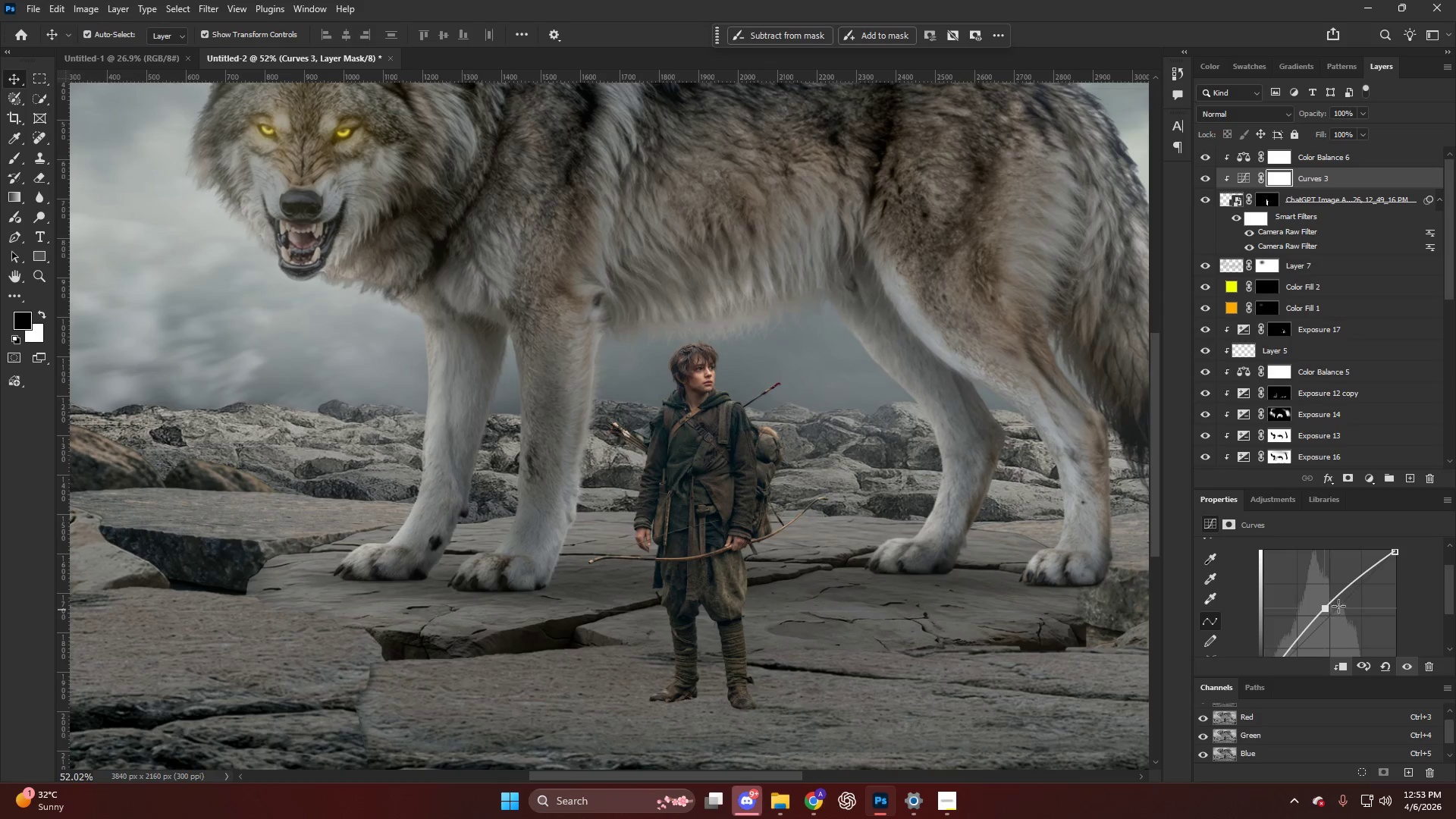 
left_click_drag(start_coordinate=[1386, 554], to_coordinate=[1381, 541])
 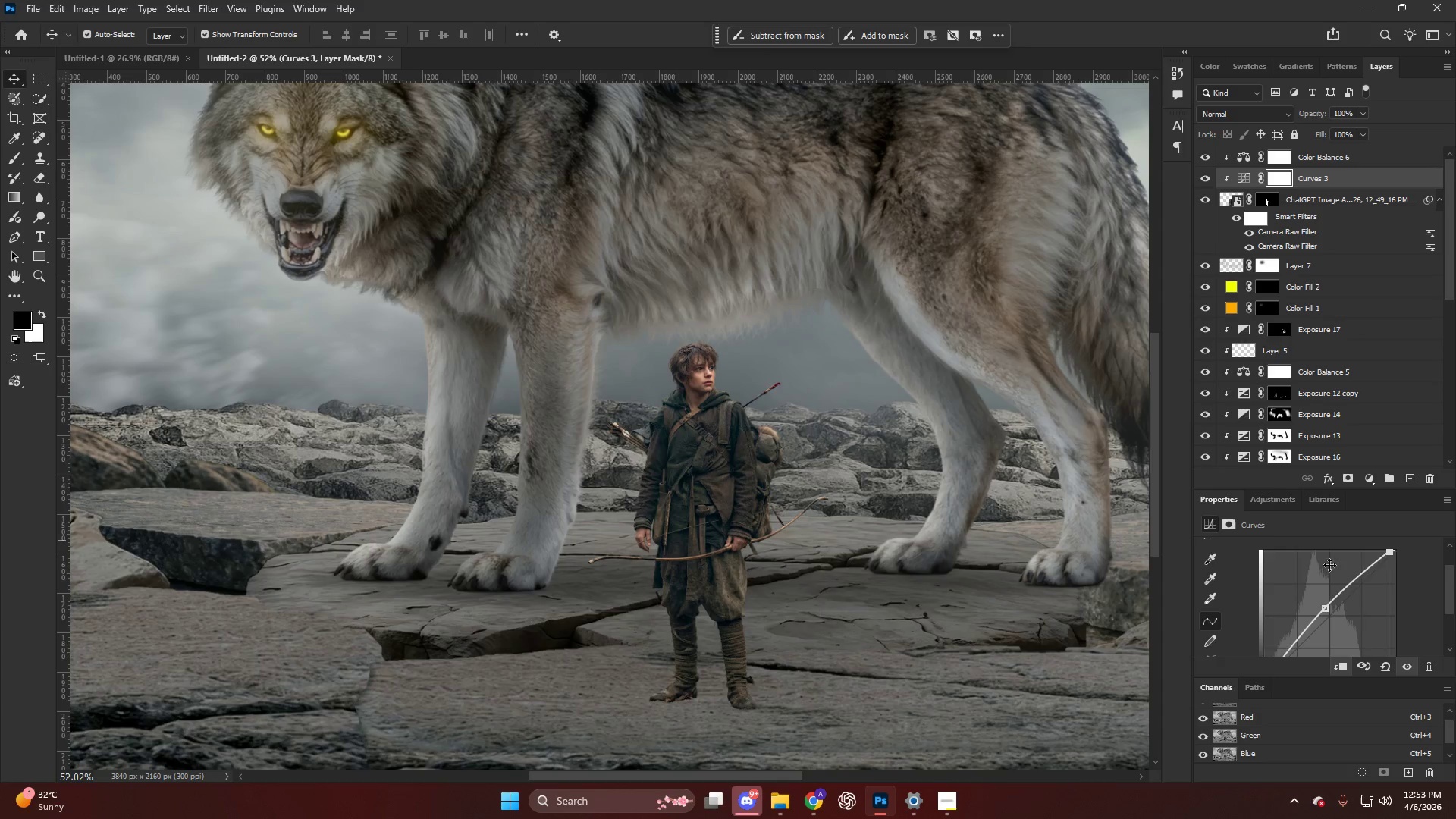 
scroll: coordinate [1310, 634], scroll_direction: down, amount: 8.0
 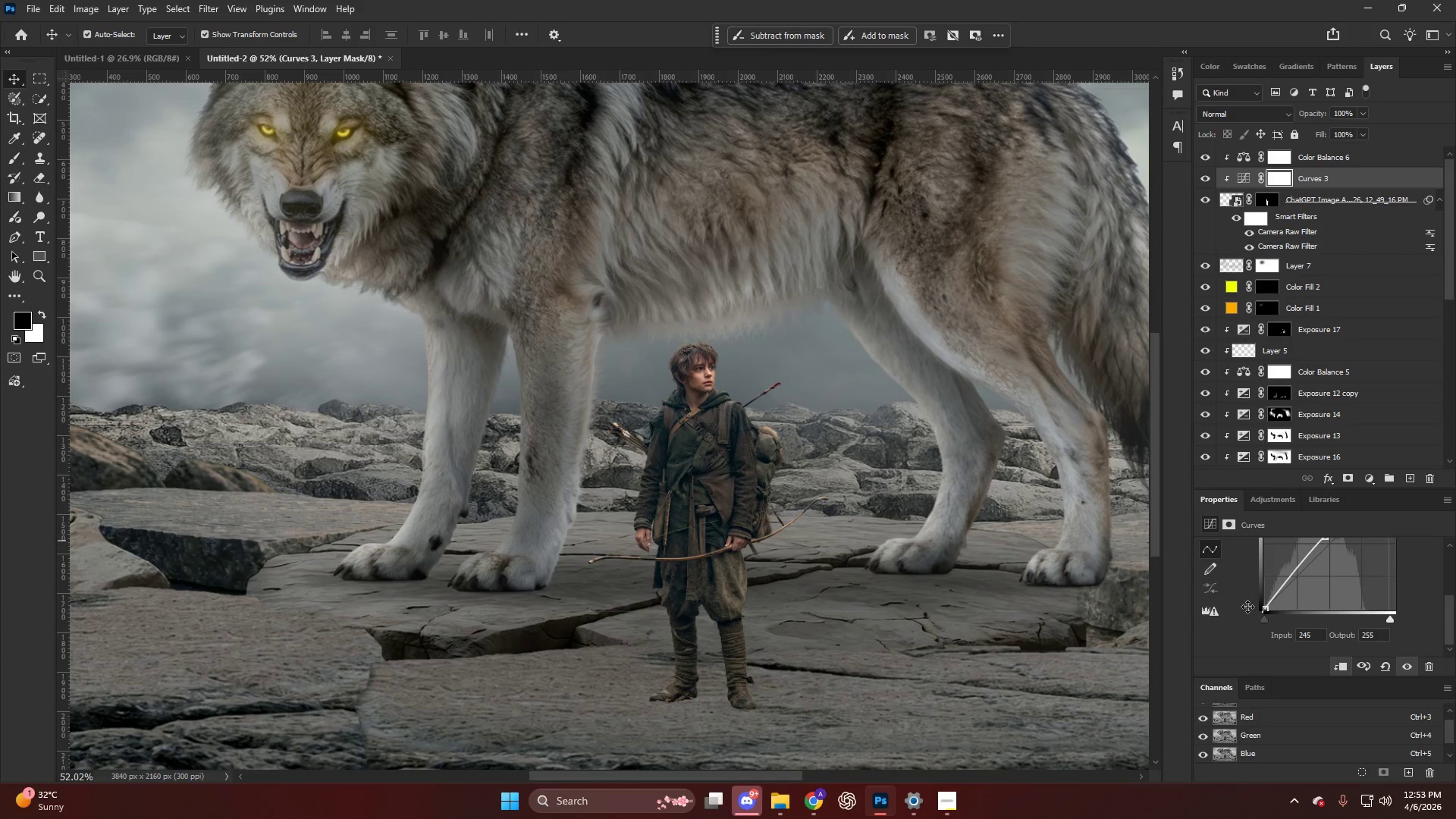 
scroll: coordinate [1222, 585], scroll_direction: up, amount: 2.0
 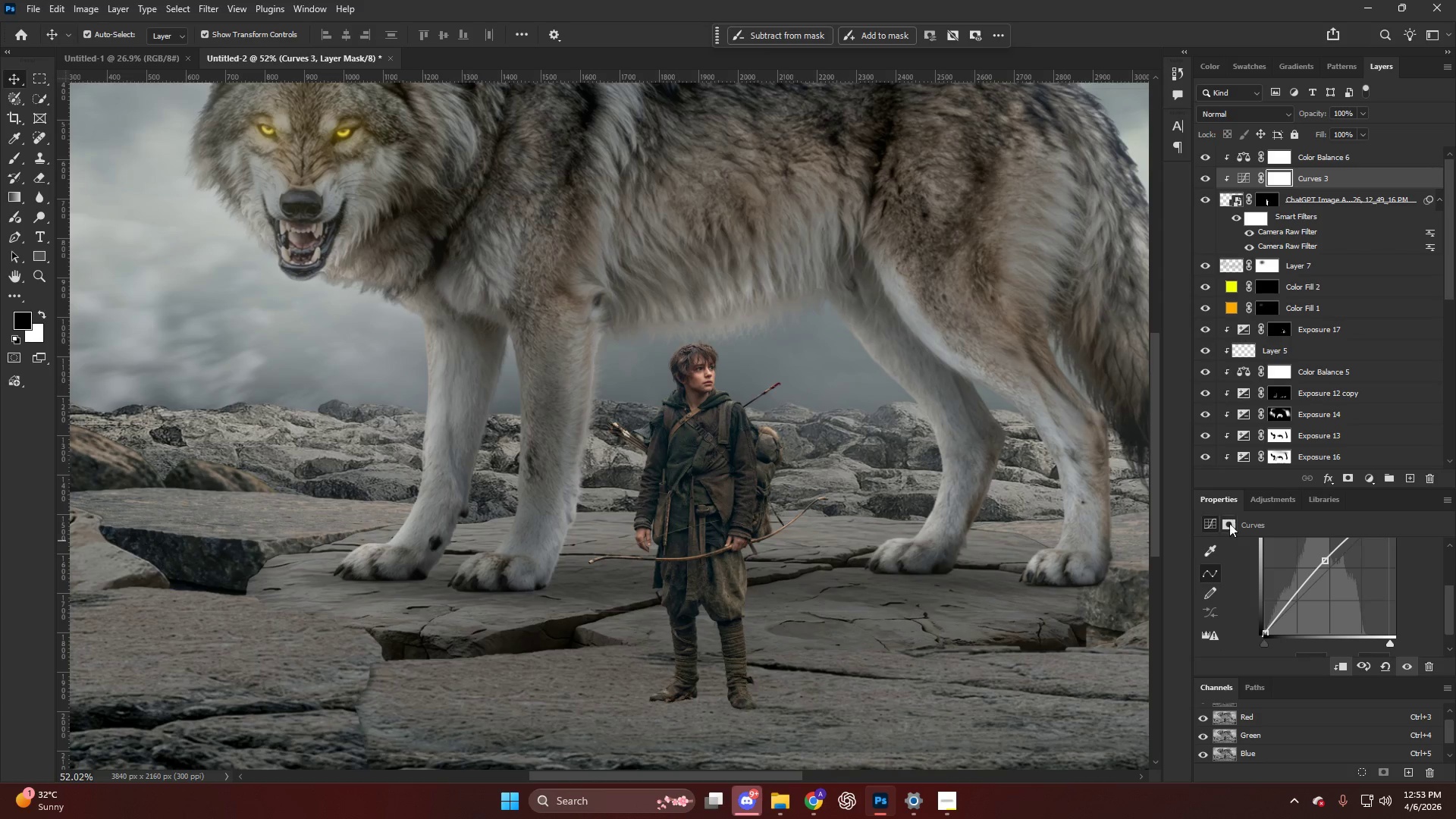 
left_click([1227, 518])
 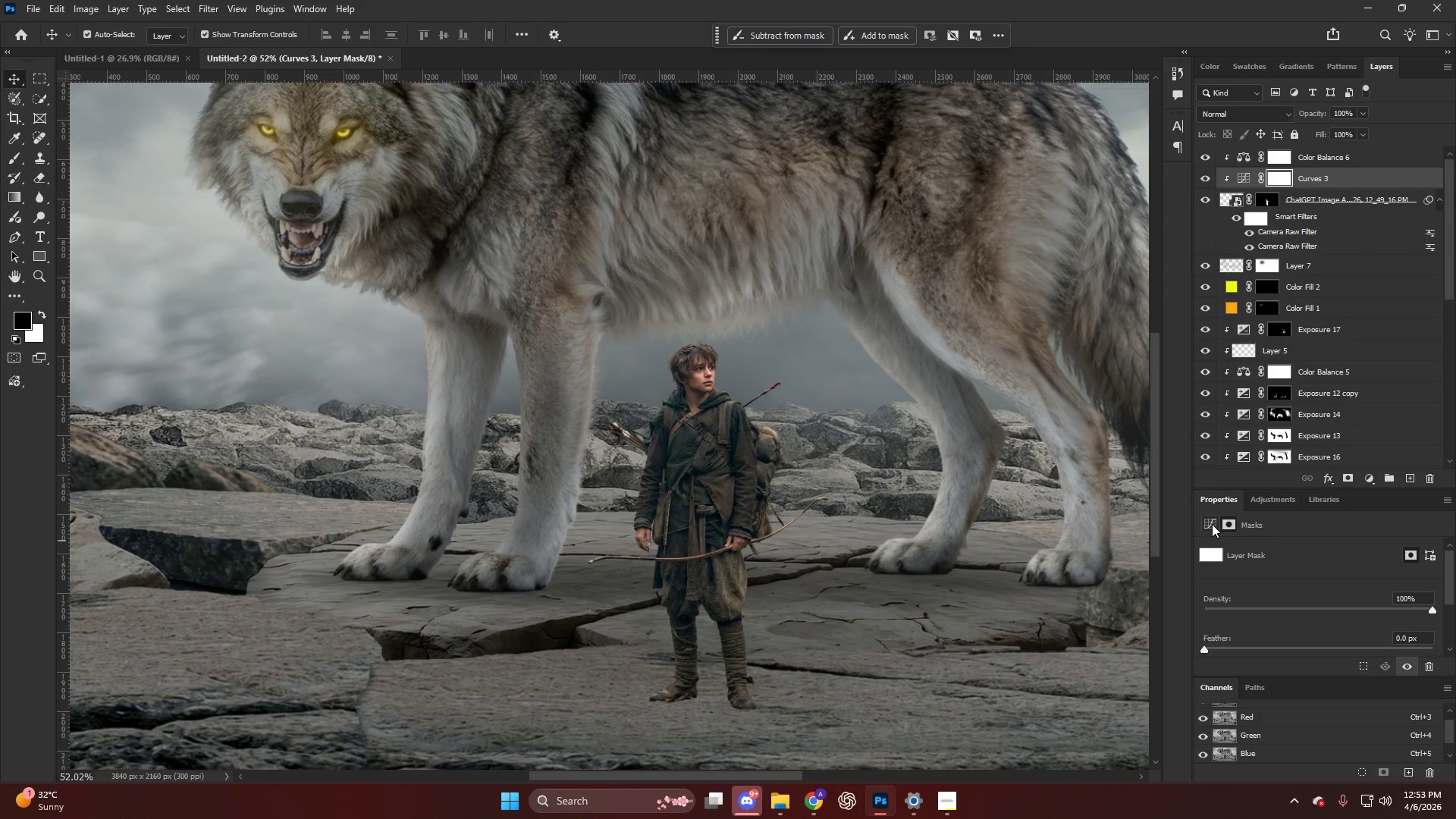 
left_click([1212, 524])
 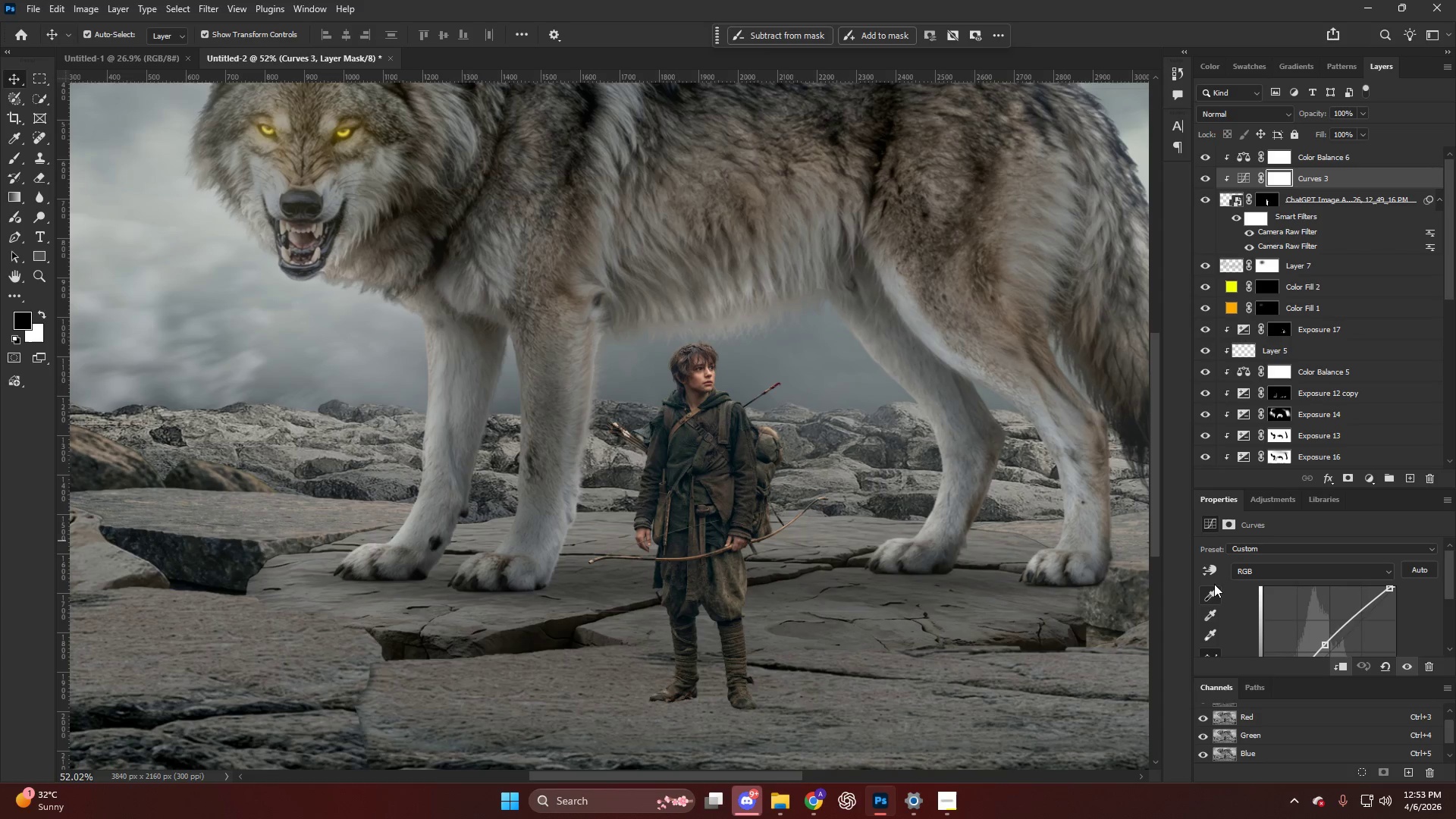 
left_click([1210, 570])
 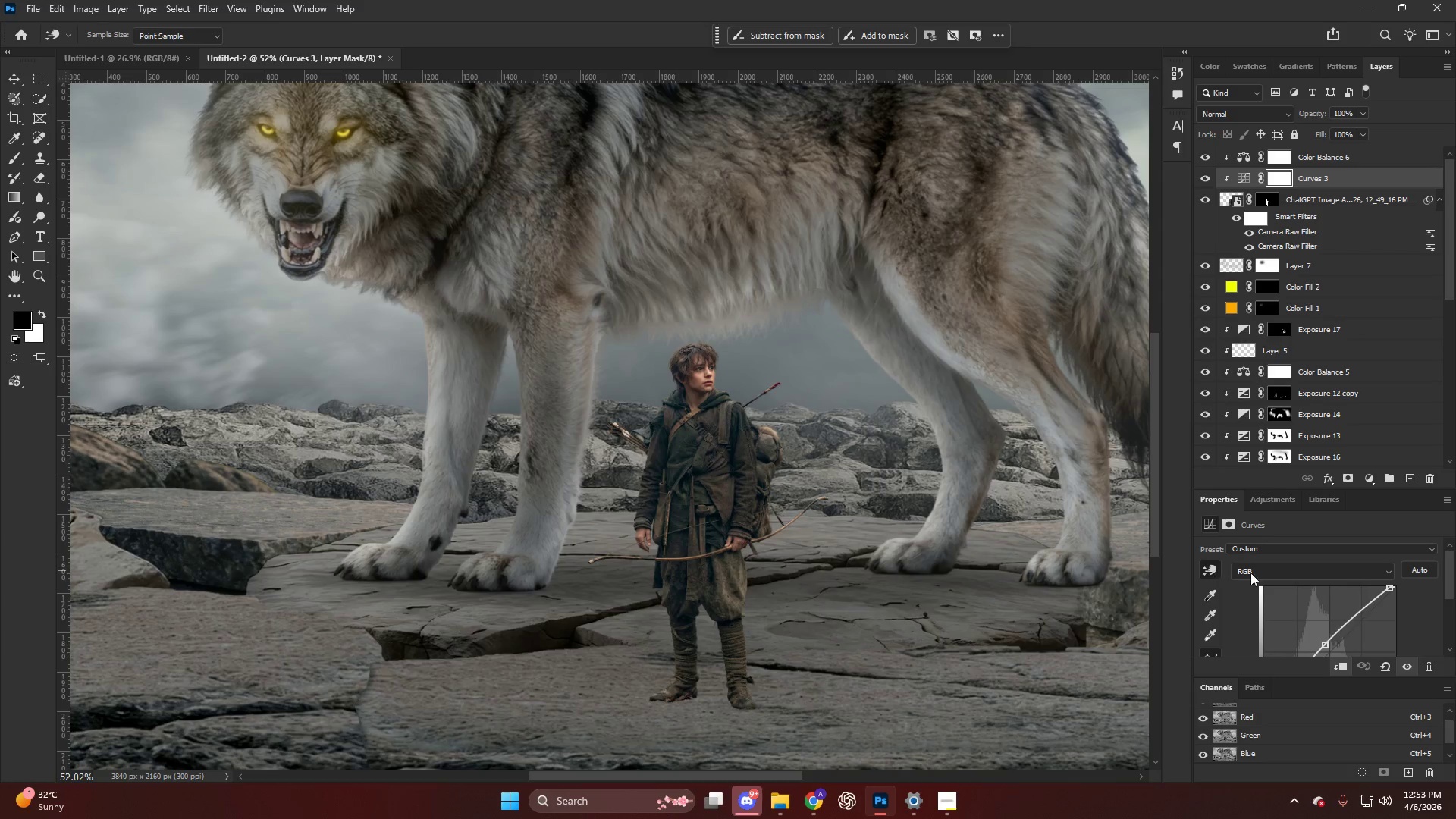 
left_click([1257, 573])
 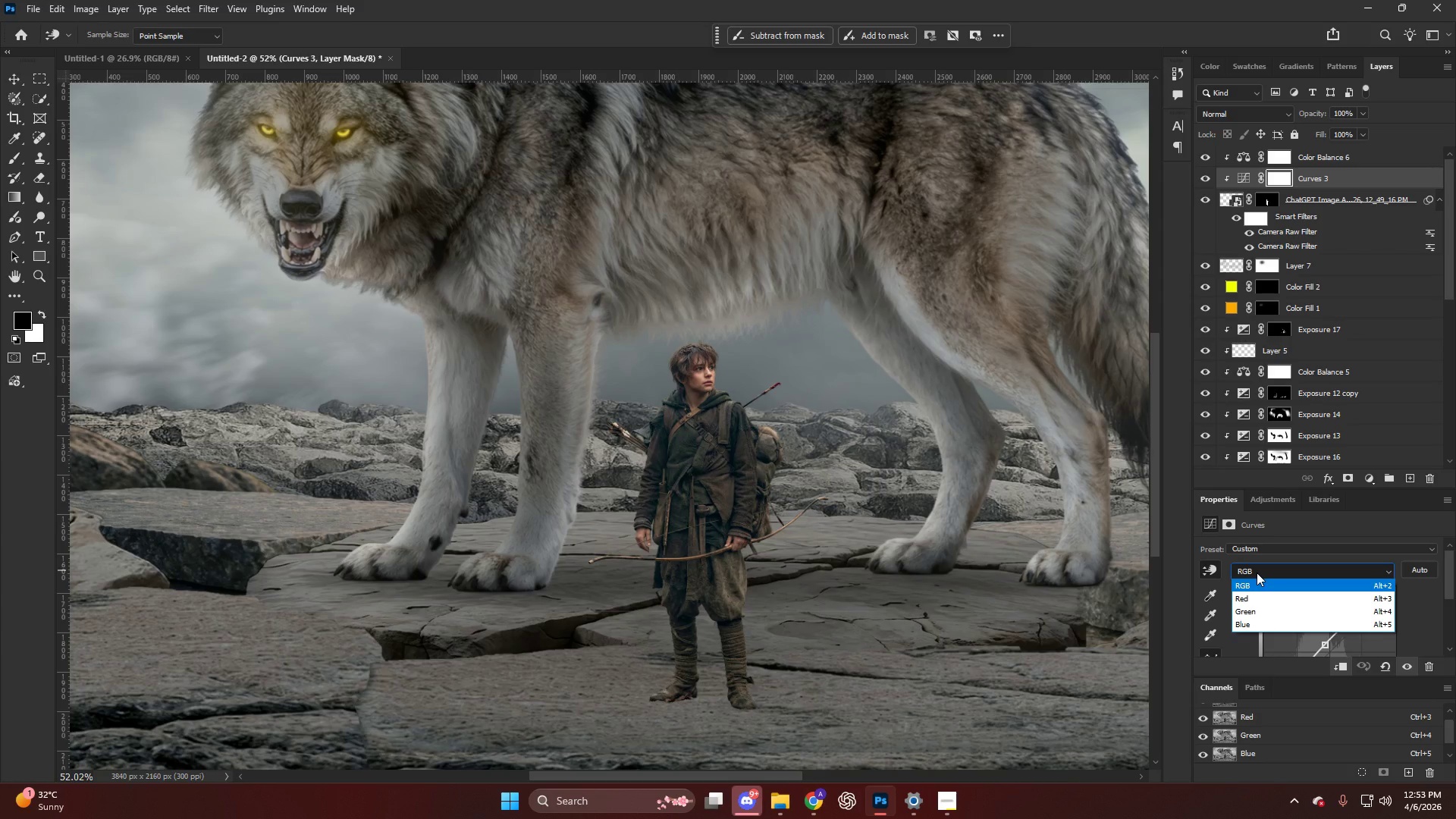 
left_click([1257, 573])
 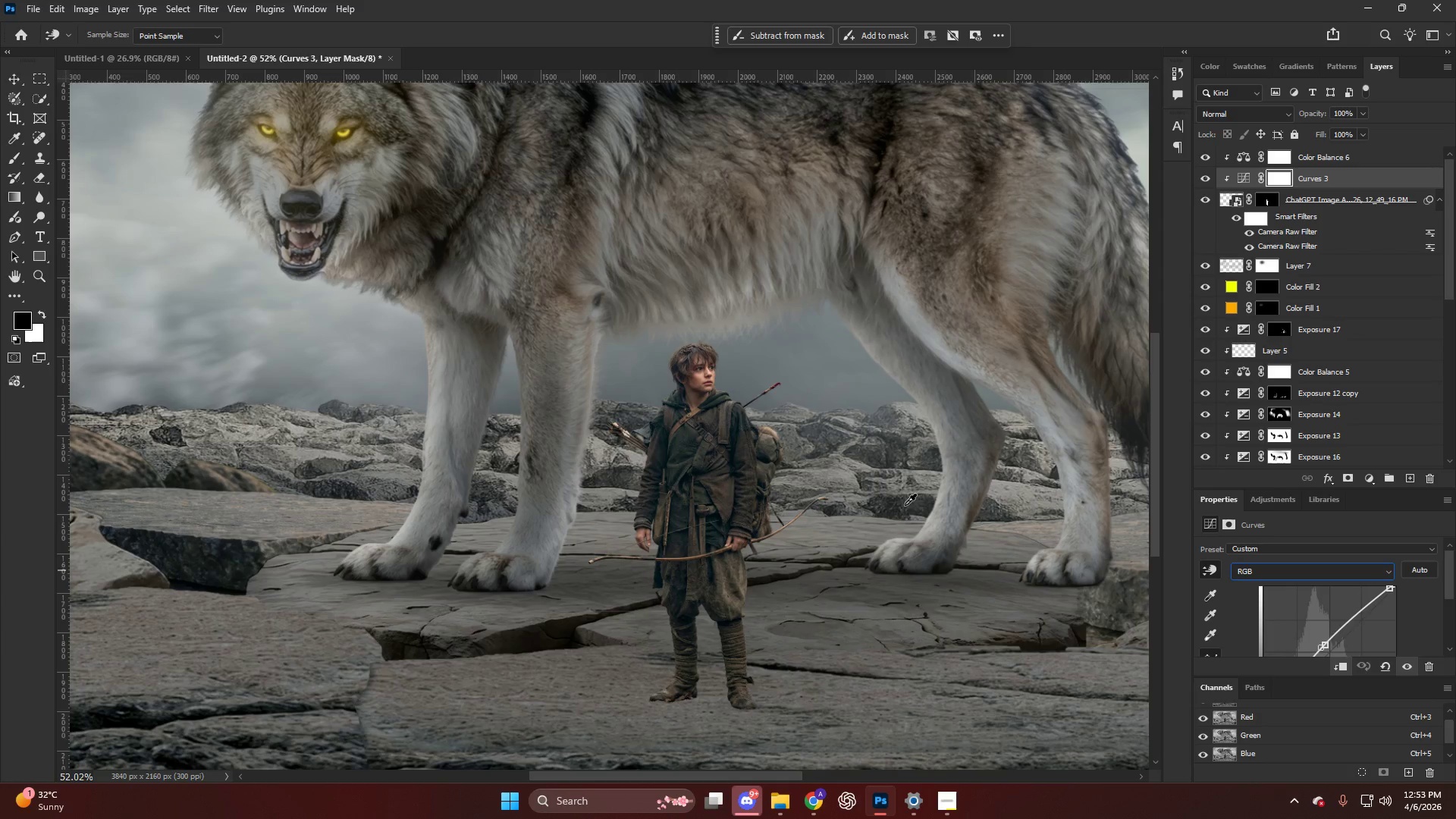 
key(Alt+AltLeft)
 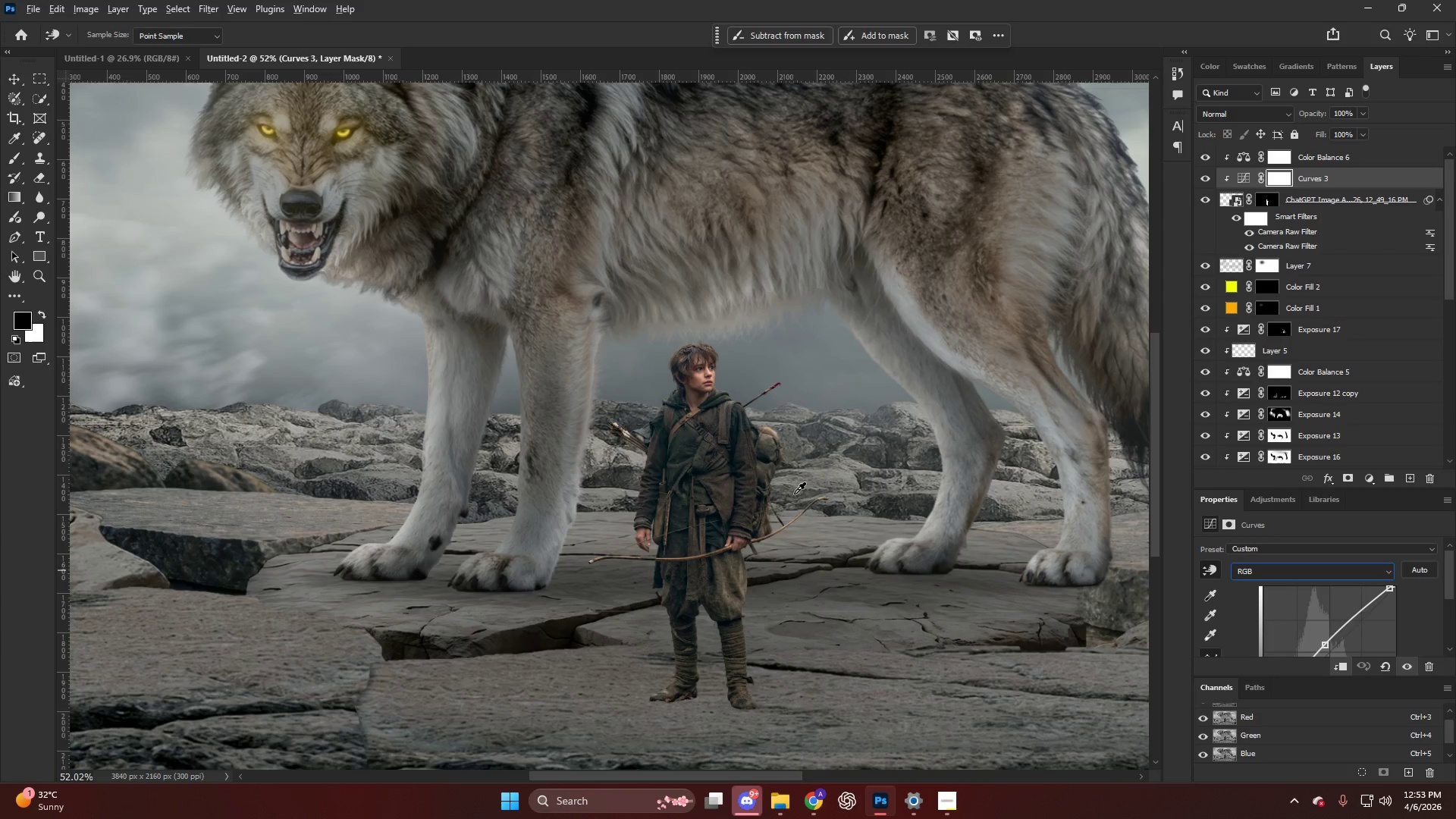 
scroll: coordinate [794, 494], scroll_direction: down, amount: 5.0
 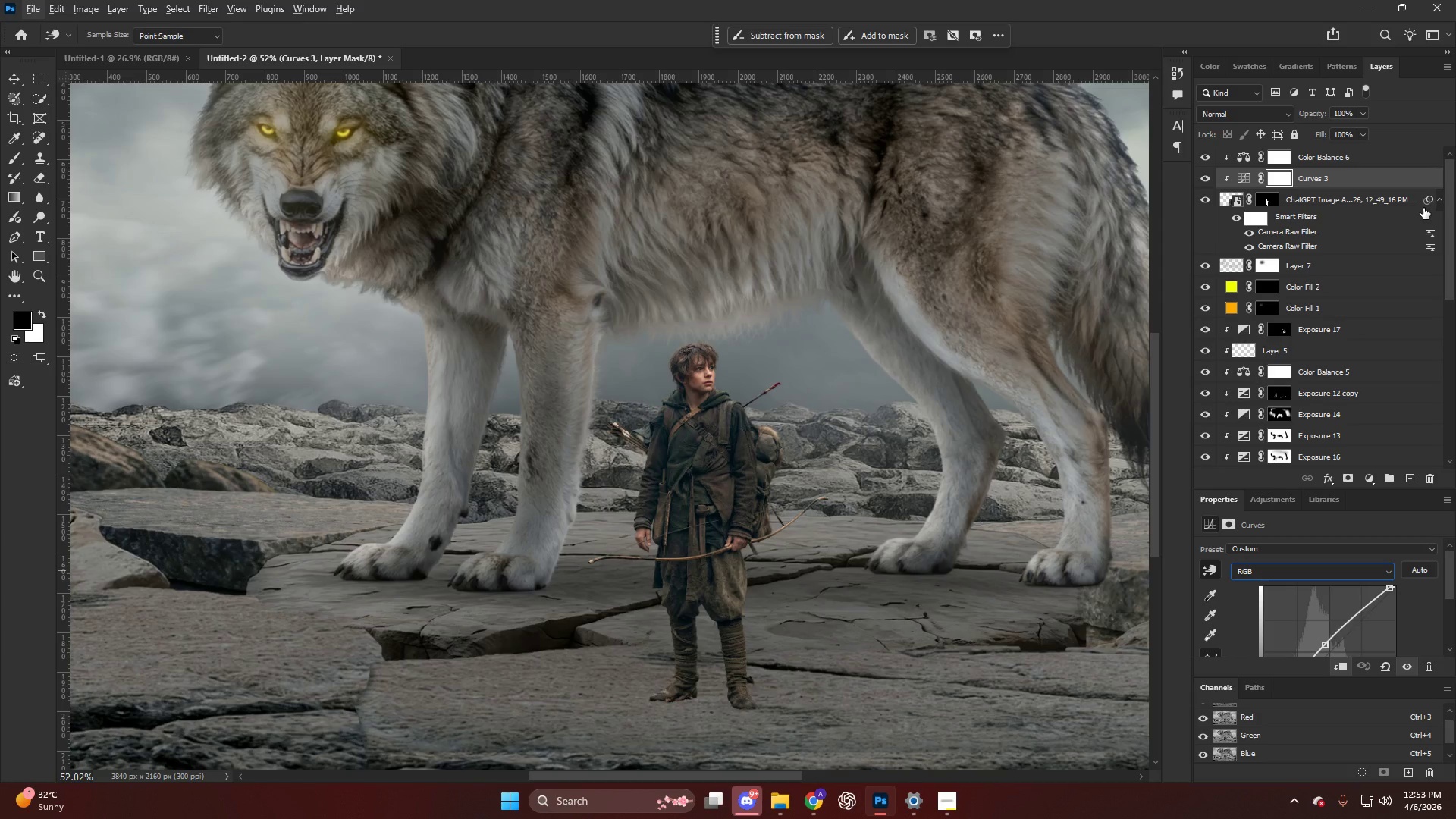 
hold_key(key=AltLeft, duration=0.34)
scroll: coordinate [760, 429], scroll_direction: down, amount: 6.0
 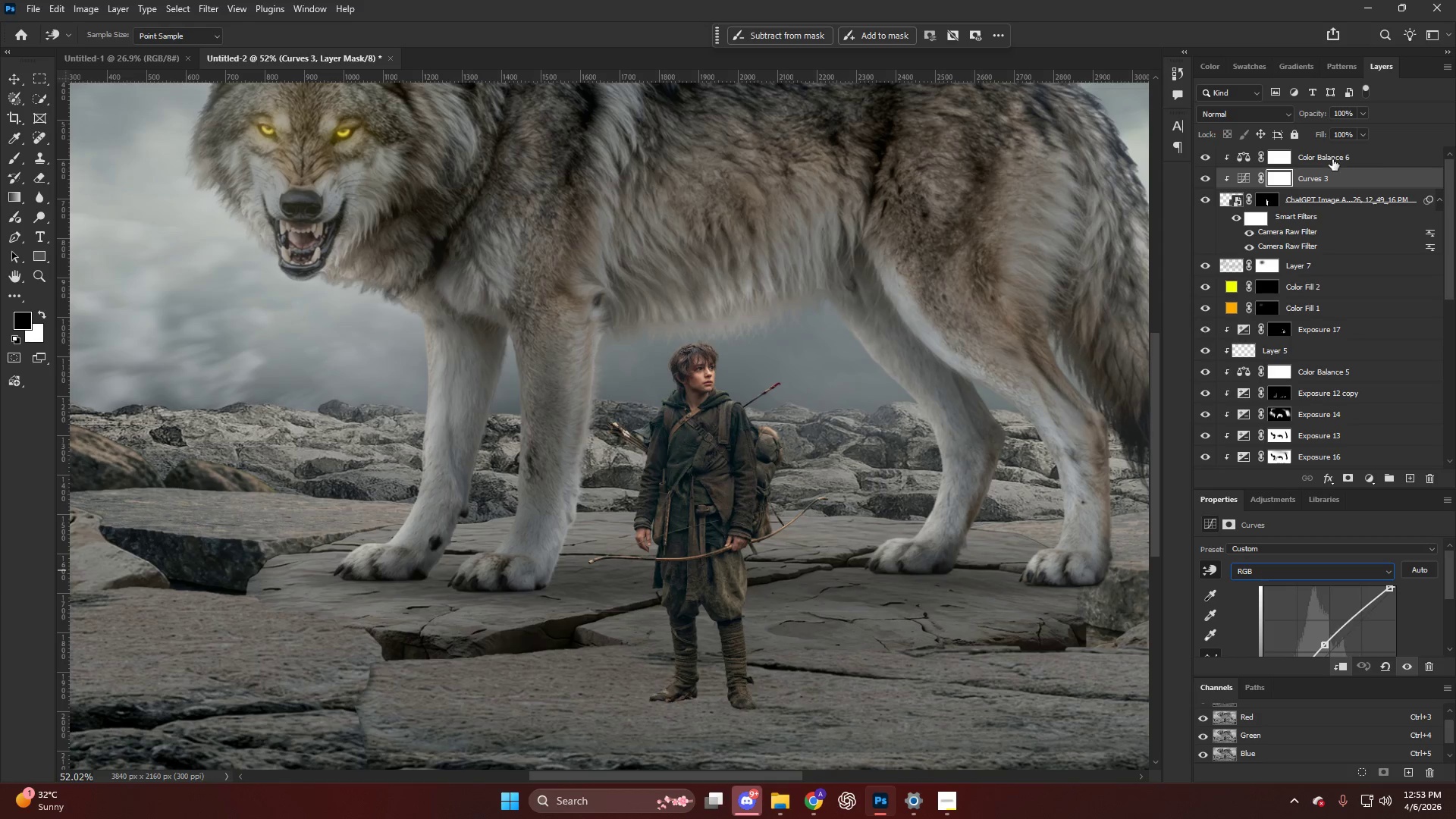 
left_click([1356, 149])
 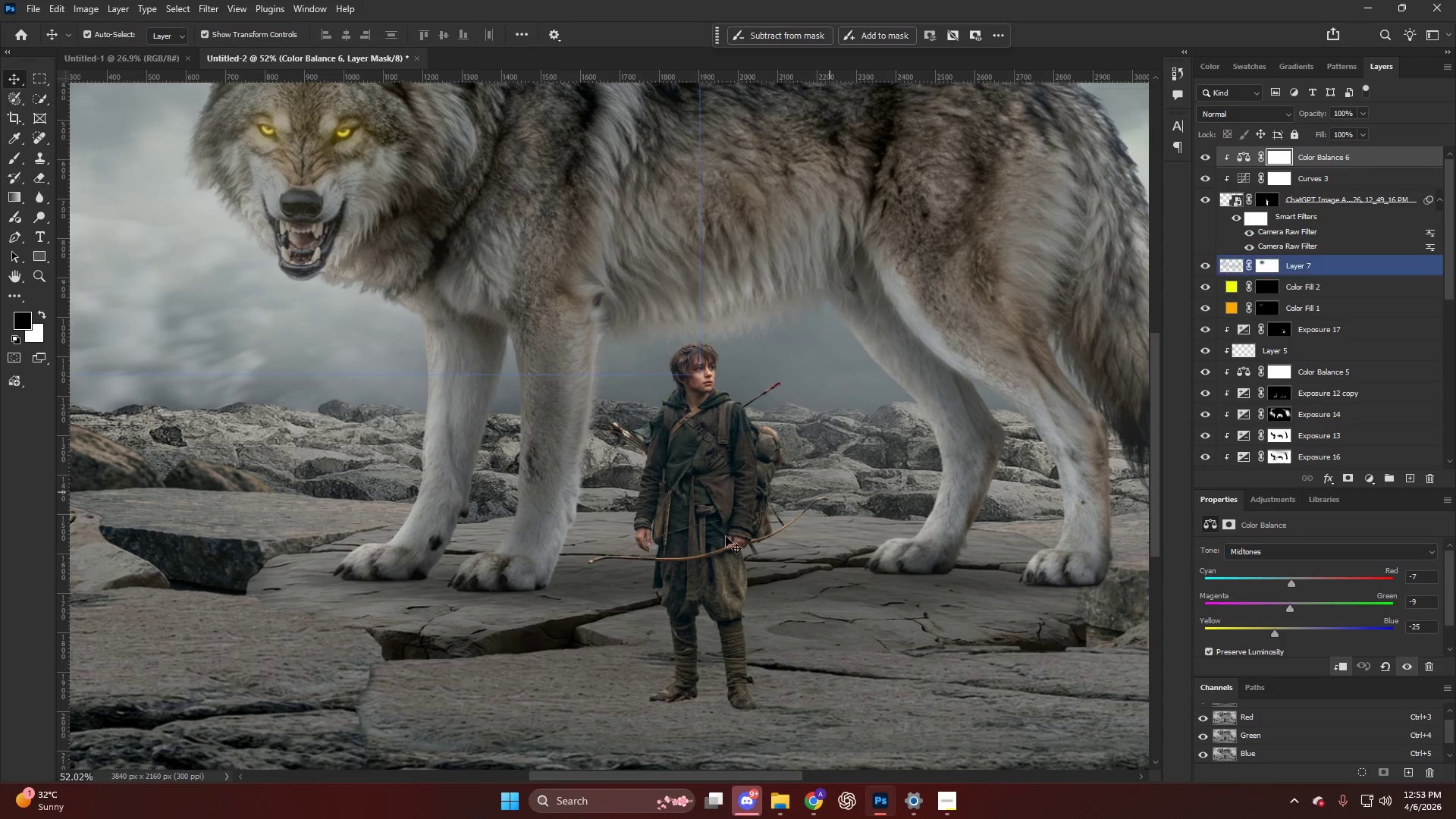 
hold_key(key=AltLeft, duration=0.52)
scroll: coordinate [772, 569], scroll_direction: down, amount: 5.0
 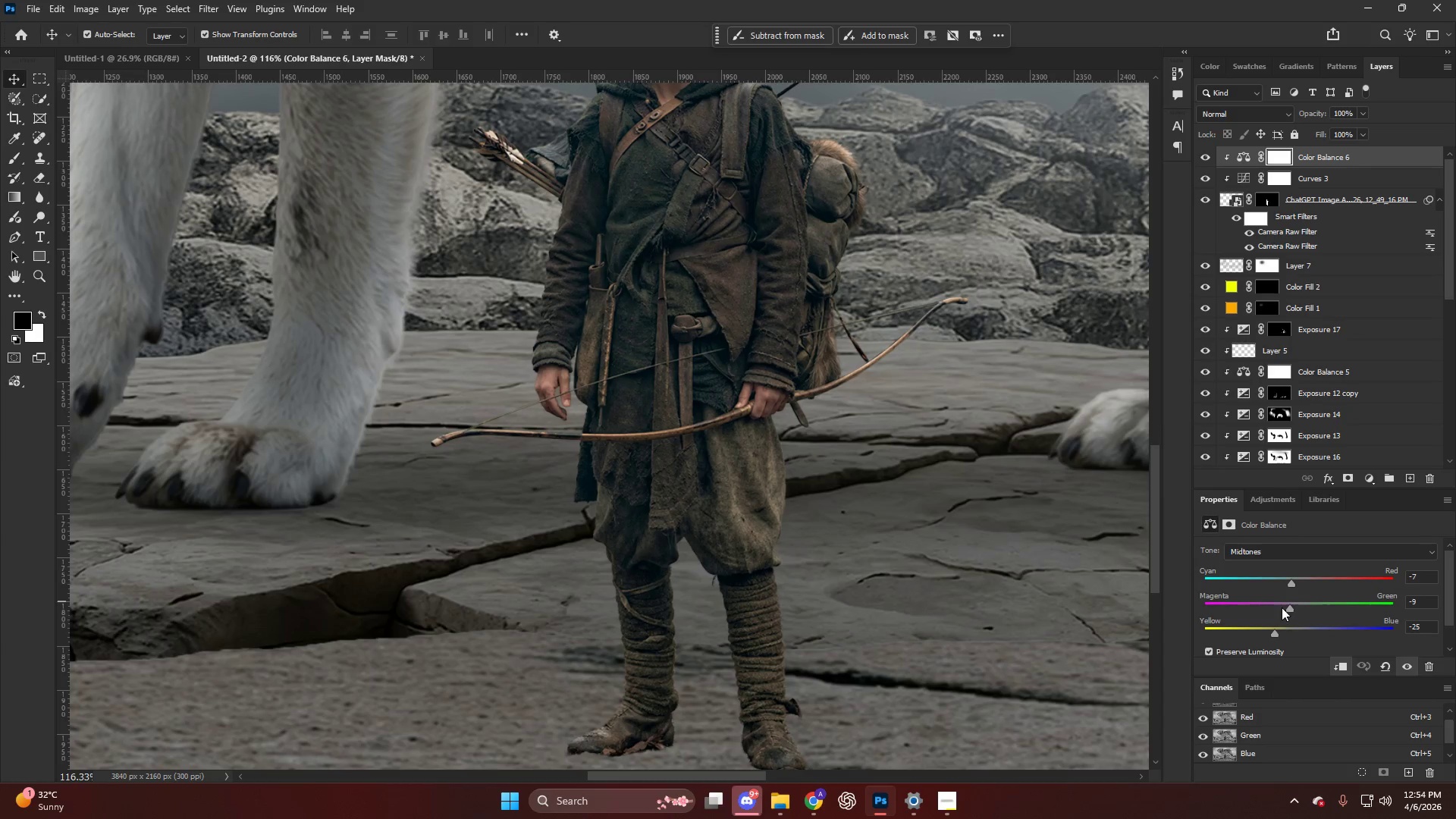 
left_click_drag(start_coordinate=[1286, 607], to_coordinate=[1290, 618])
 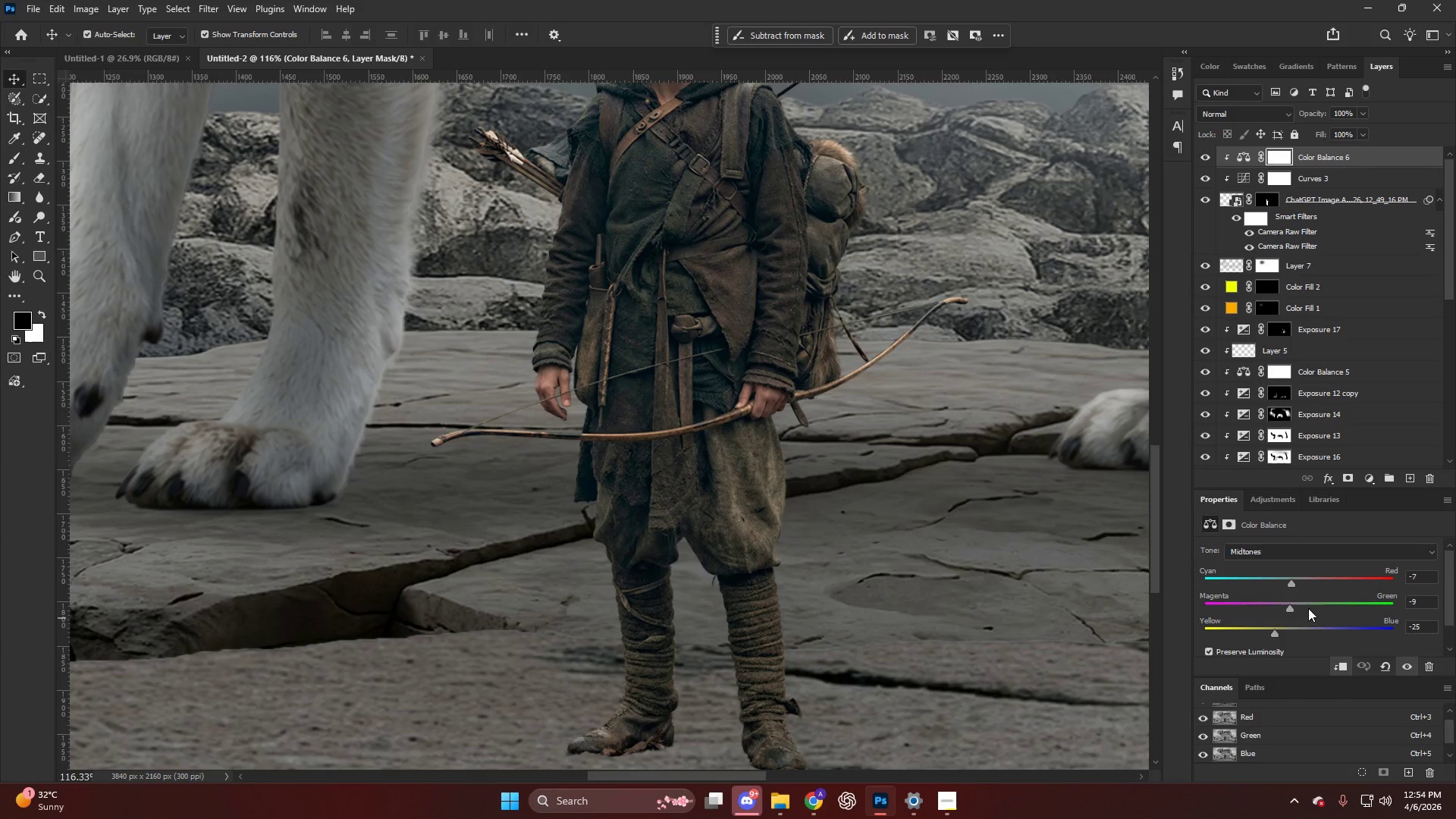 
key(Control+ControlLeft)
 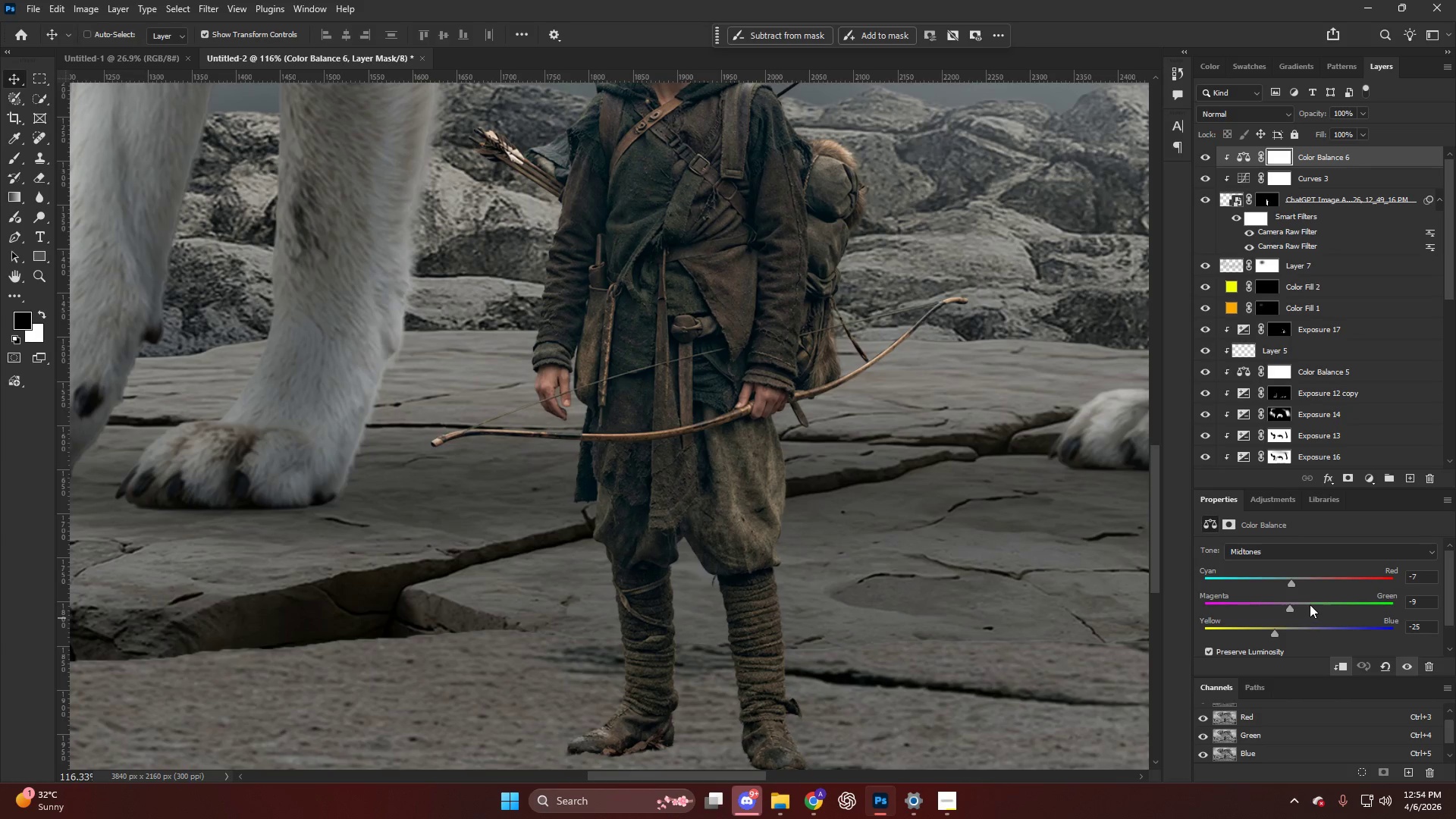 
key(Control+Z)
 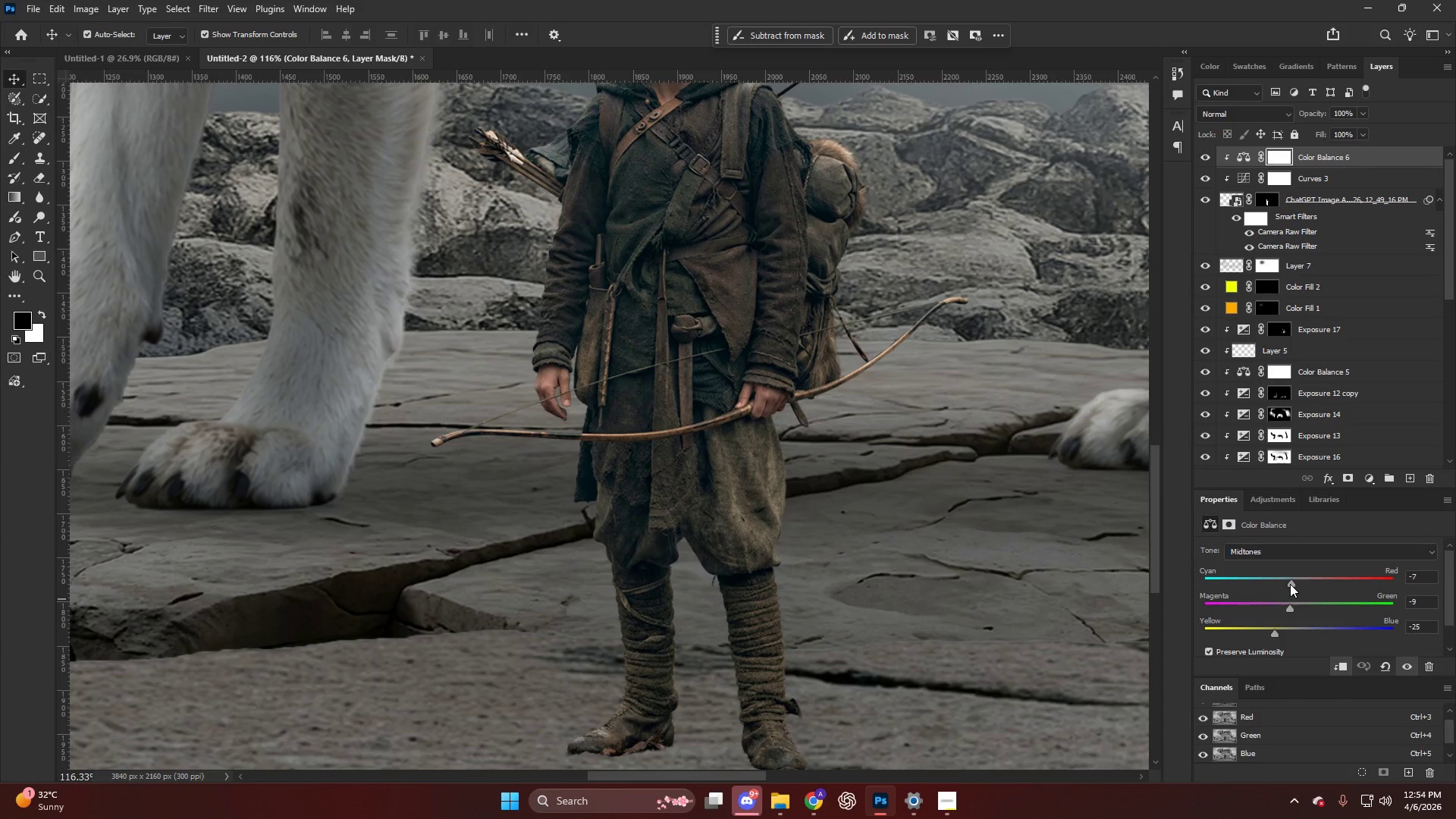 
left_click_drag(start_coordinate=[1288, 582], to_coordinate=[1291, 590])
 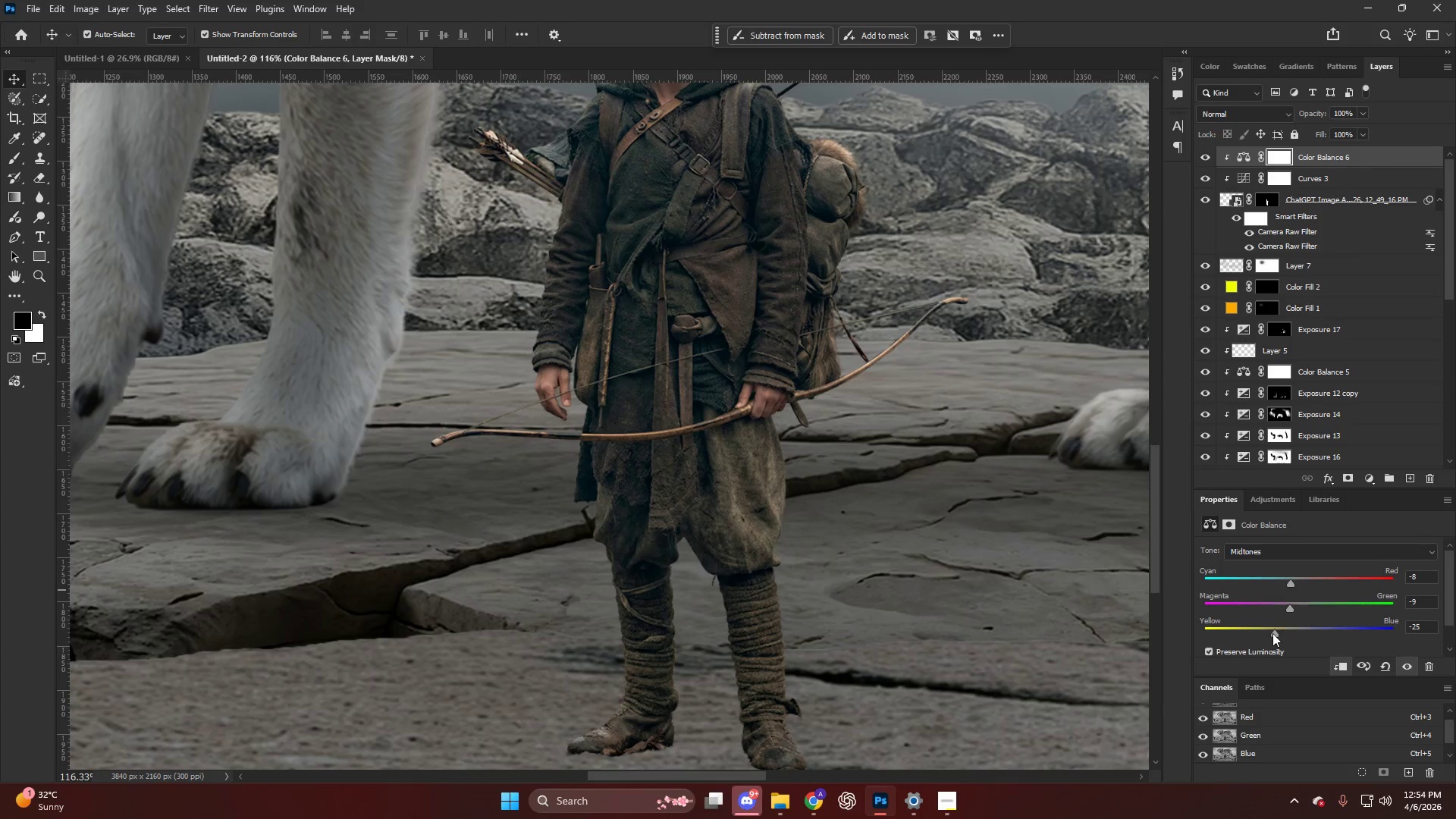 
left_click_drag(start_coordinate=[1265, 629], to_coordinate=[1276, 634])
 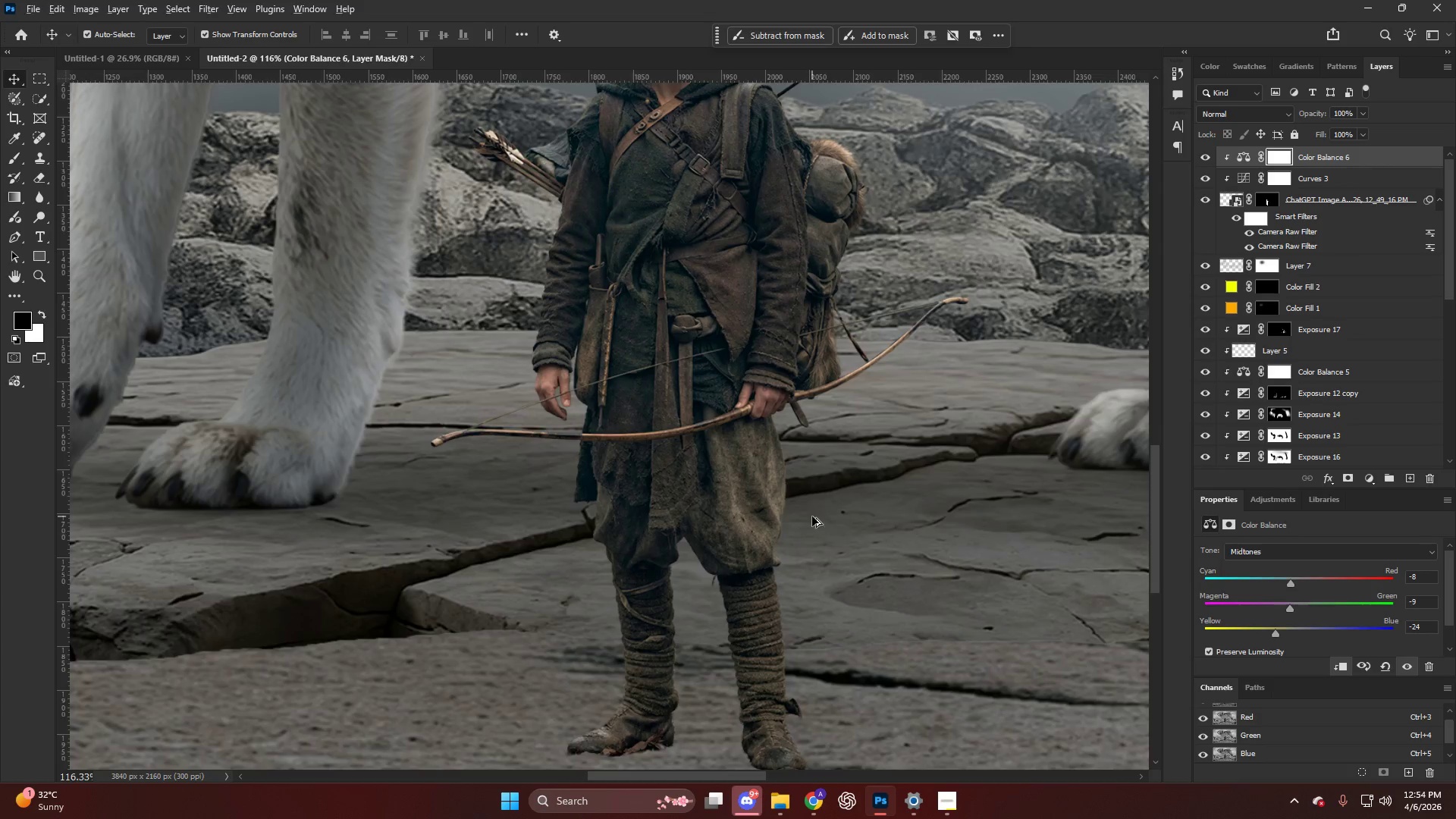 
hold_key(key=AltLeft, duration=0.45)
scroll: coordinate [812, 487], scroll_direction: down, amount: 12.0
 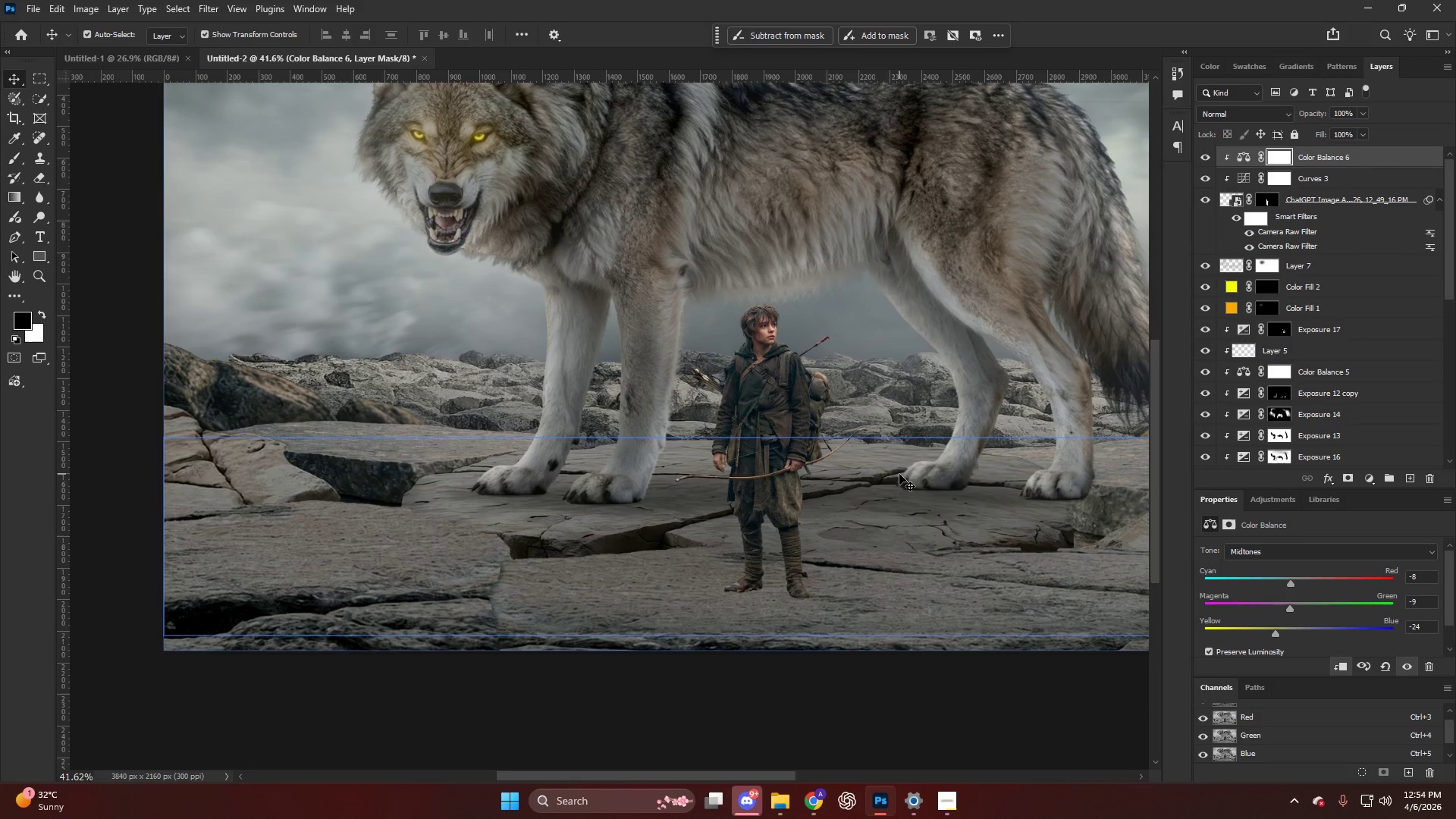 
key(Alt+AltLeft)
 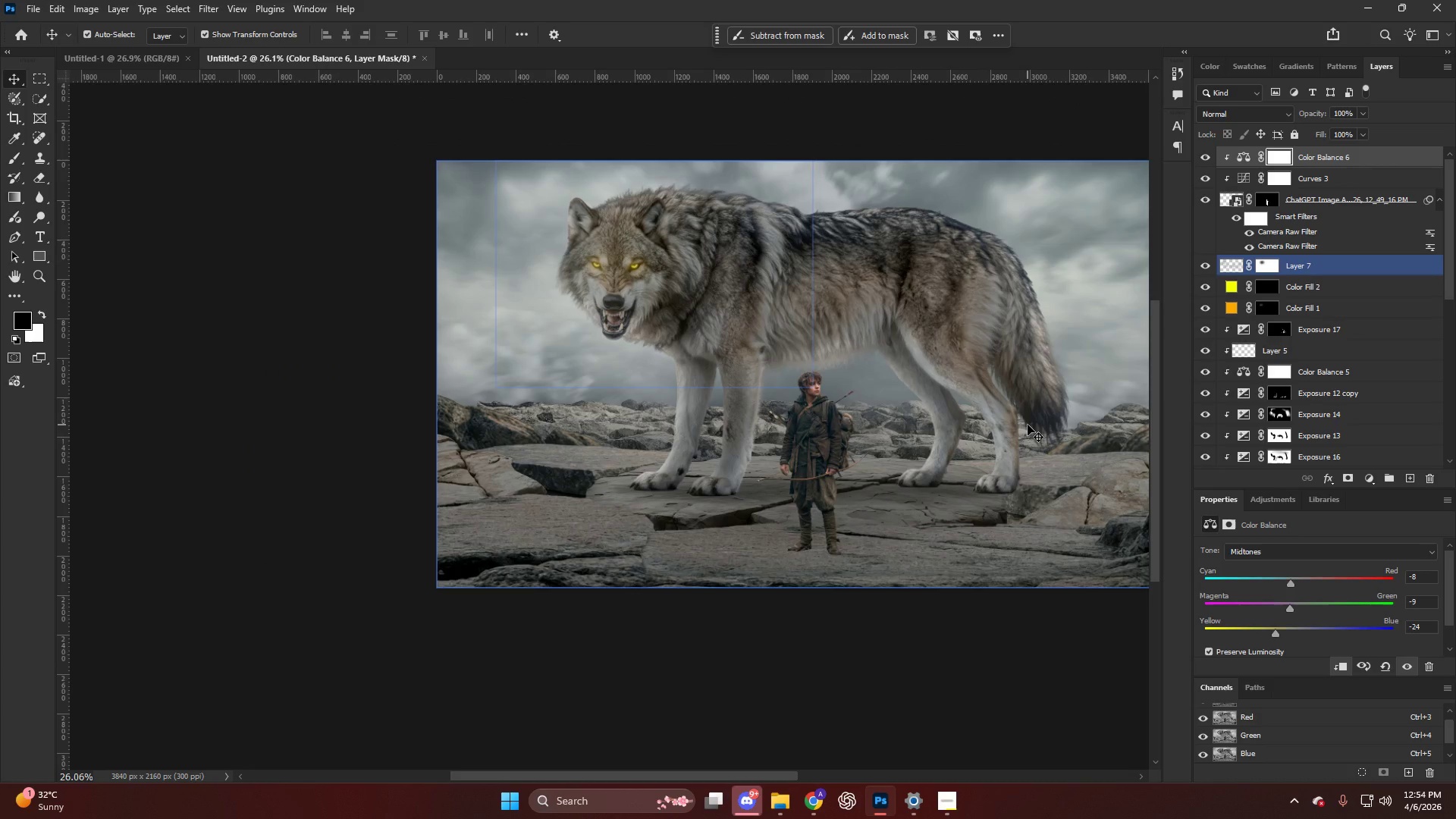 
scroll: coordinate [894, 442], scroll_direction: down, amount: 3.0
 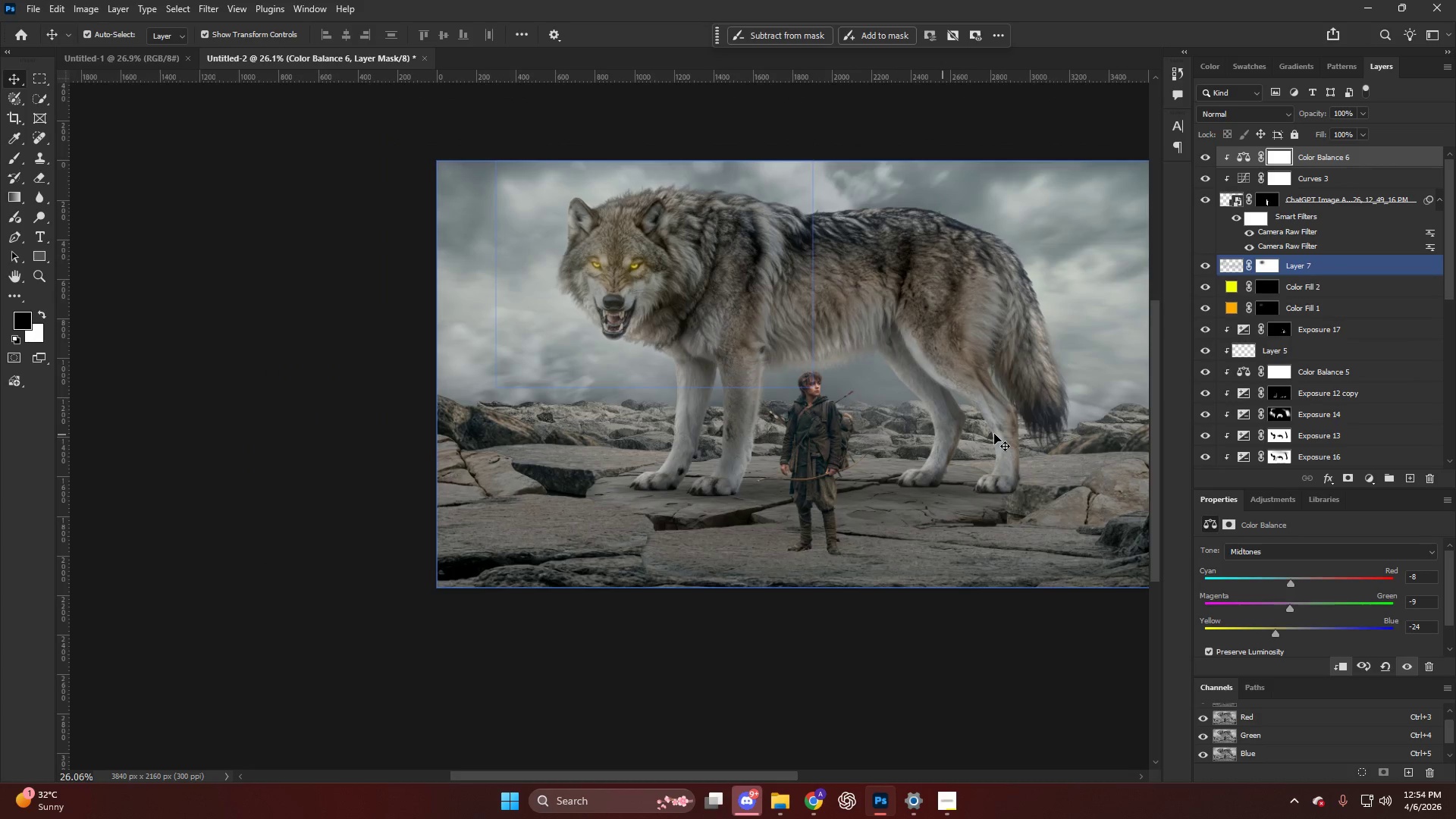 
key(Alt+AltLeft)
 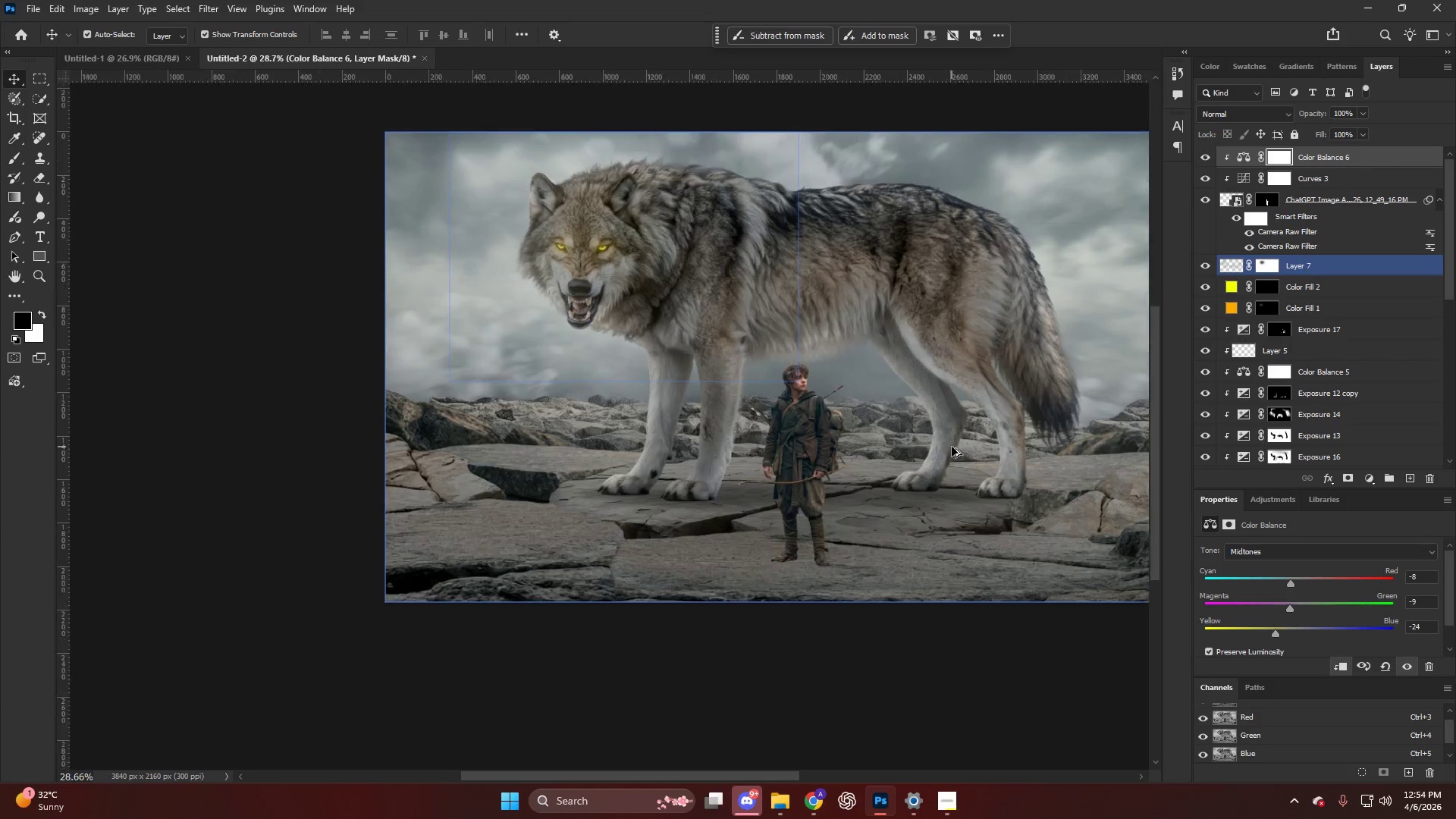 
scroll: coordinate [952, 447], scroll_direction: up, amount: 4.0
 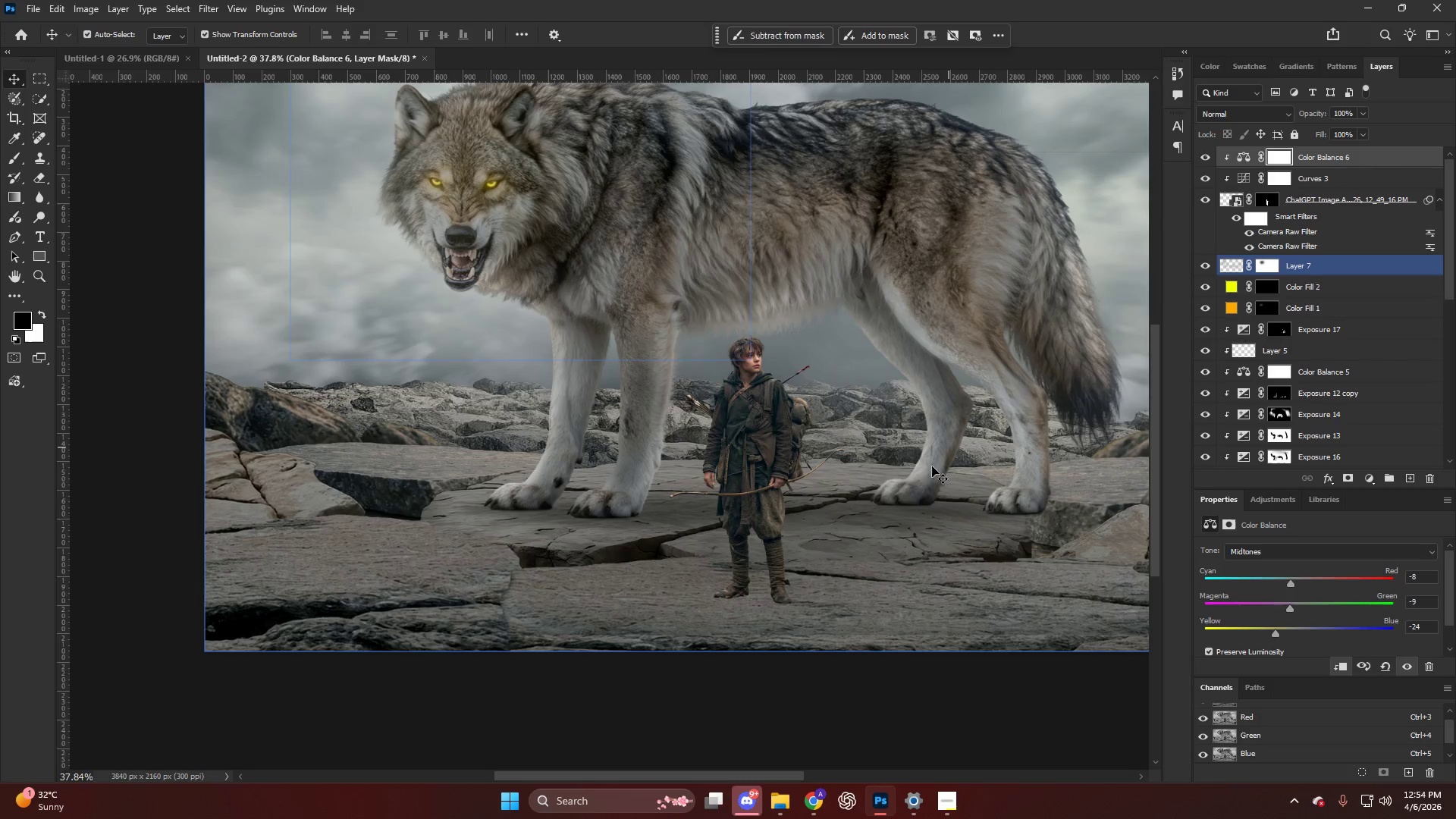 
hold_key(key=AltLeft, duration=1.14)
scroll: coordinate [786, 574], scroll_direction: down, amount: 5.0
 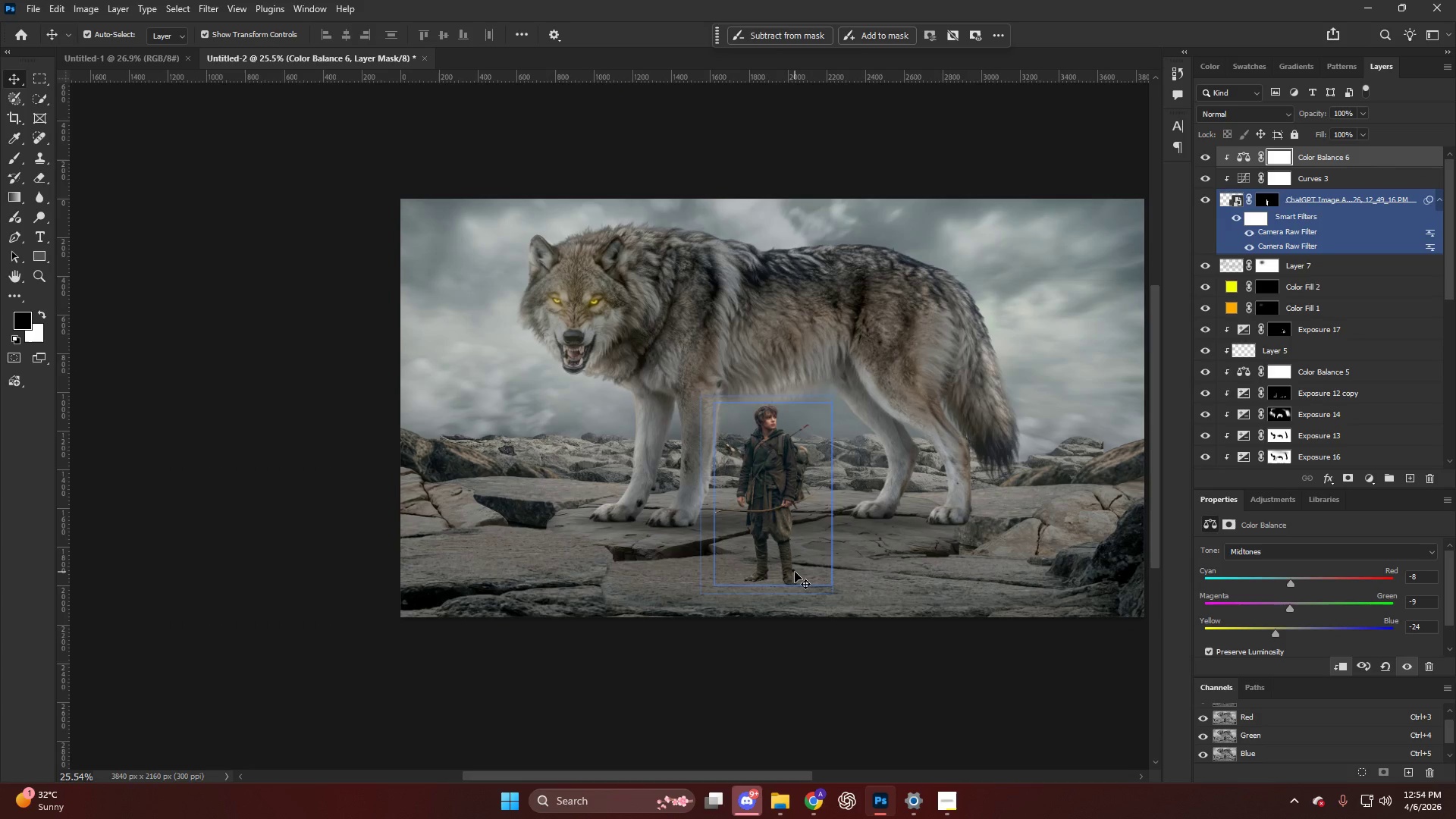 
key(Alt+AltLeft)
 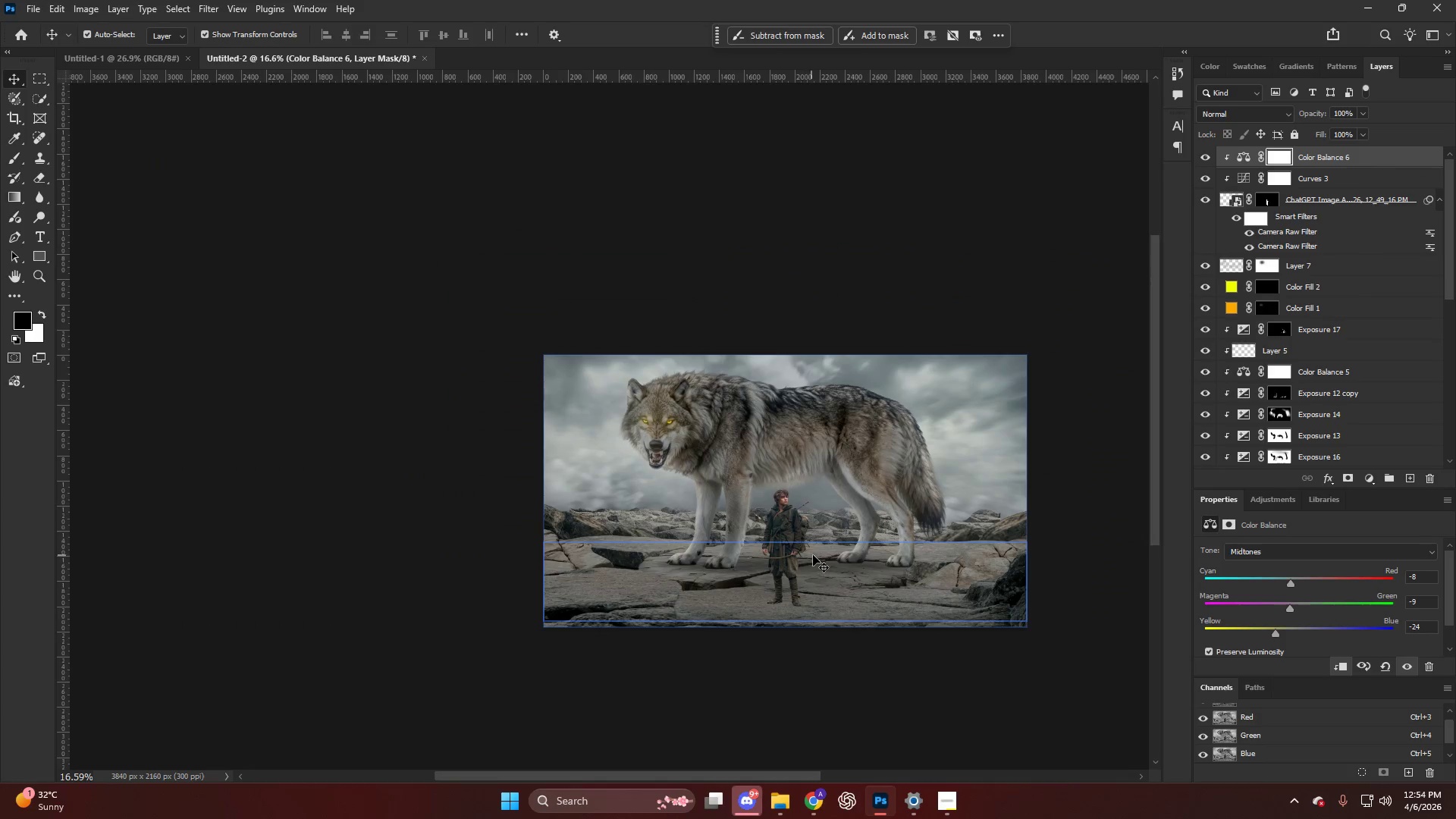 
key(Control+ControlLeft)
 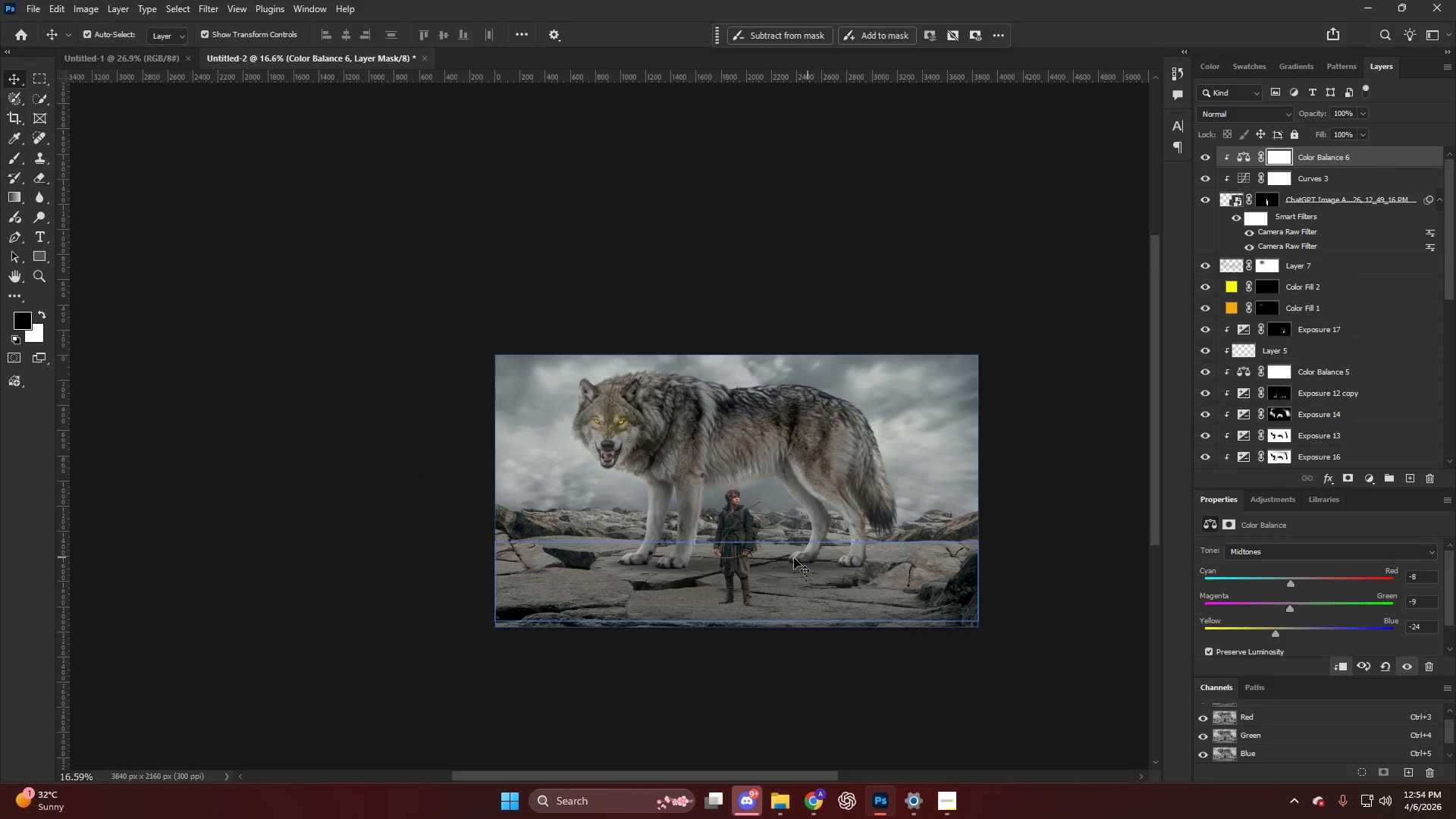 
hold_key(key=AltLeft, duration=0.8)
scroll: coordinate [681, 529], scroll_direction: up, amount: 10.0
 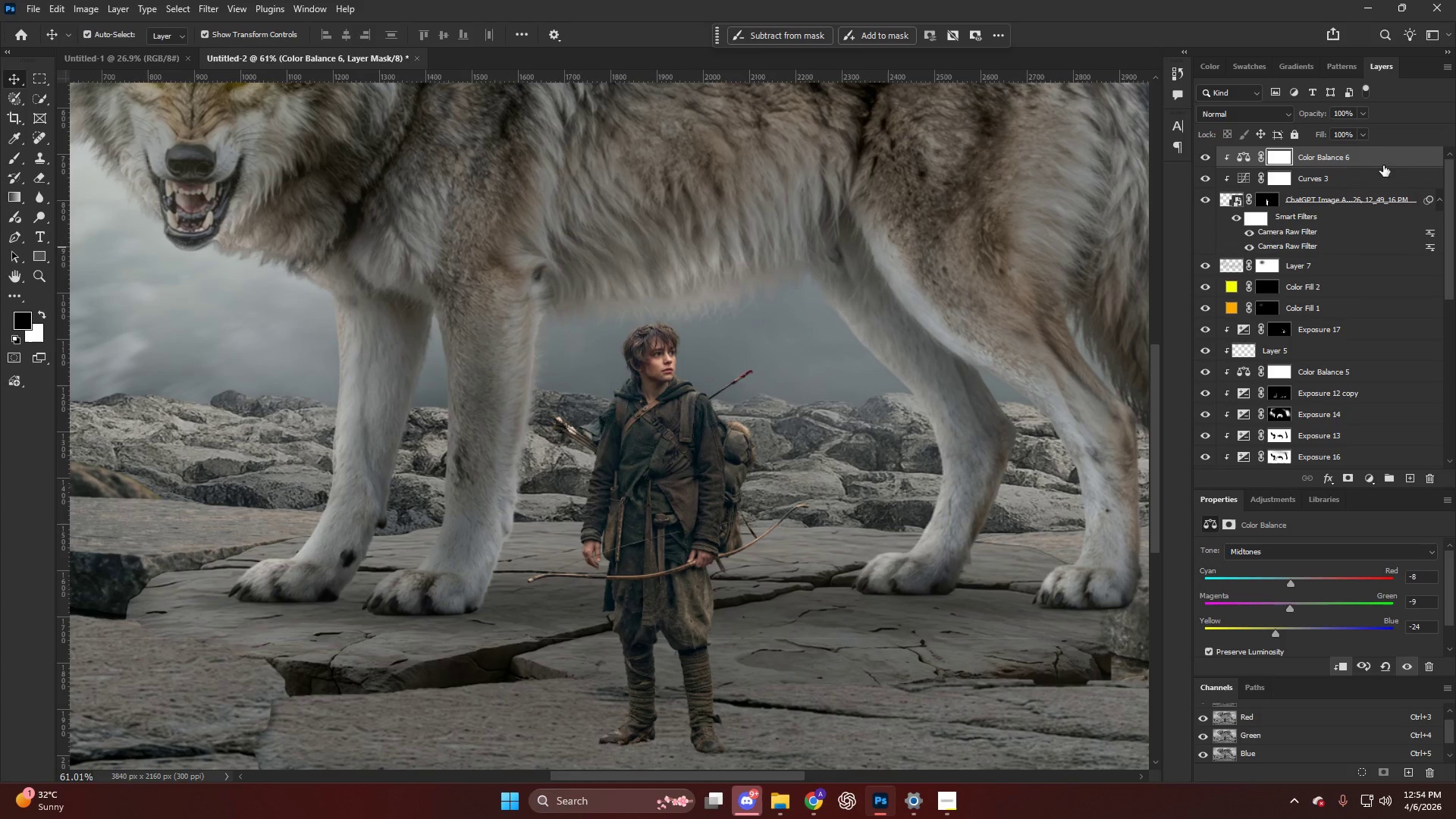 
left_click_drag(start_coordinate=[1286, 583], to_coordinate=[1282, 584])
 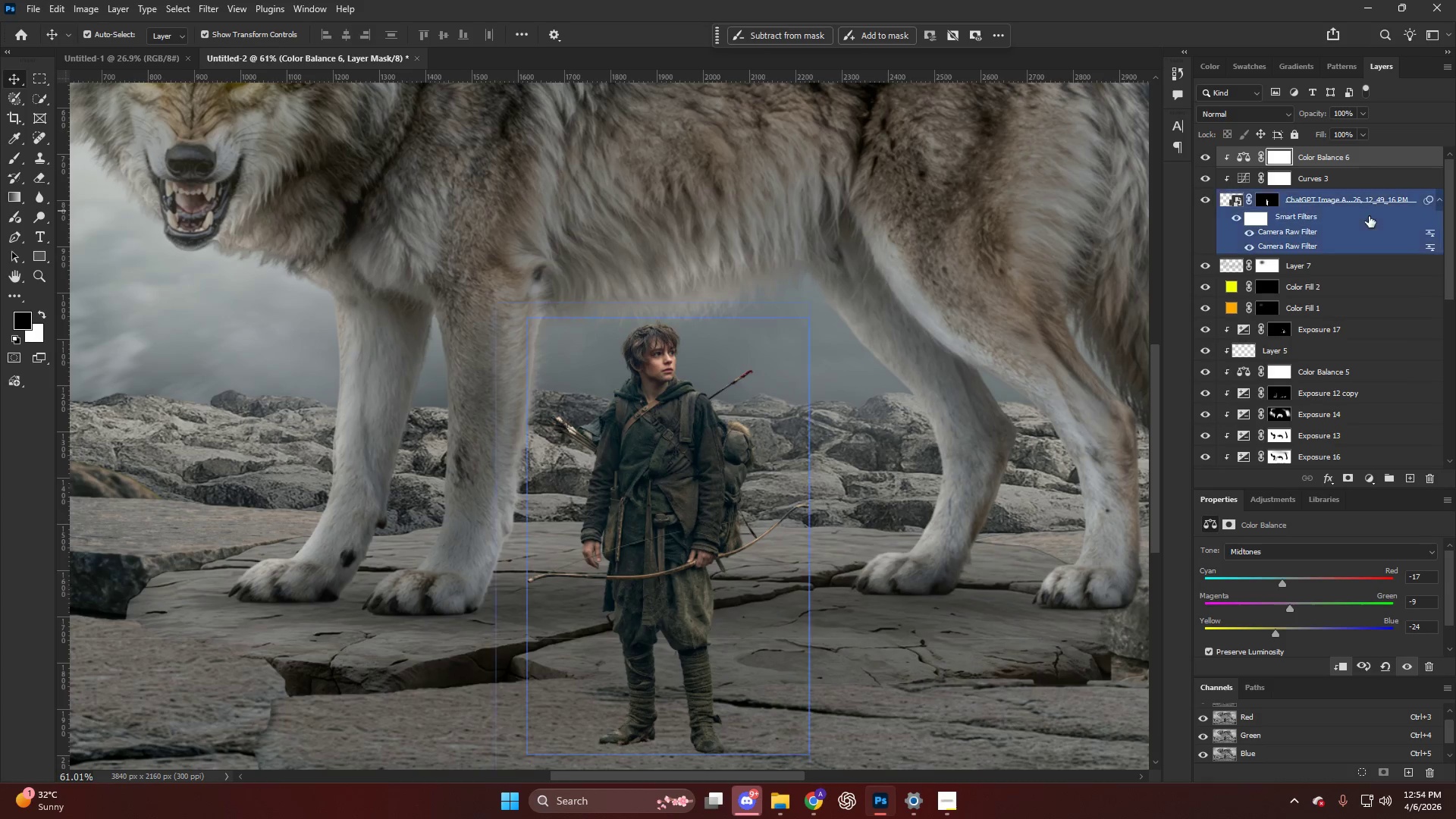 
left_click([1363, 202])
 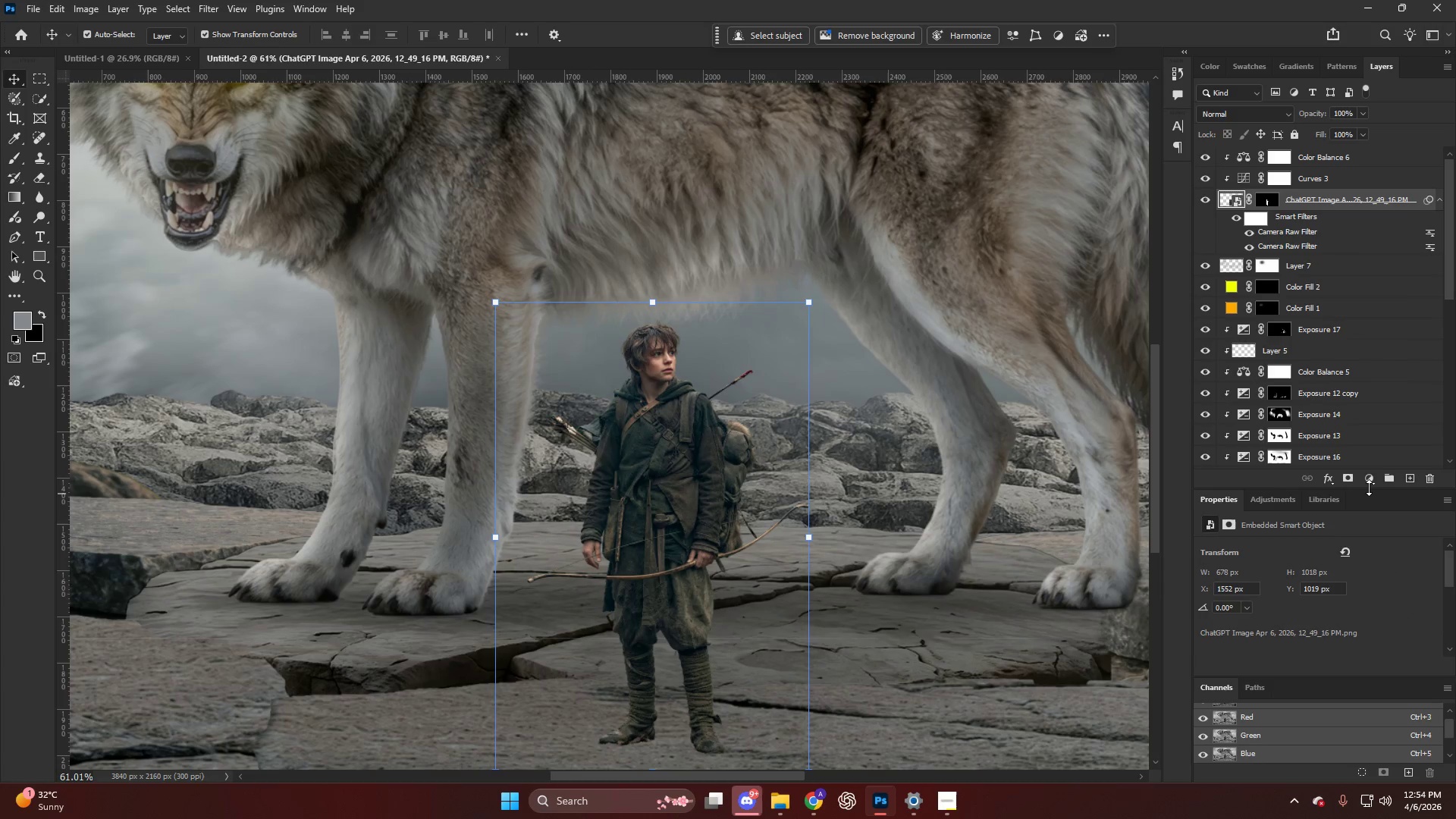 
left_click([1369, 477])
 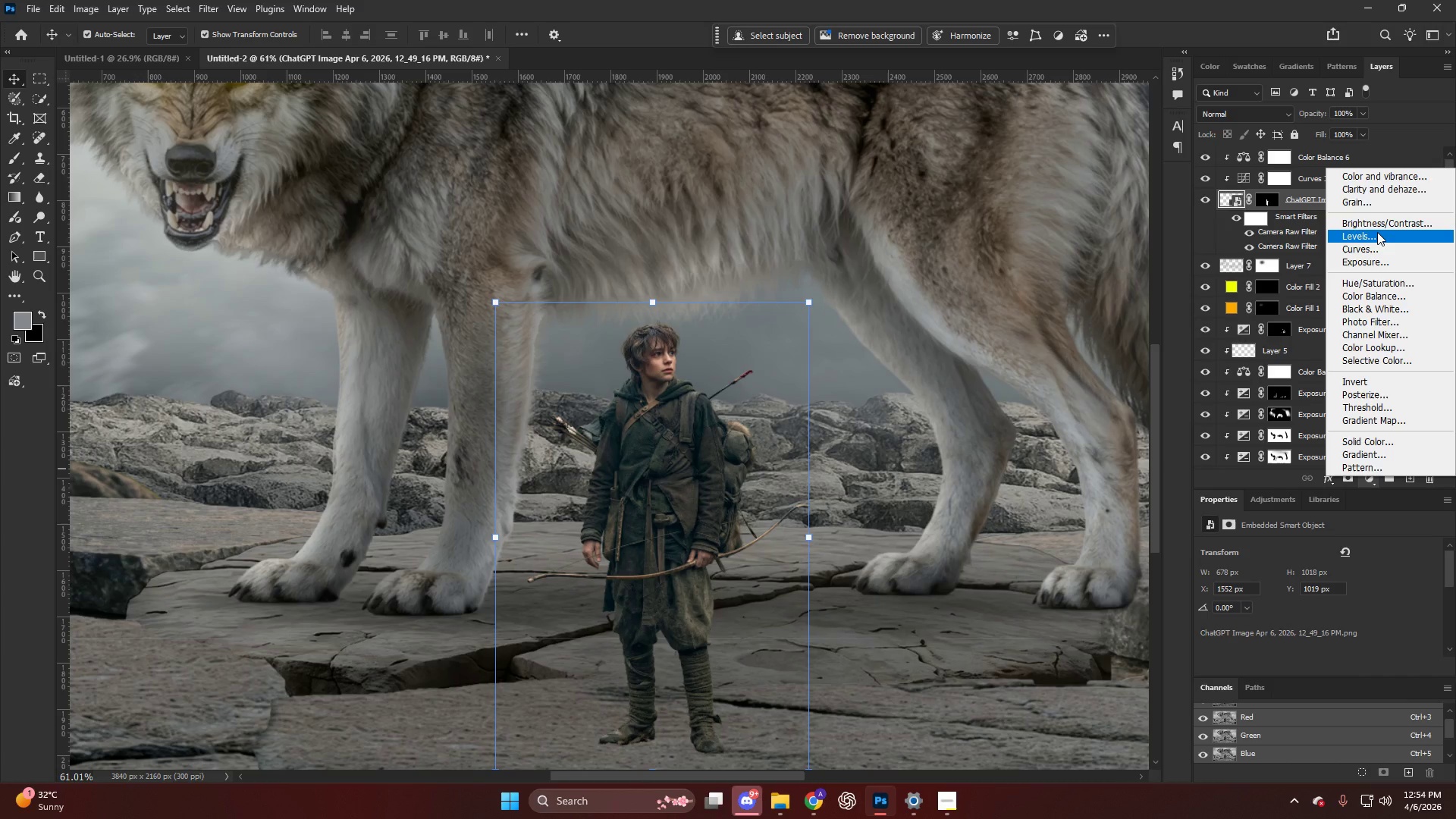 
left_click([1294, 180])
 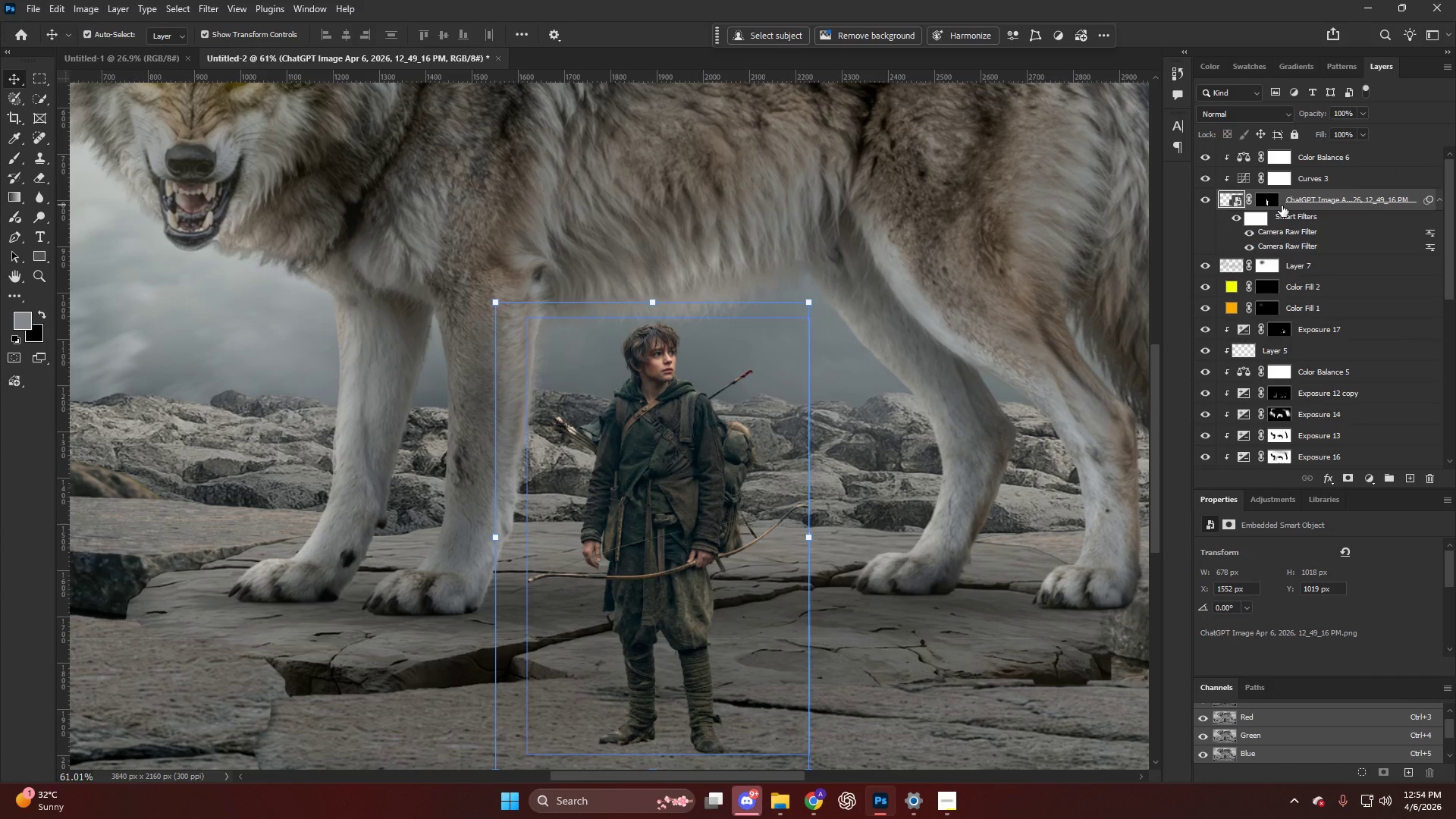 
key(Control+ControlLeft)
 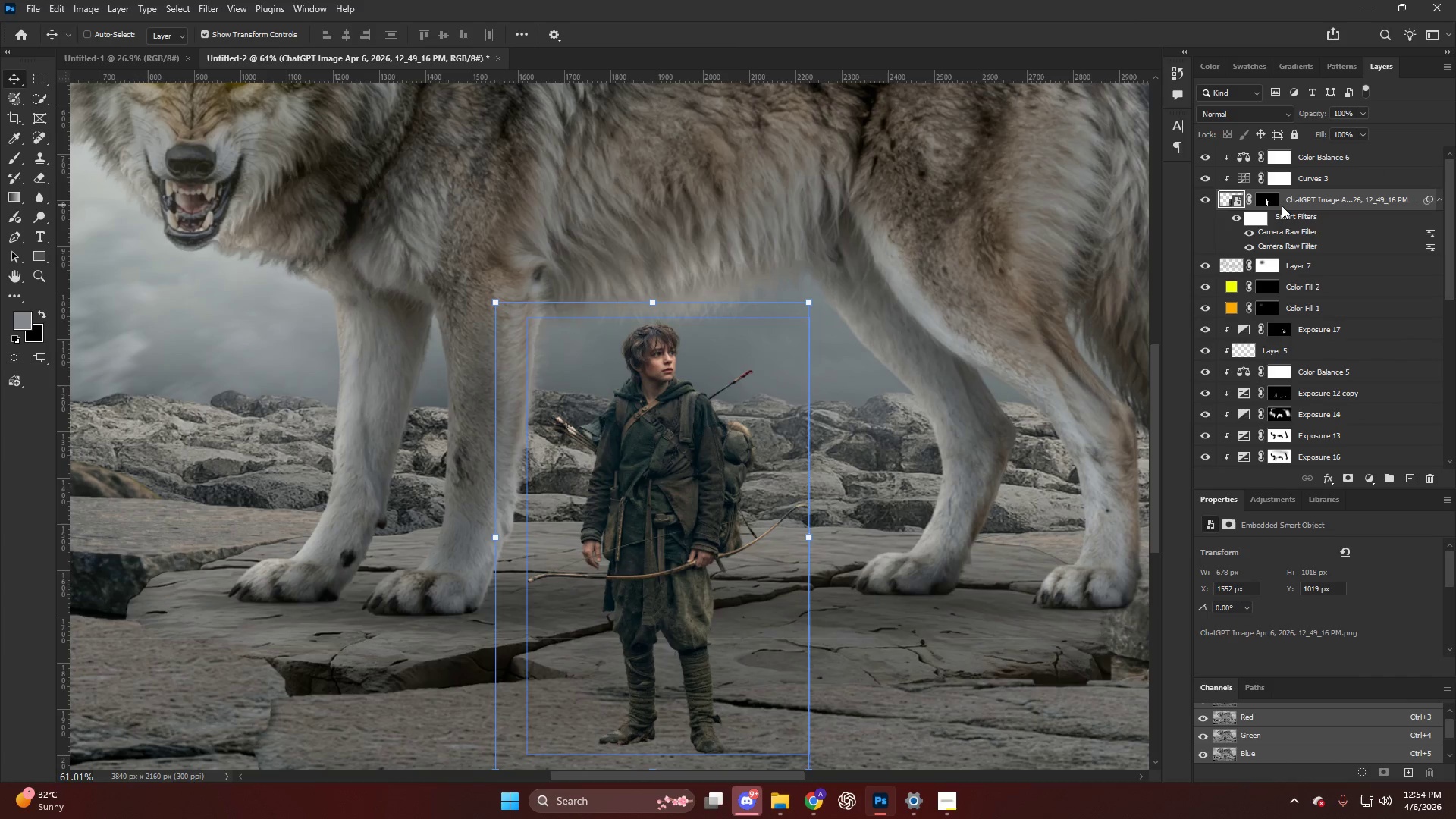 
key(Control+Shift+ShiftLeft)
 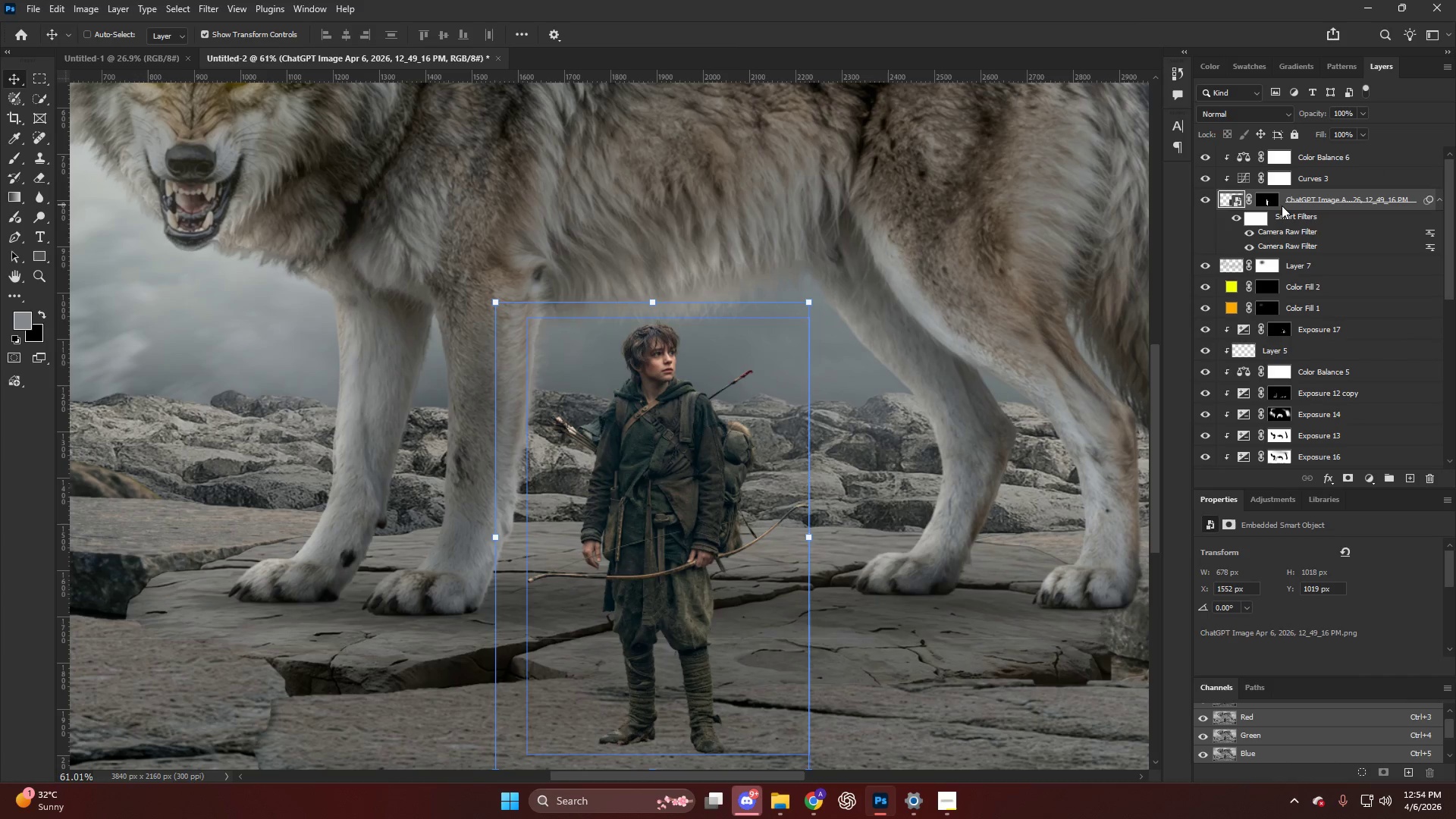 
key(Control+Shift+A)
 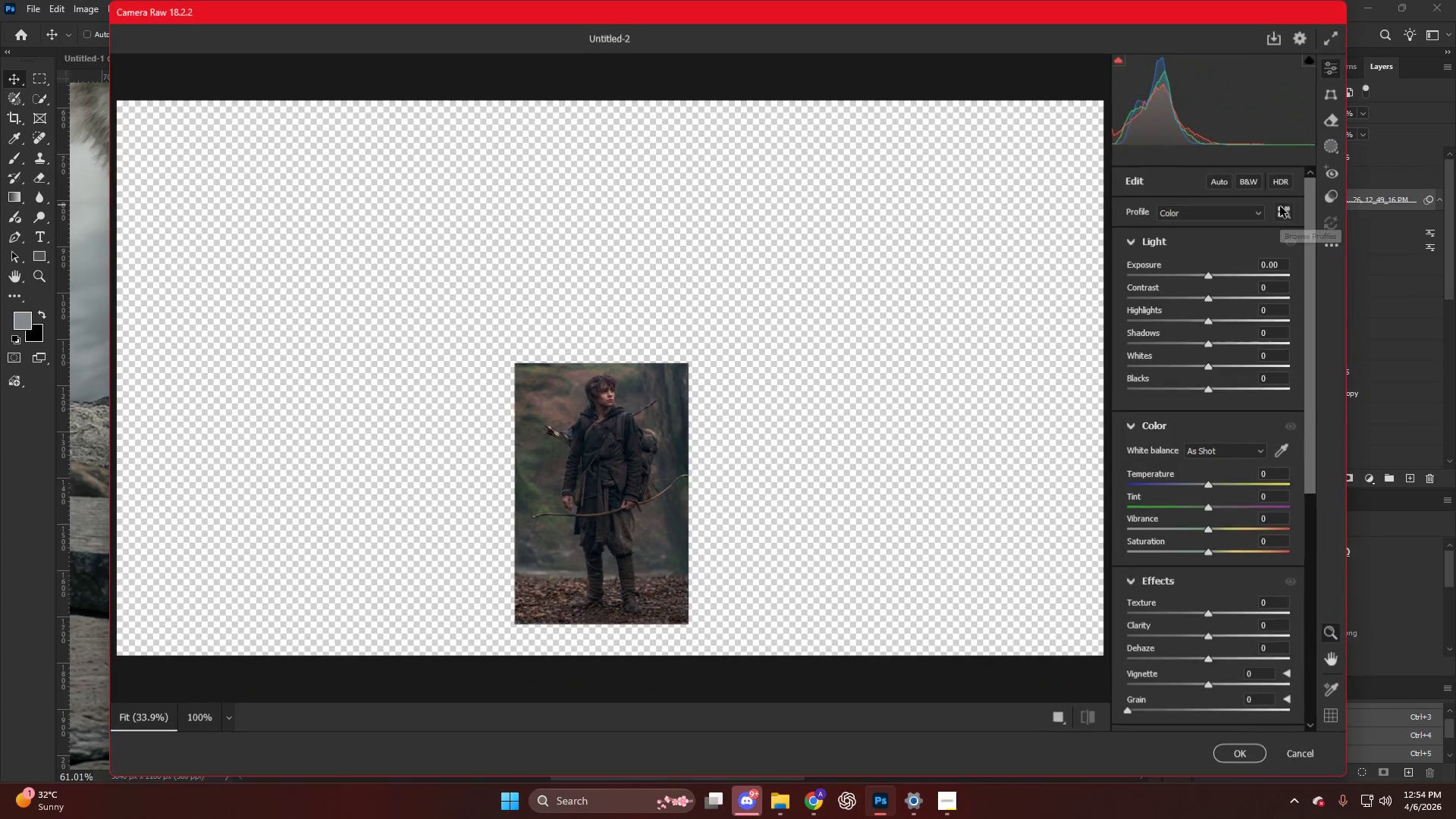 
hold_key(key=AltLeft, duration=0.97)
hold_key(key=AltLeft, duration=0.55)
scroll: coordinate [658, 477], scroll_direction: up, amount: 28.0
 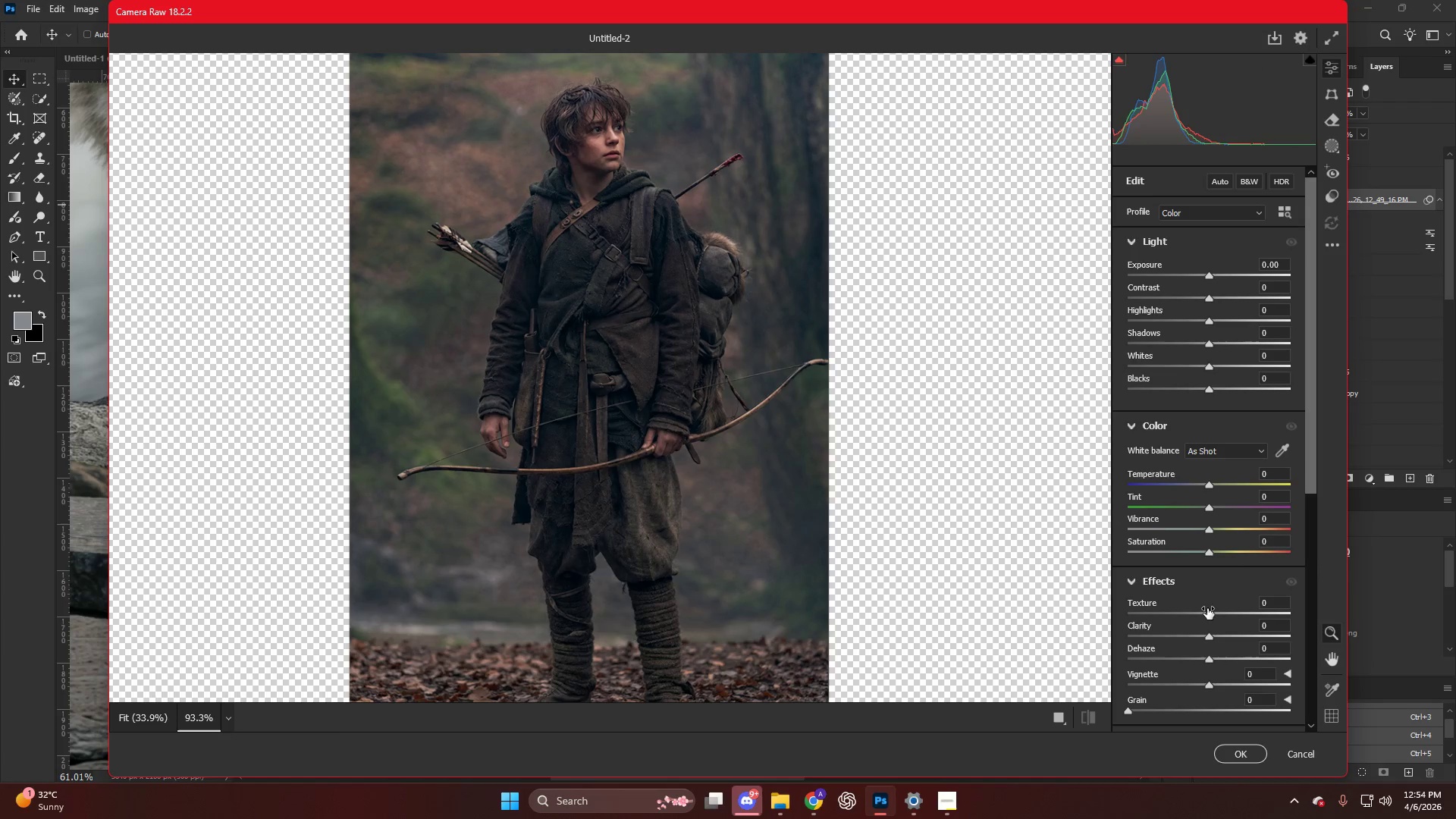 
left_click_drag(start_coordinate=[1217, 612], to_coordinate=[1239, 610])
 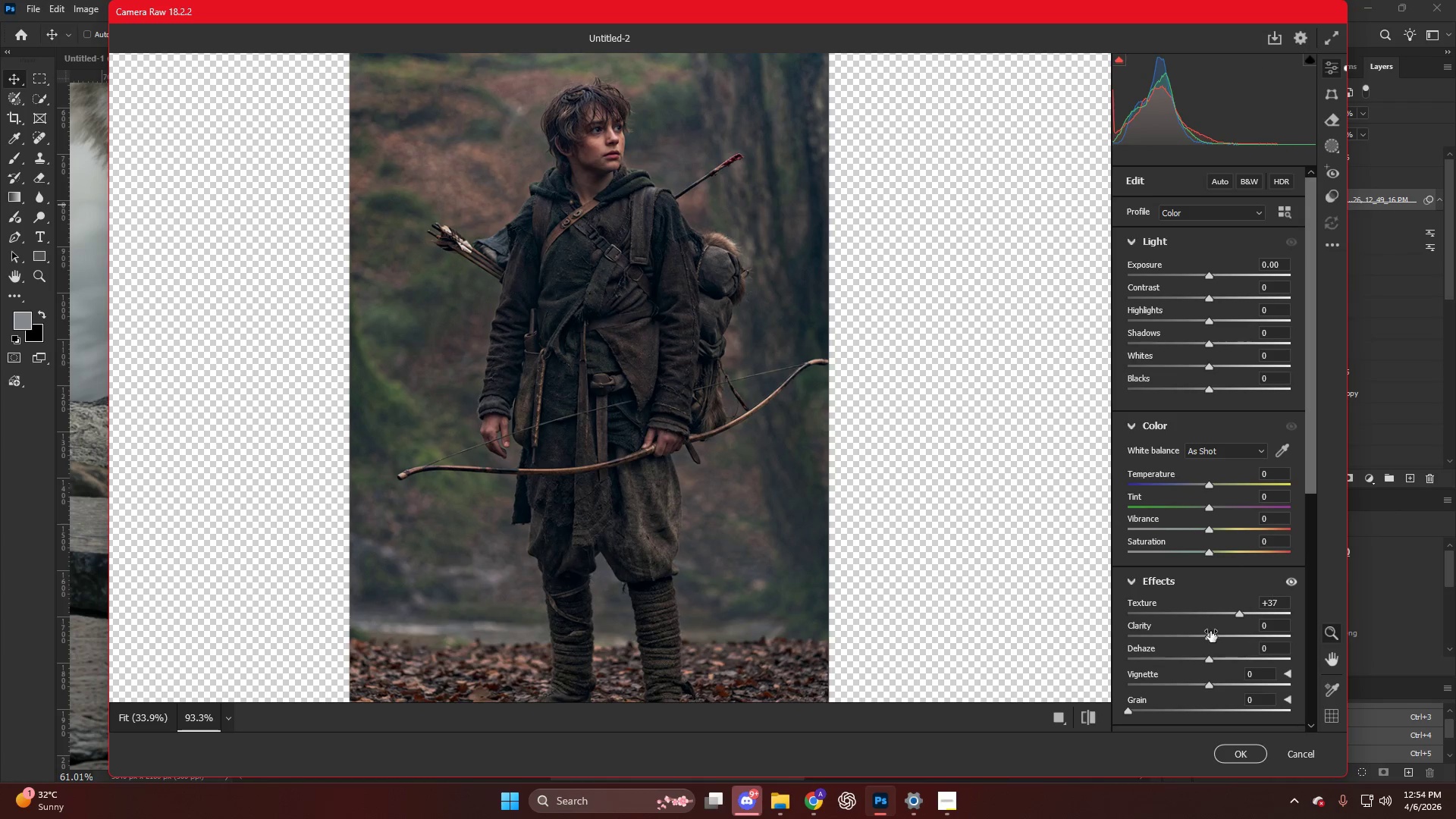 
left_click_drag(start_coordinate=[1210, 629], to_coordinate=[1220, 629])
 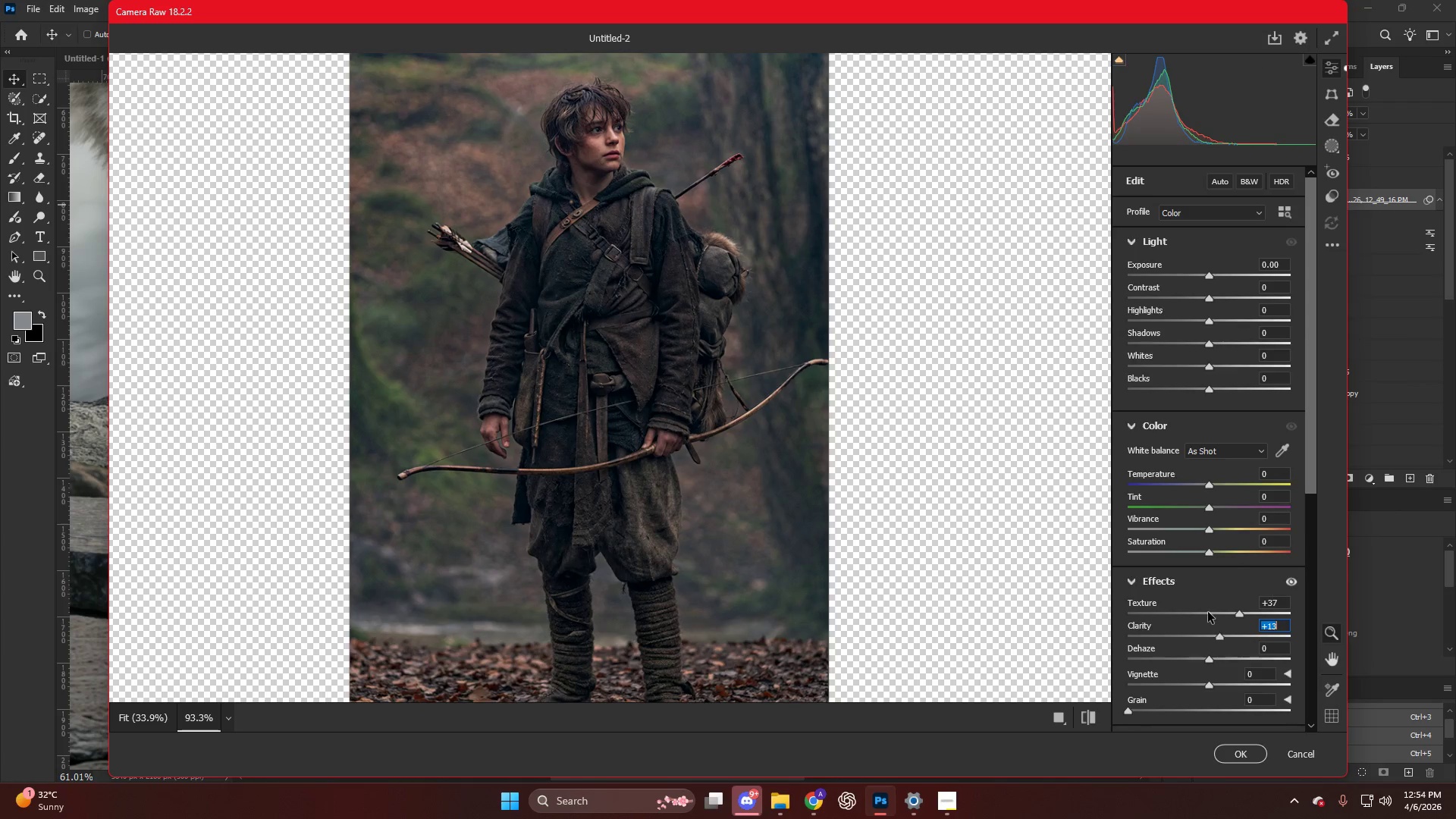 
scroll: coordinate [1195, 598], scroll_direction: down, amount: 10.0
 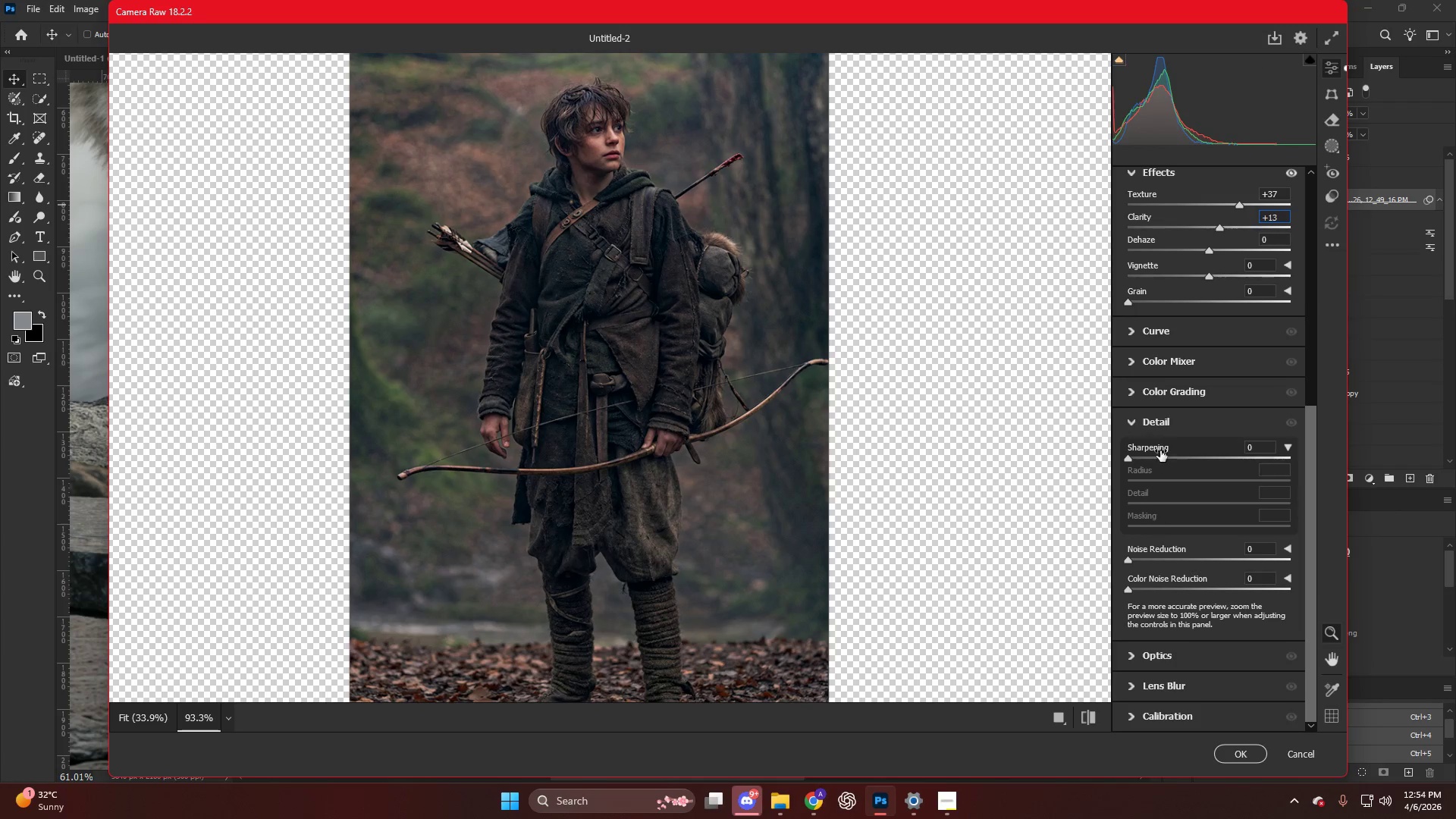 
left_click_drag(start_coordinate=[1158, 453], to_coordinate=[1168, 458])
 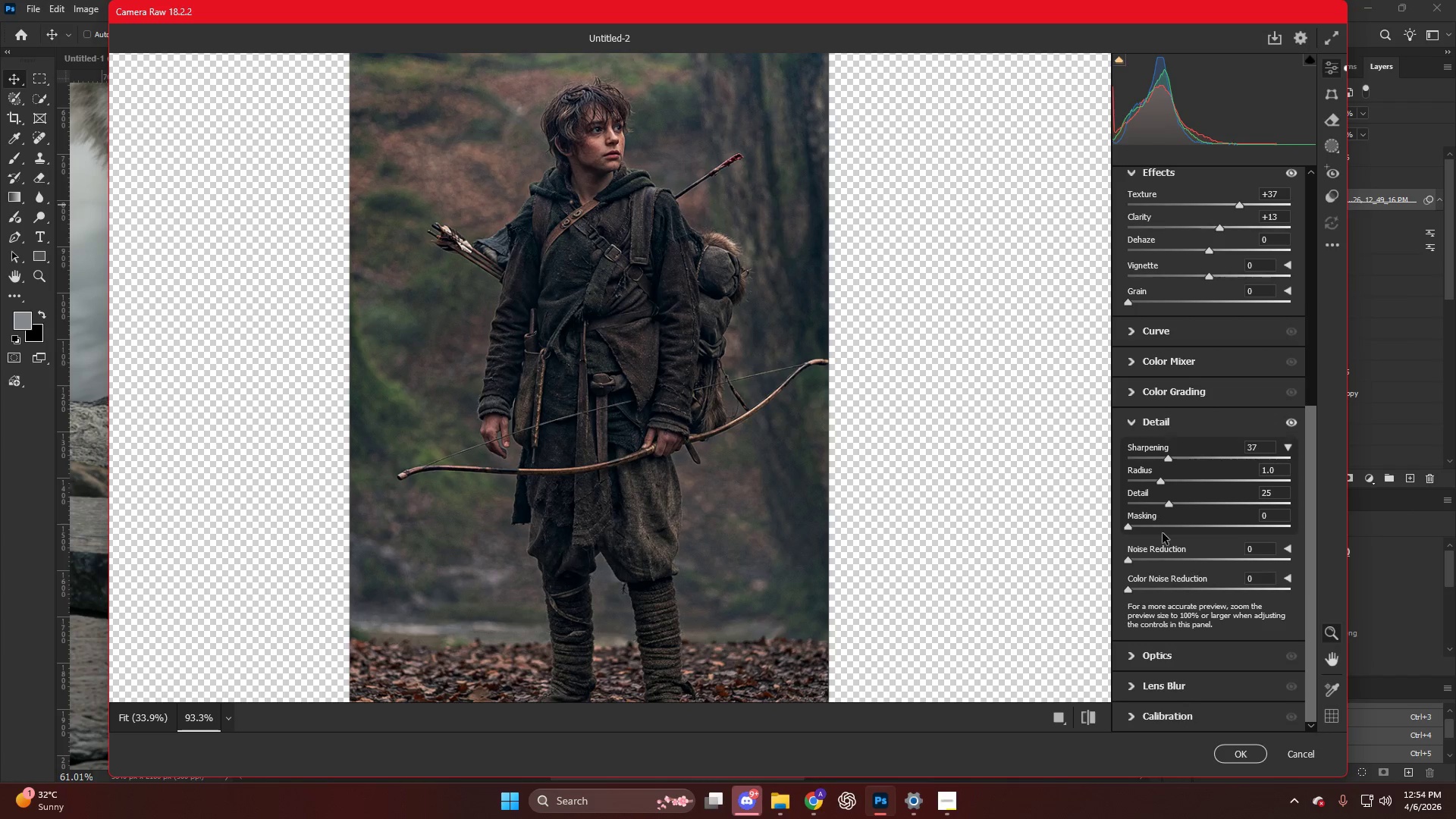 
key(NumpadEnter)
 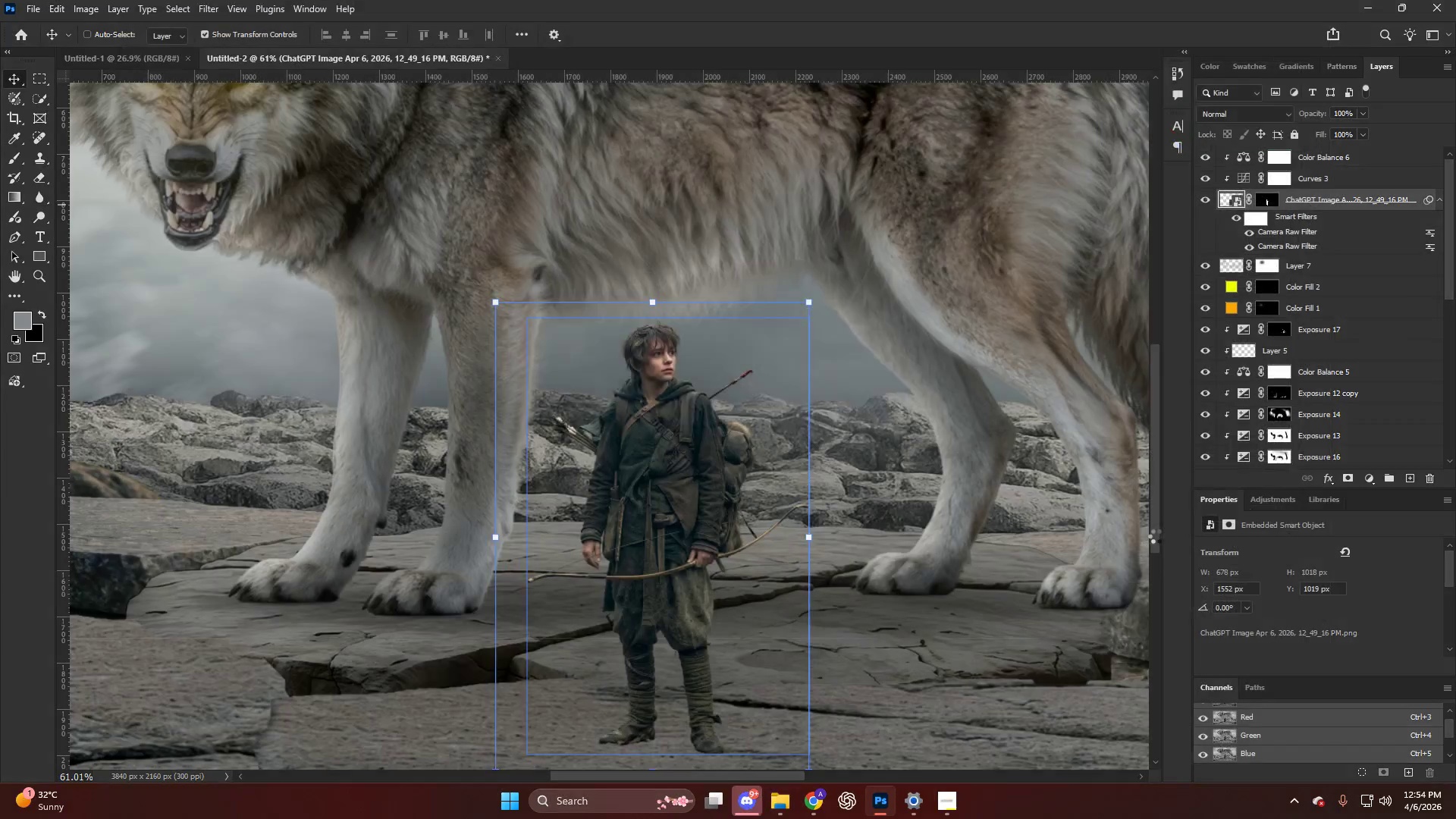 
key(NumpadEnter)
 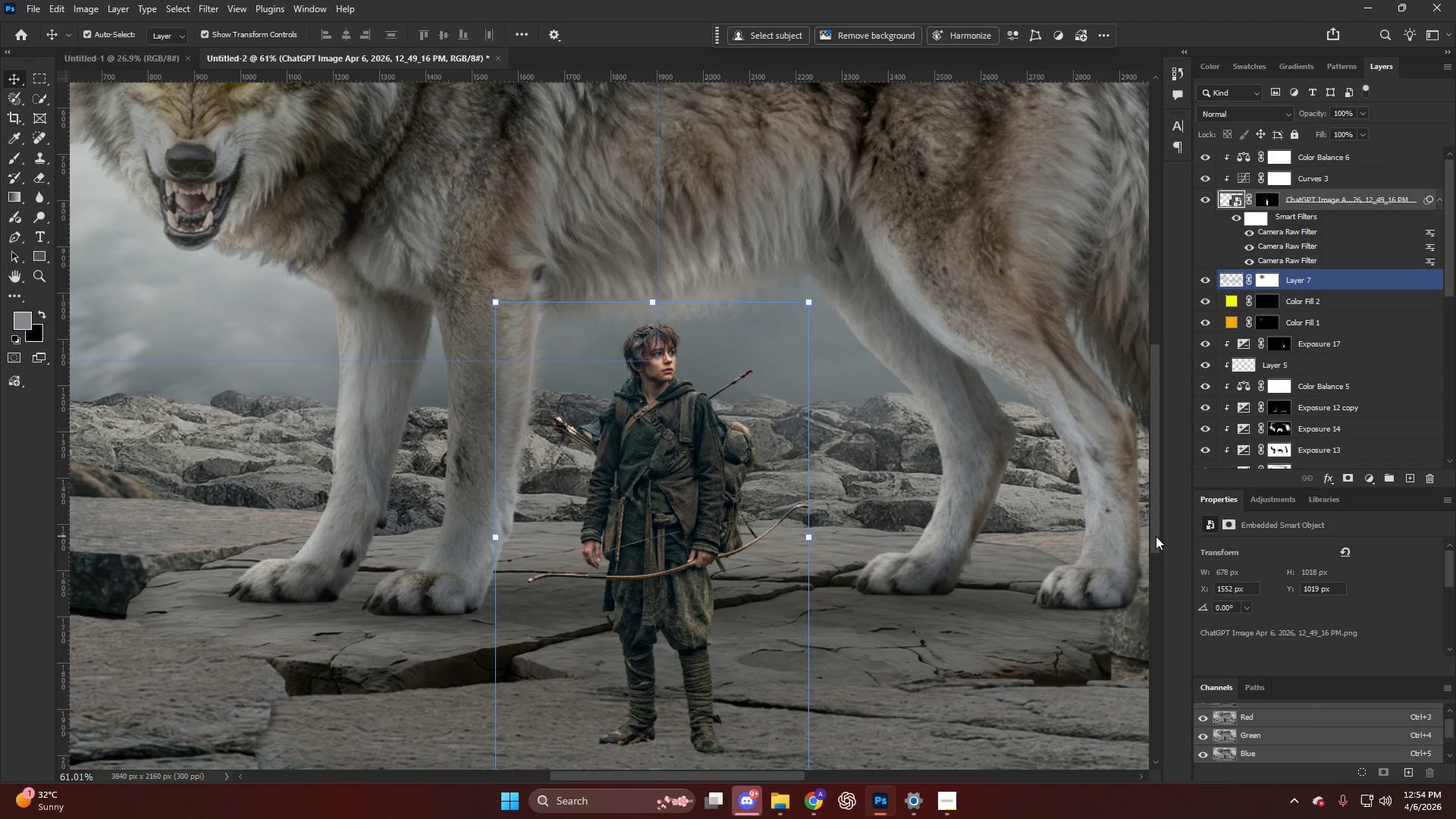 
key(Alt+AltLeft)
 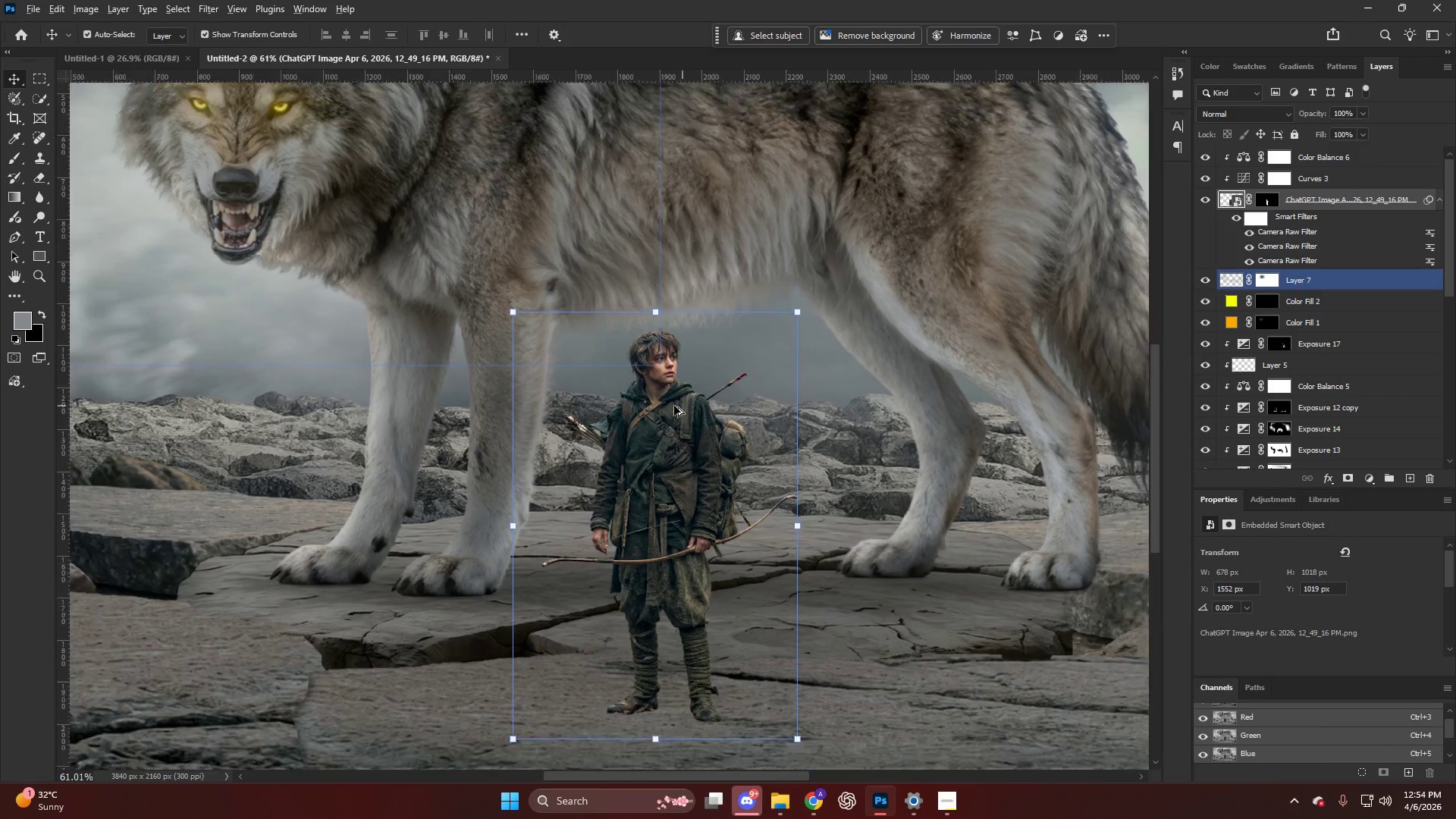 
hold_key(key=AltLeft, duration=0.33)
scroll: coordinate [679, 408], scroll_direction: down, amount: 6.0
 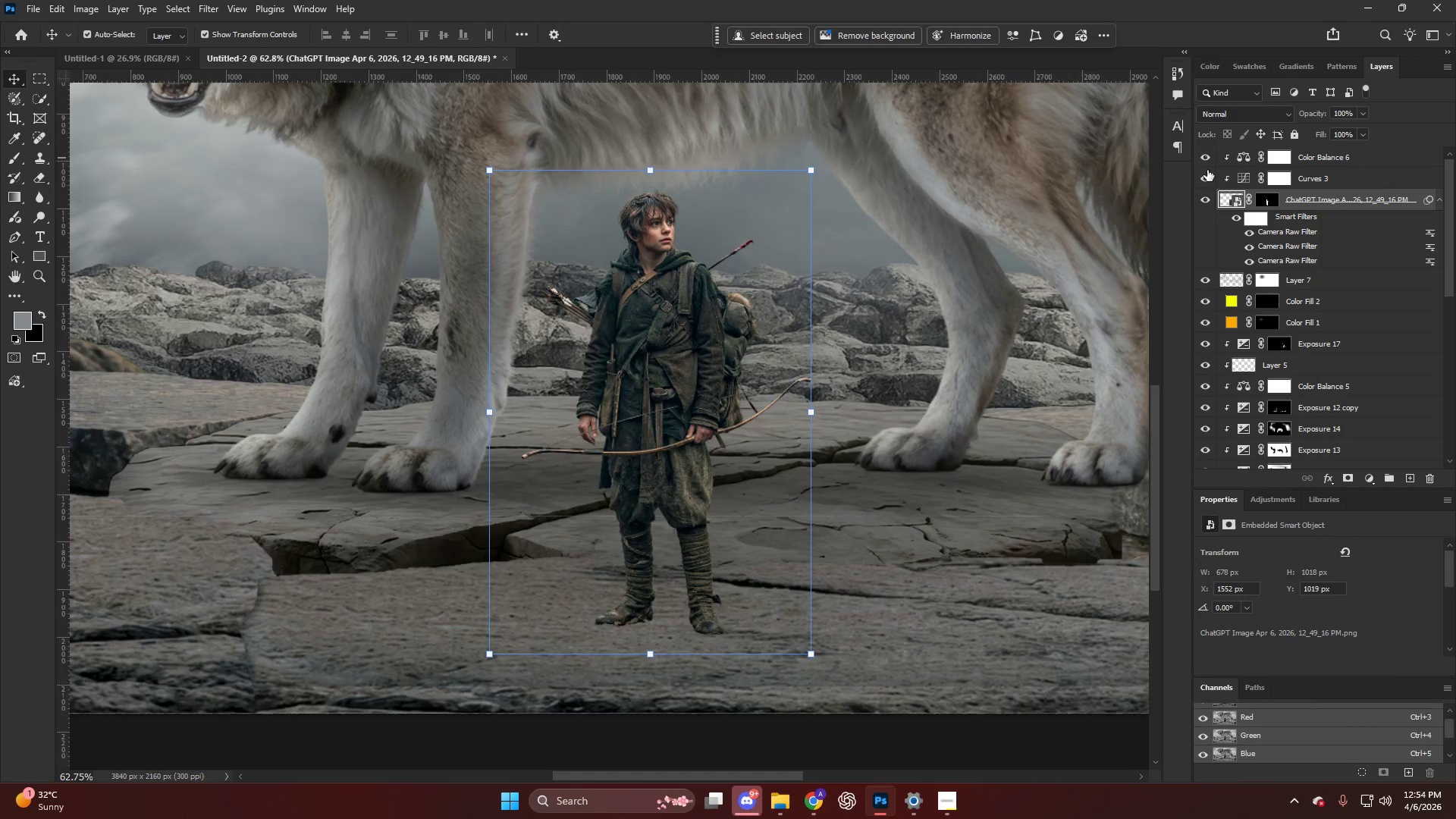 
left_click([1245, 159])
 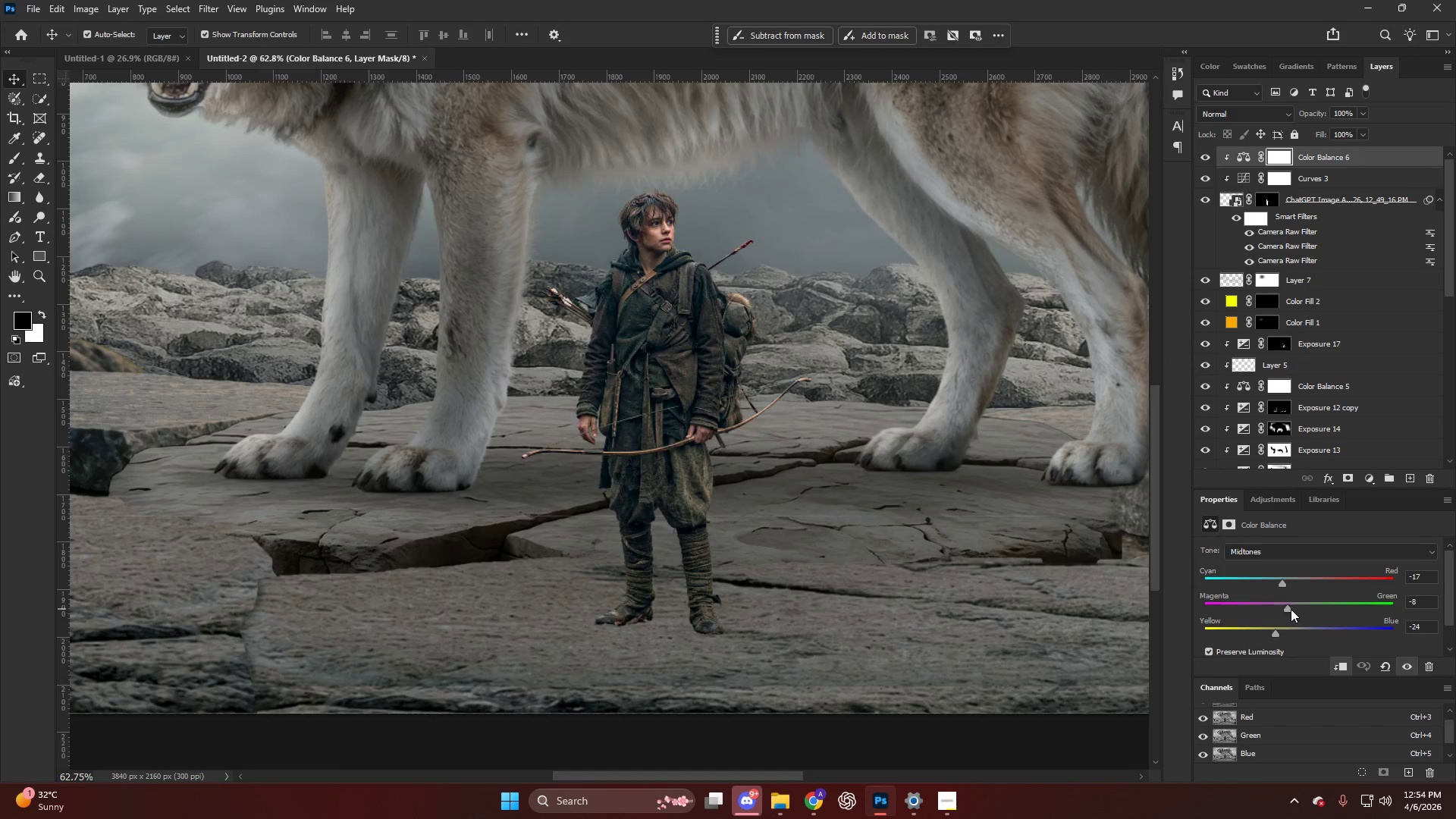 
key(Alt+AltLeft)
 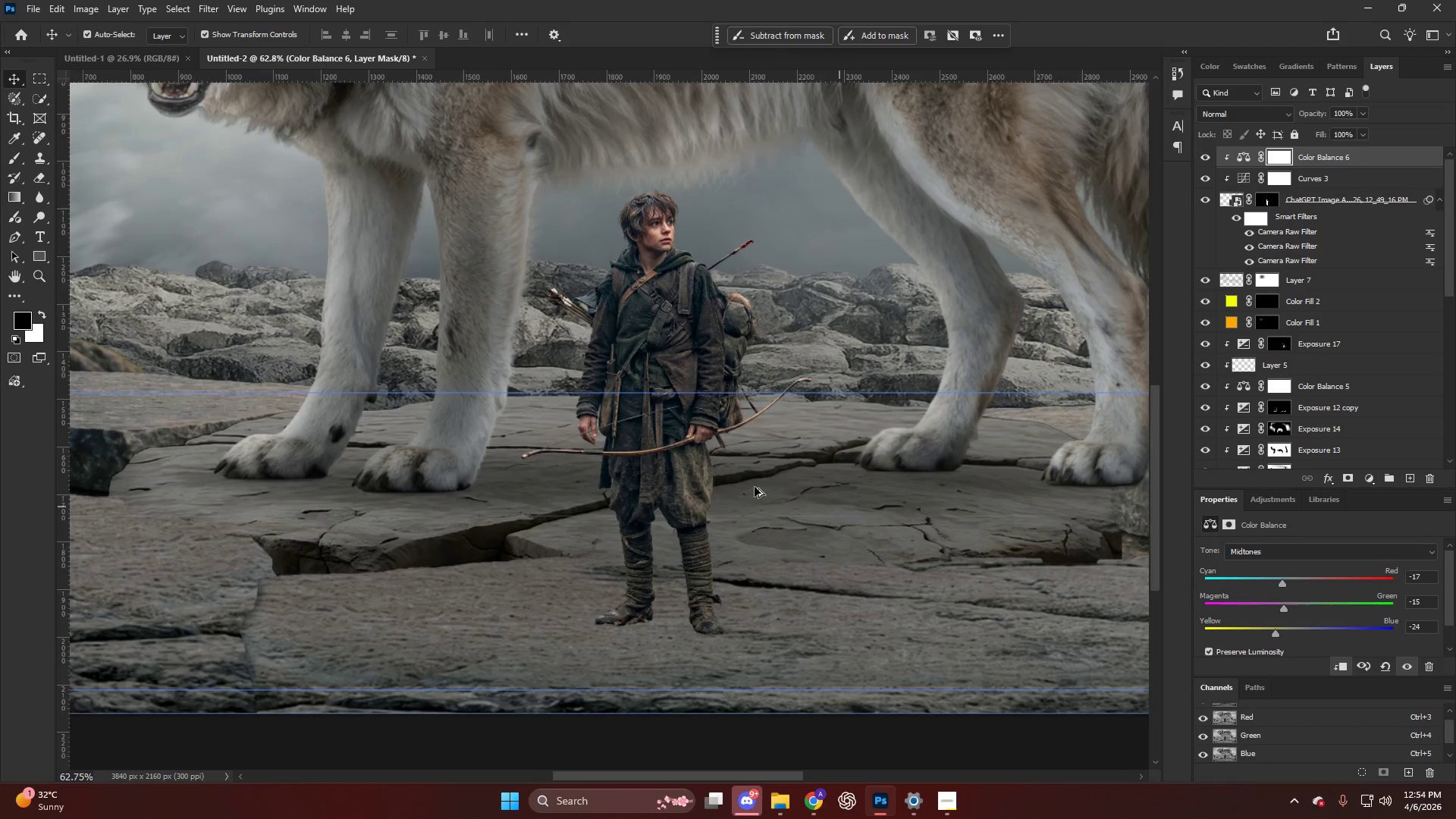 
hold_key(key=AltLeft, duration=0.42)
scroll: coordinate [713, 481], scroll_direction: up, amount: 3.0
 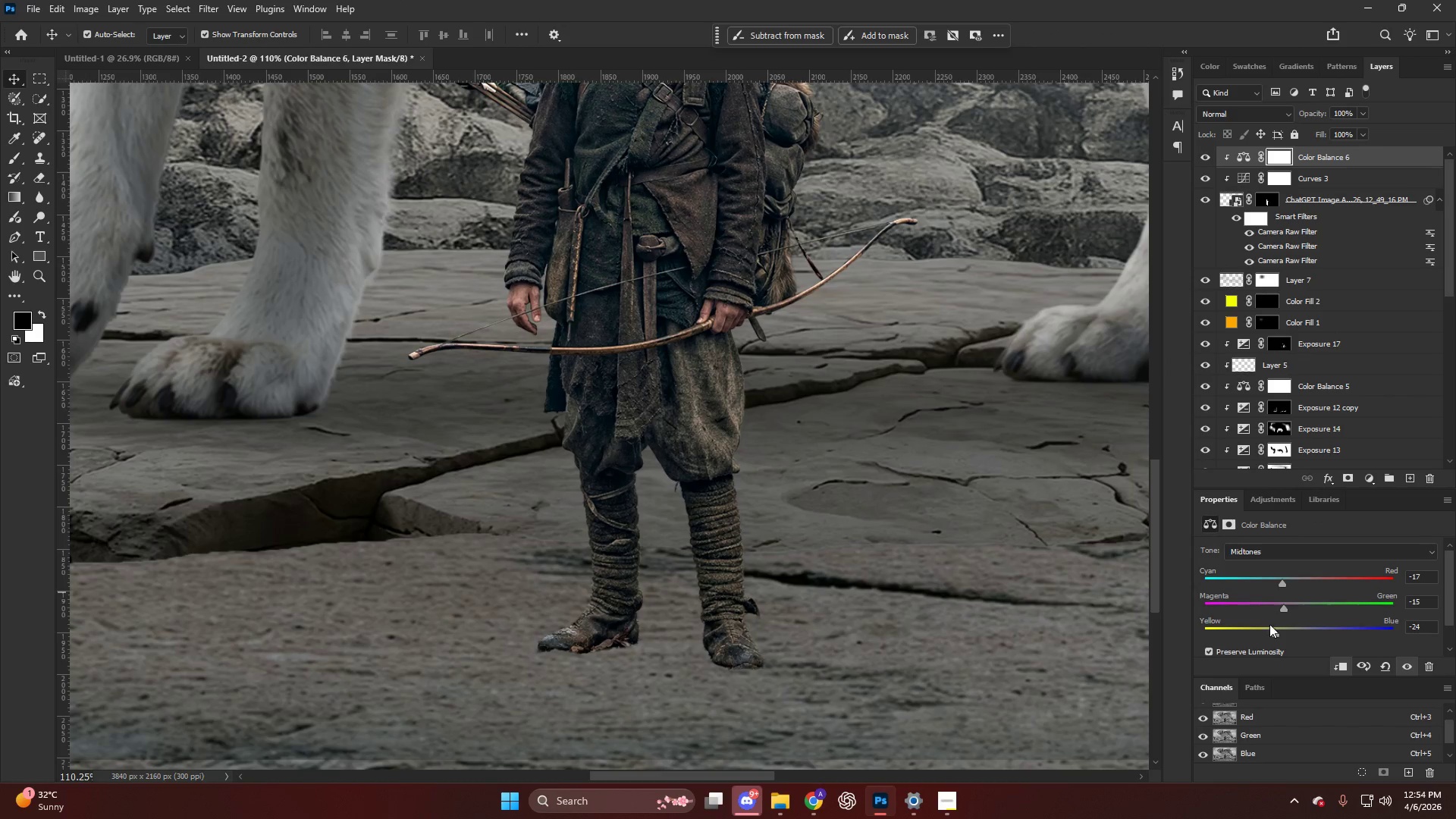 
left_click_drag(start_coordinate=[1273, 630], to_coordinate=[1274, 636])
 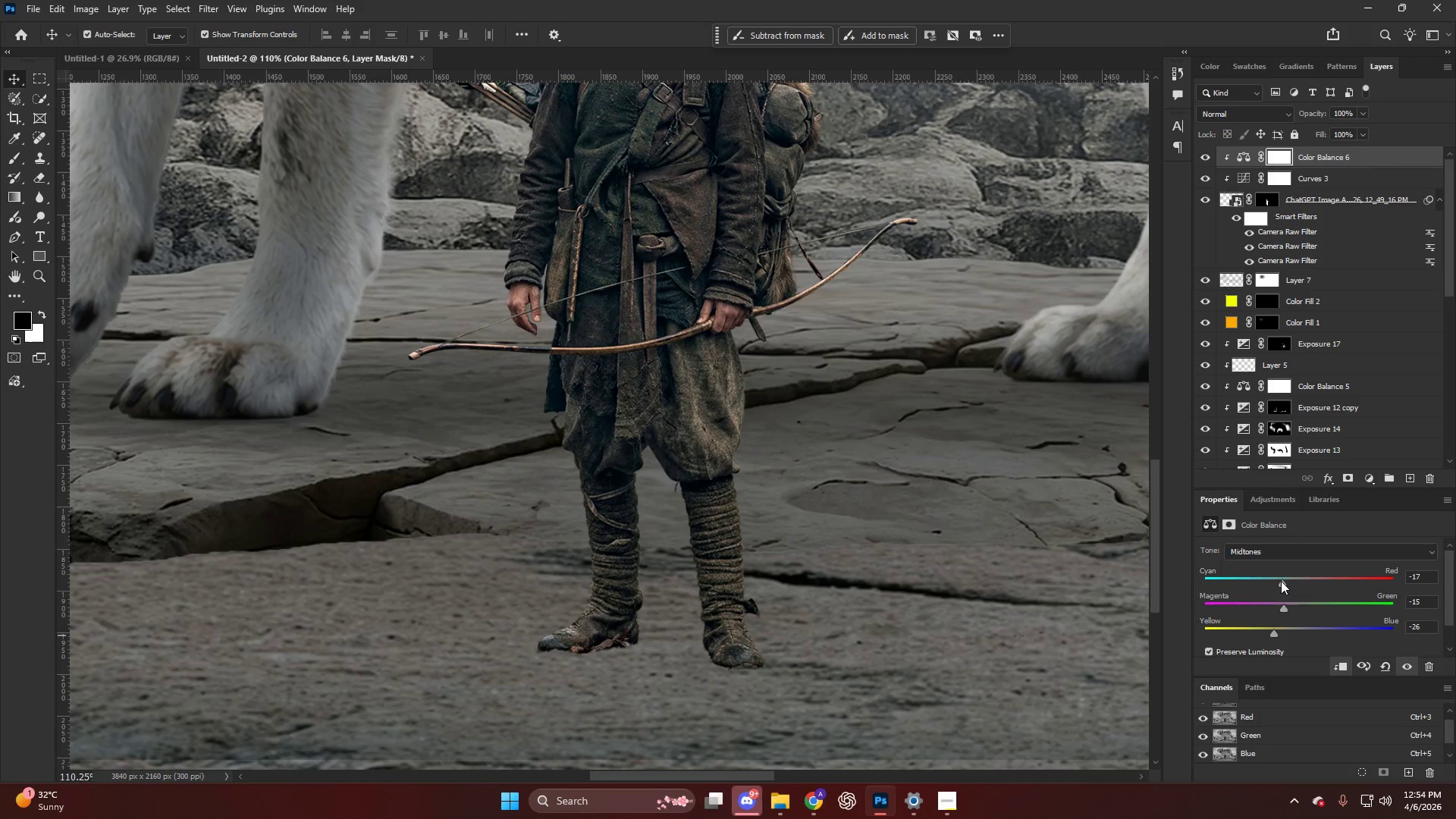 
left_click_drag(start_coordinate=[1279, 582], to_coordinate=[1269, 582])
 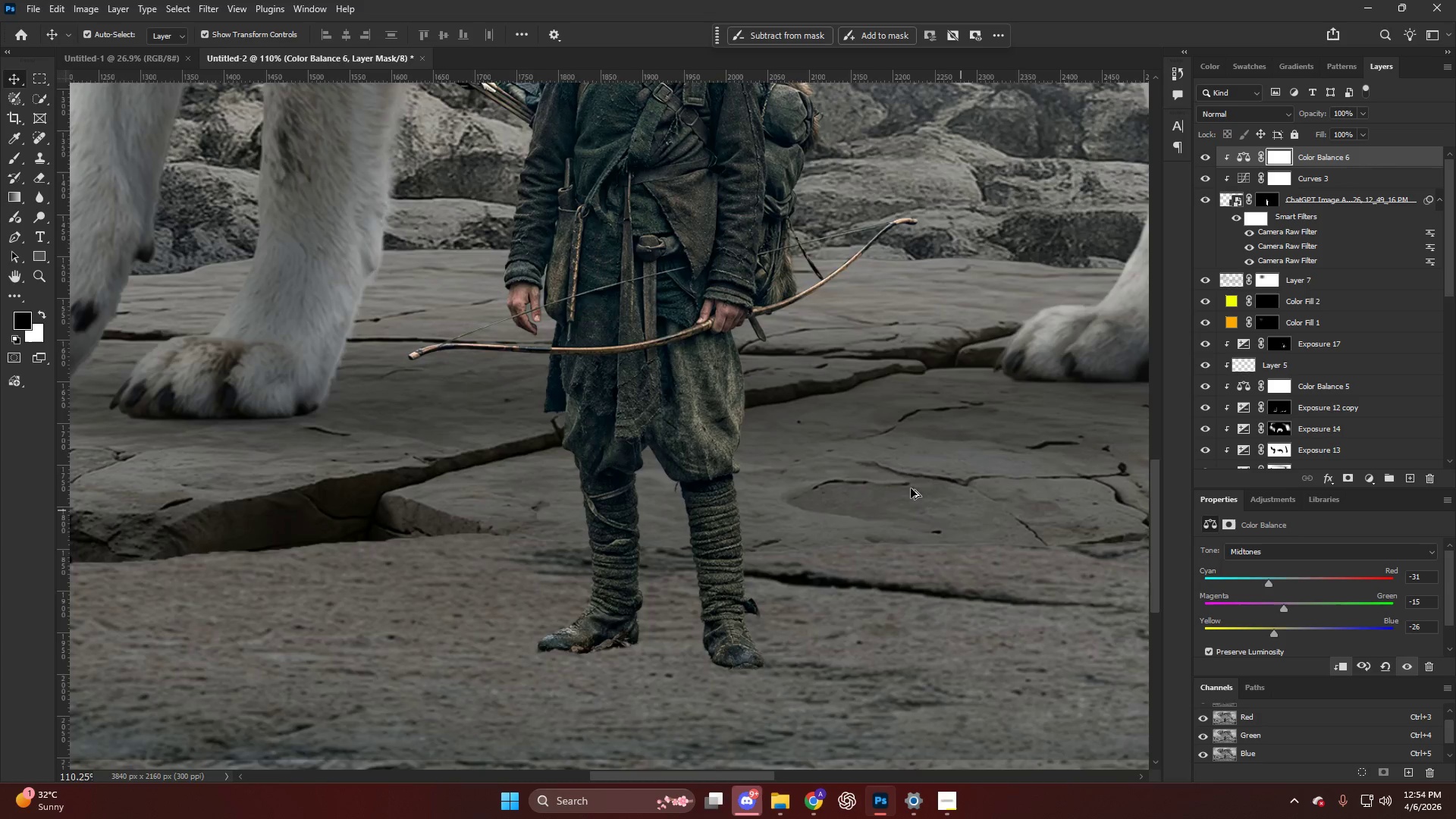 
key(Alt+AltLeft)
 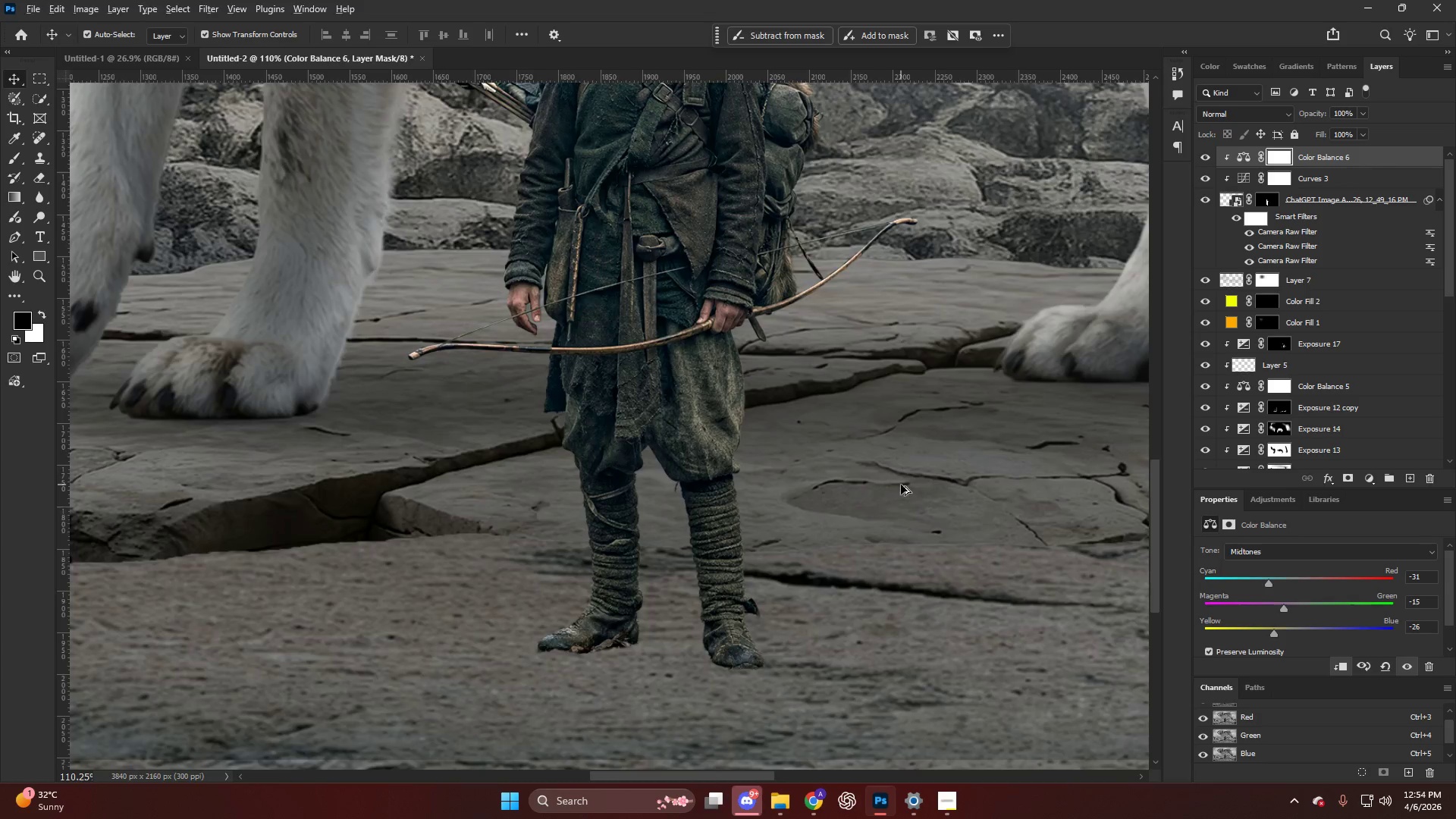 
key(Alt+AltLeft)
 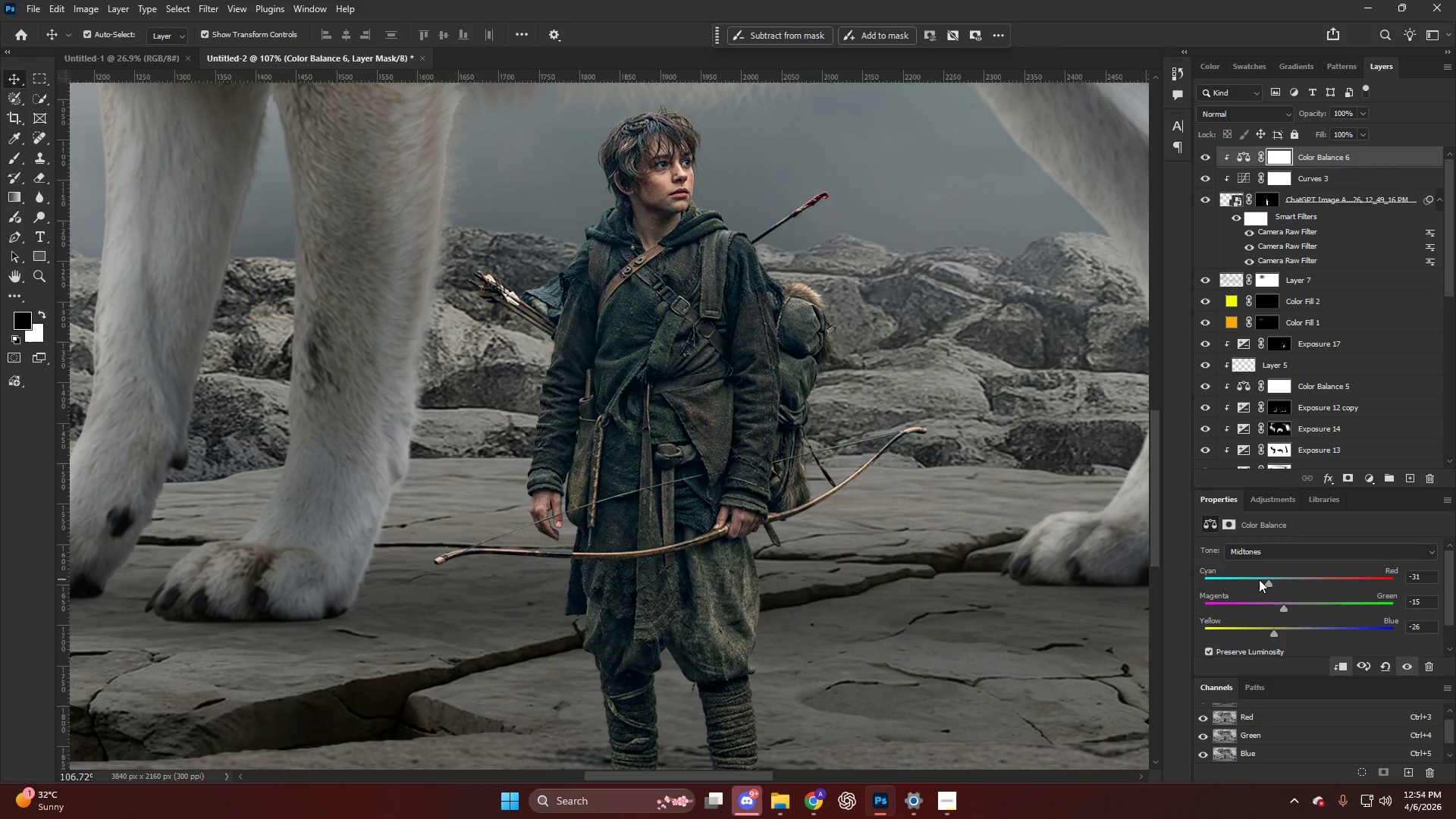 
scroll: coordinate [883, 474], scroll_direction: up, amount: 9.0
 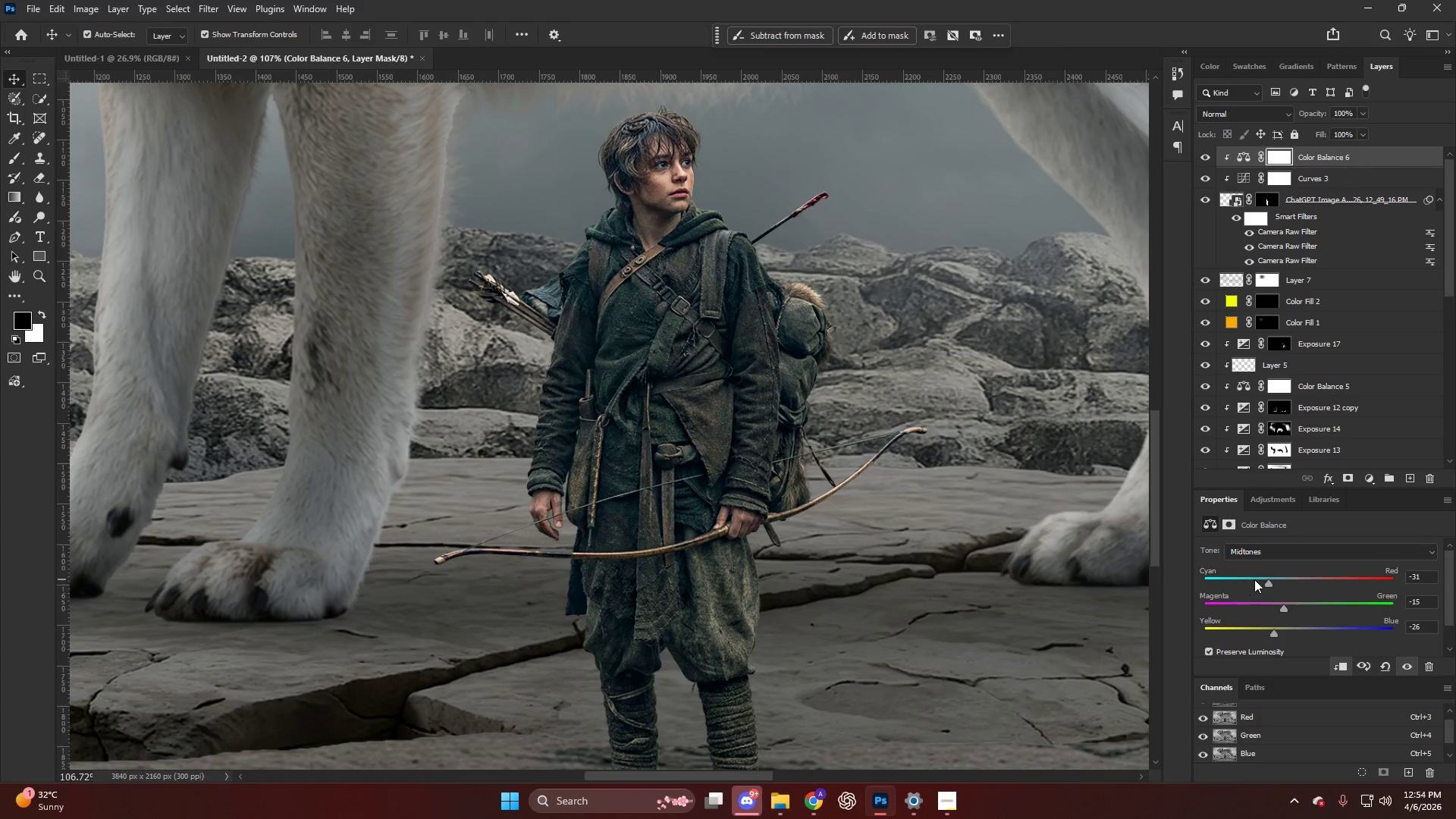 
left_click_drag(start_coordinate=[1271, 581], to_coordinate=[1282, 584])
 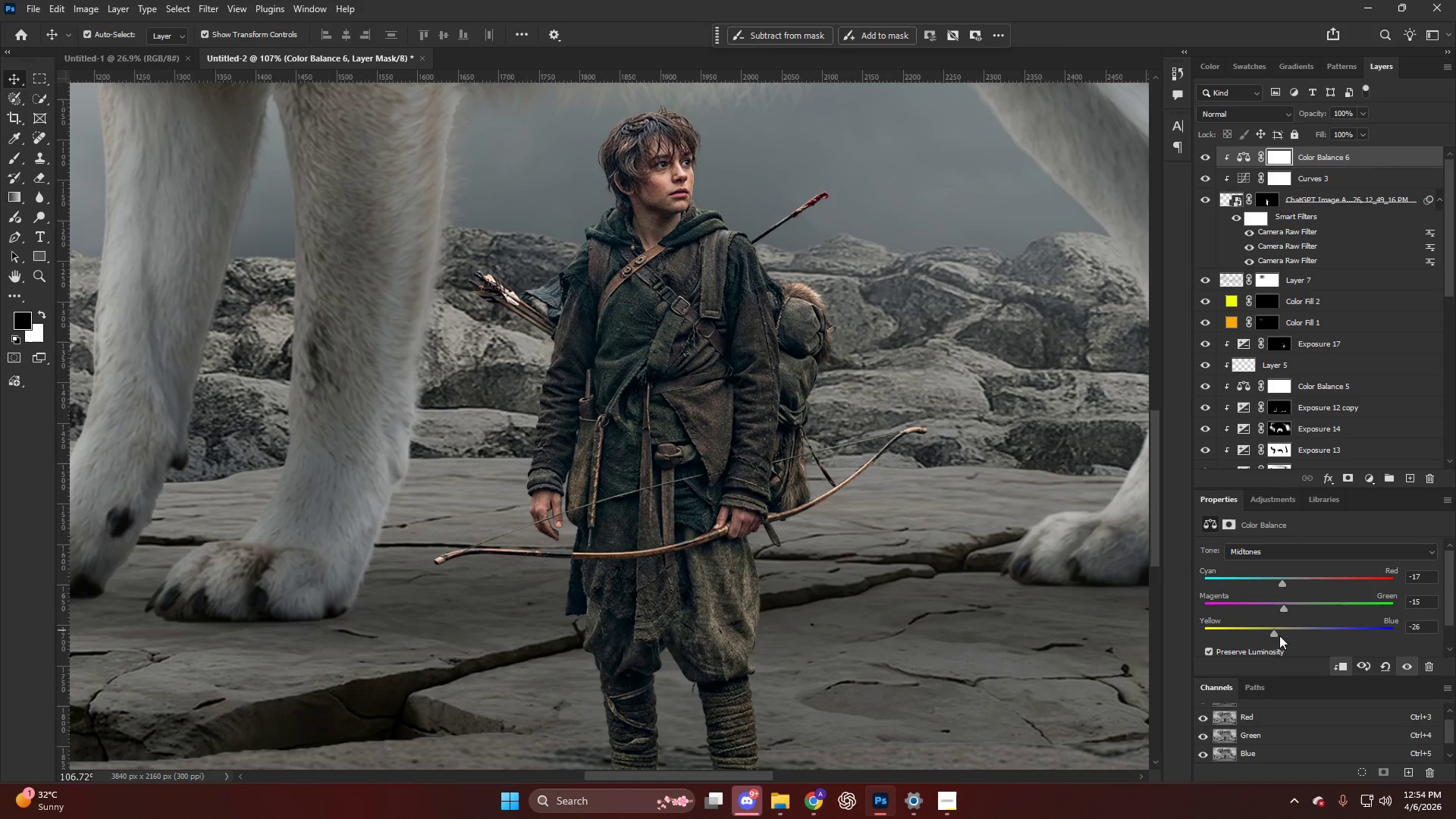 
left_click_drag(start_coordinate=[1270, 636], to_coordinate=[1266, 635])
 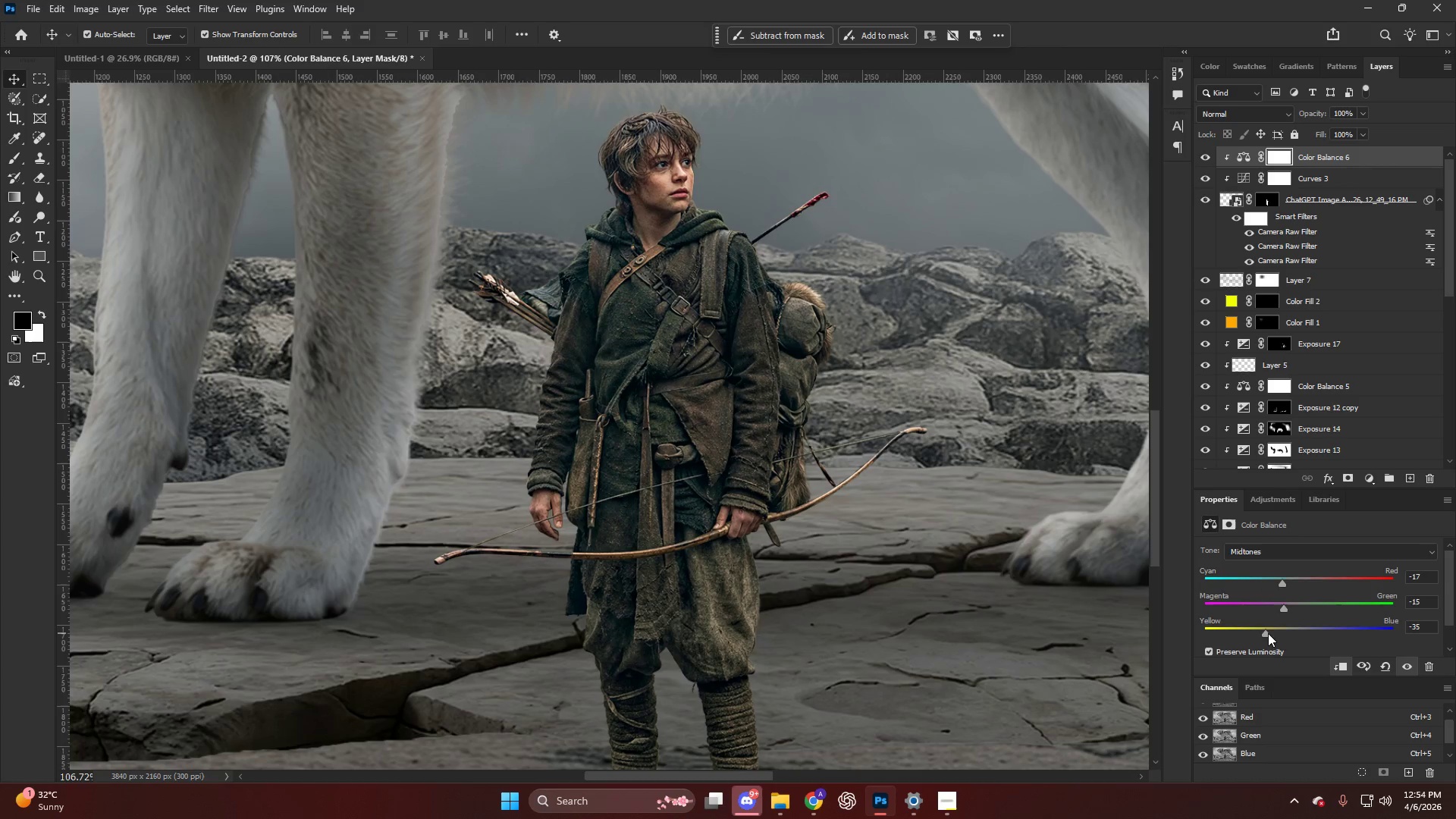 
left_click_drag(start_coordinate=[1268, 633], to_coordinate=[1275, 639])
 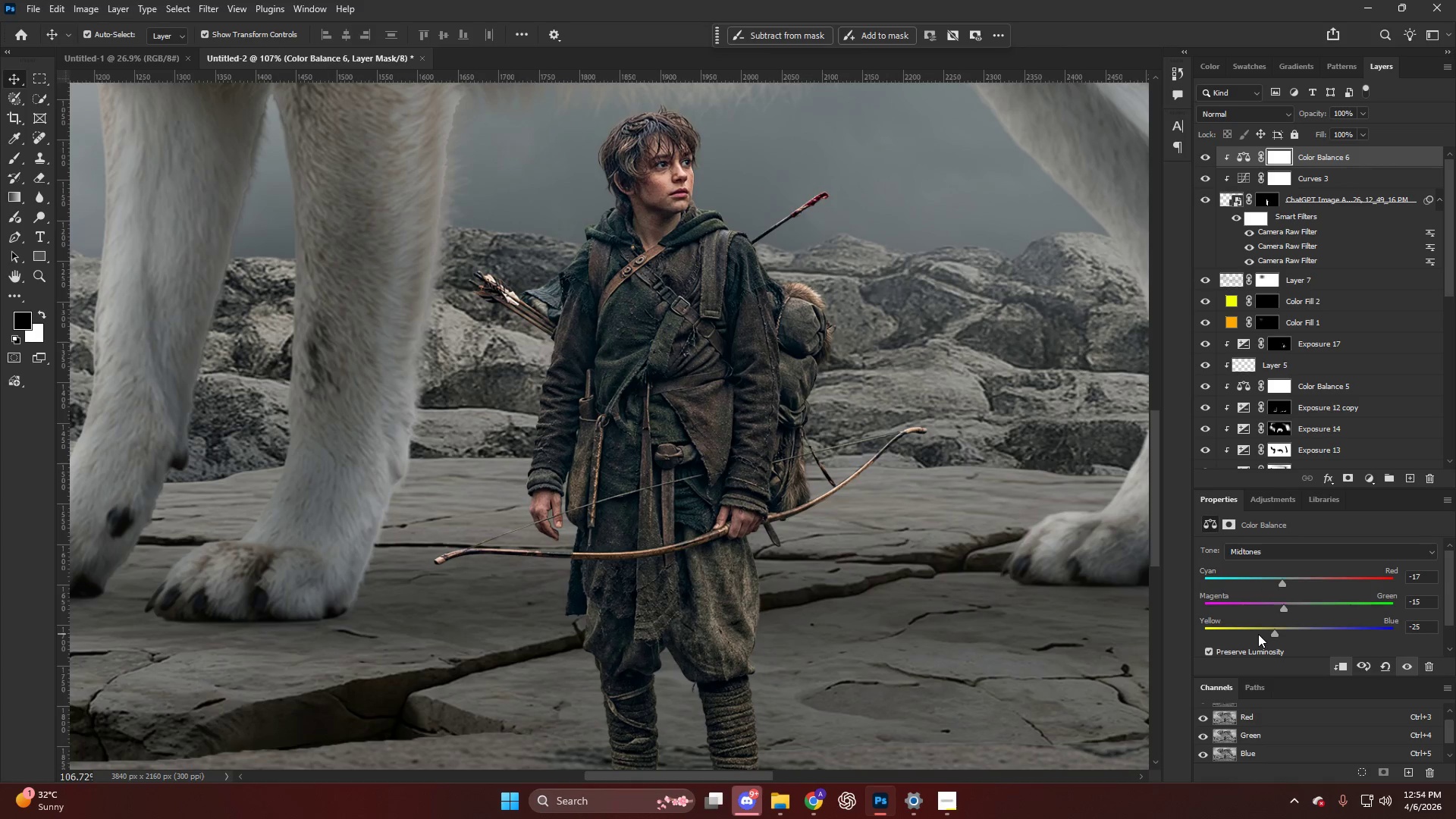 
left_click_drag(start_coordinate=[1258, 634], to_coordinate=[1250, 634])
 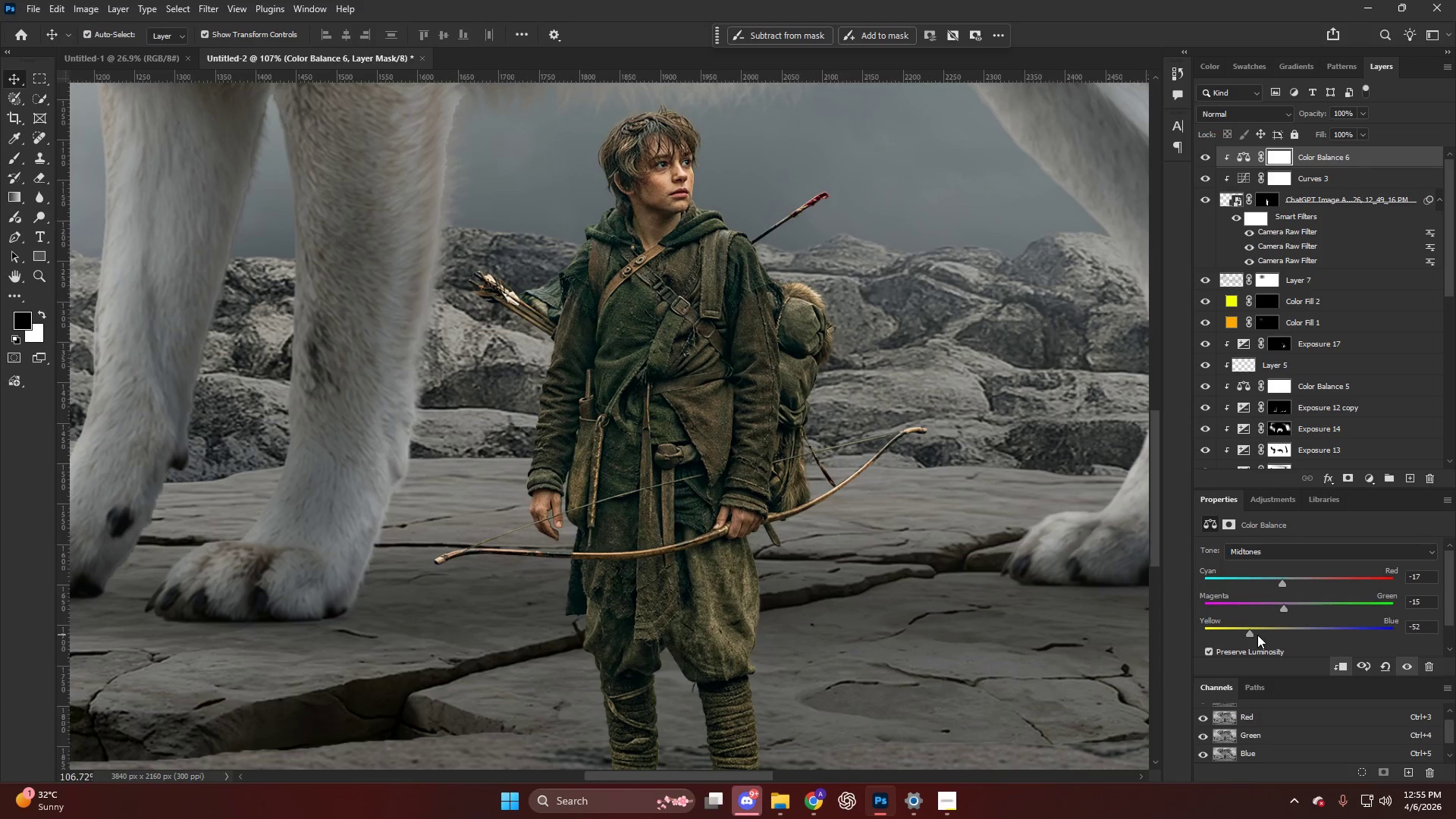 
left_click_drag(start_coordinate=[1255, 635], to_coordinate=[1277, 638])
 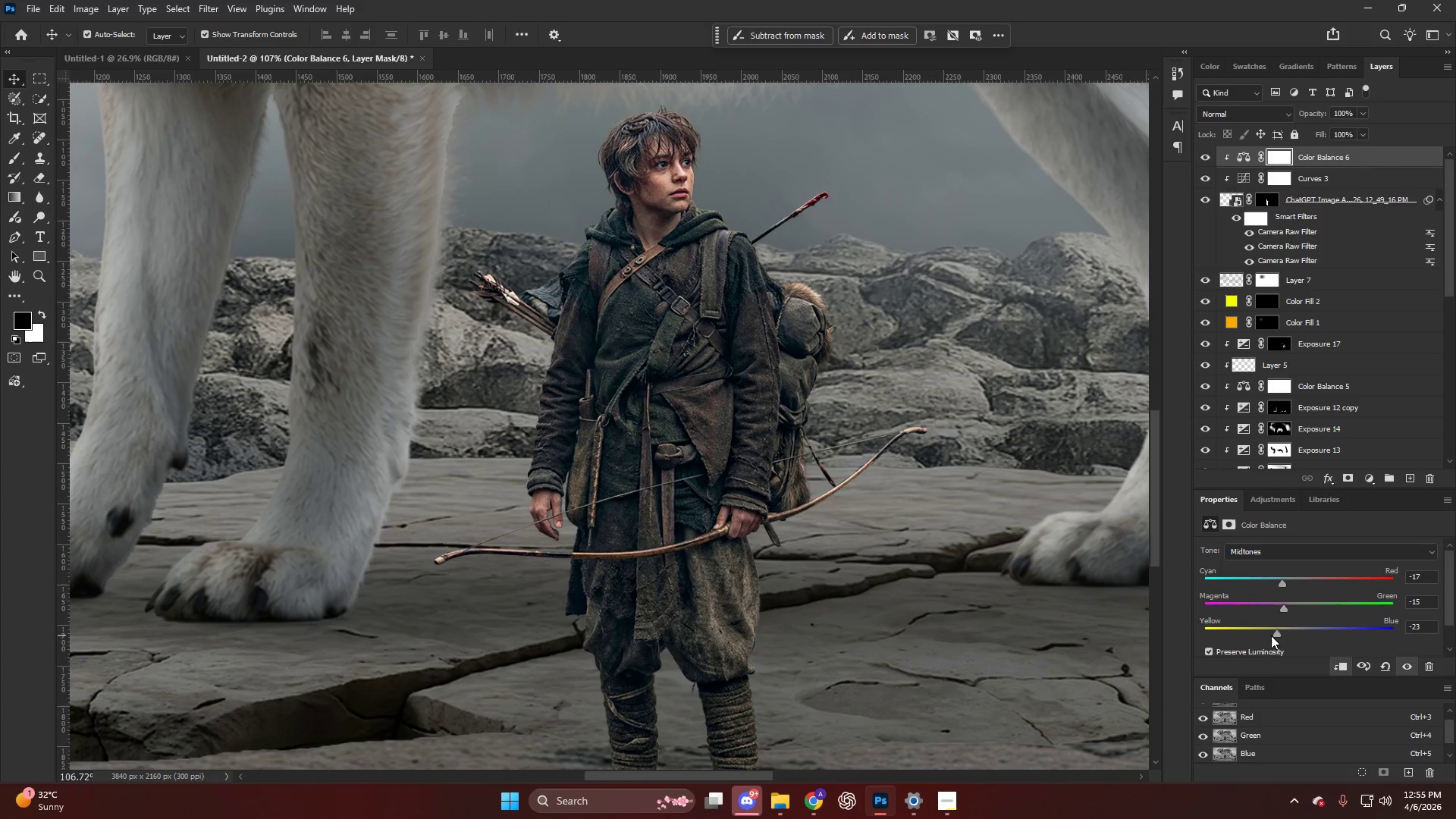 
left_click_drag(start_coordinate=[1272, 635], to_coordinate=[1279, 639])
 